 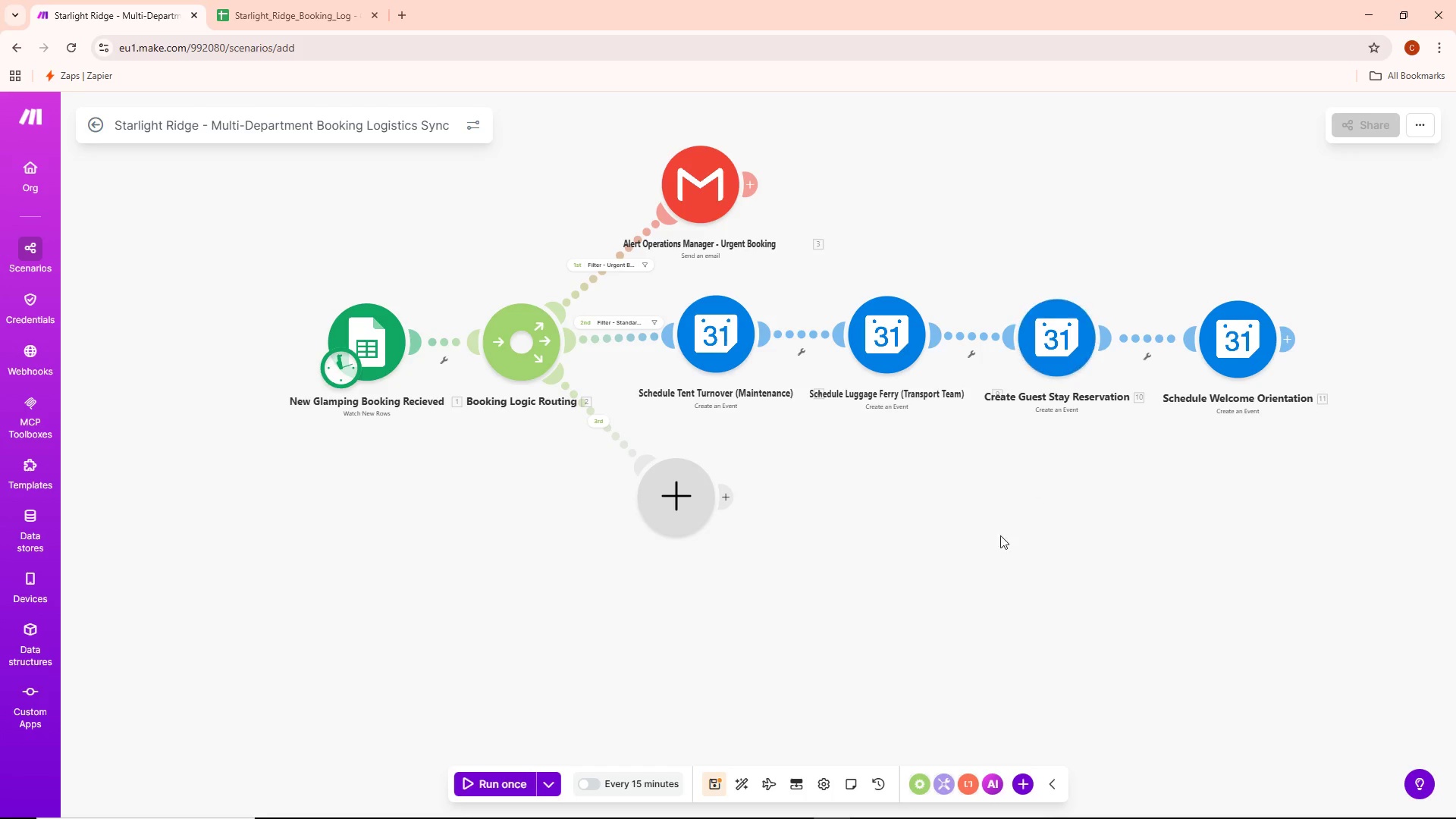 
mouse_move([804, 781])
 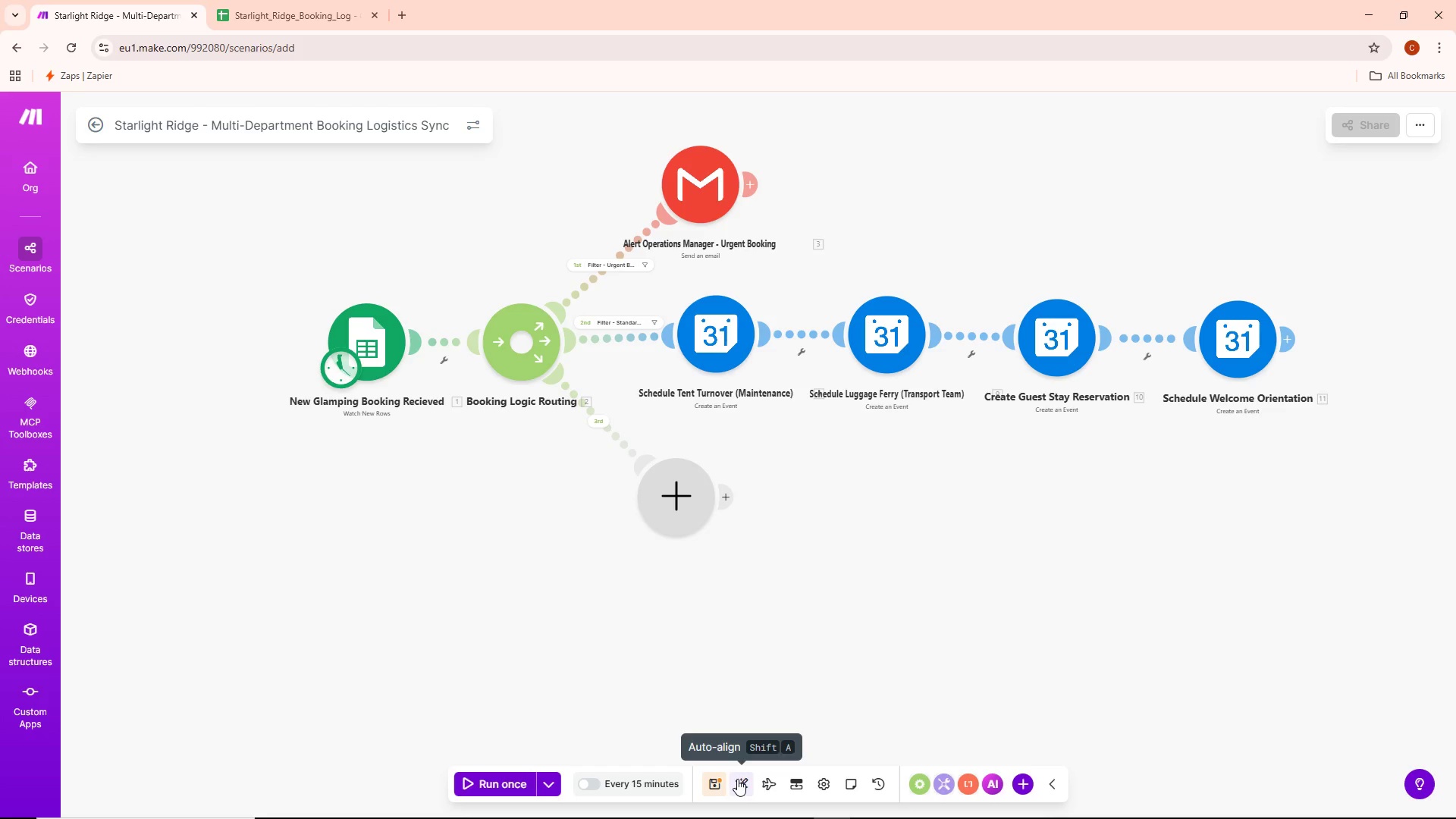 
left_click([737, 779])
 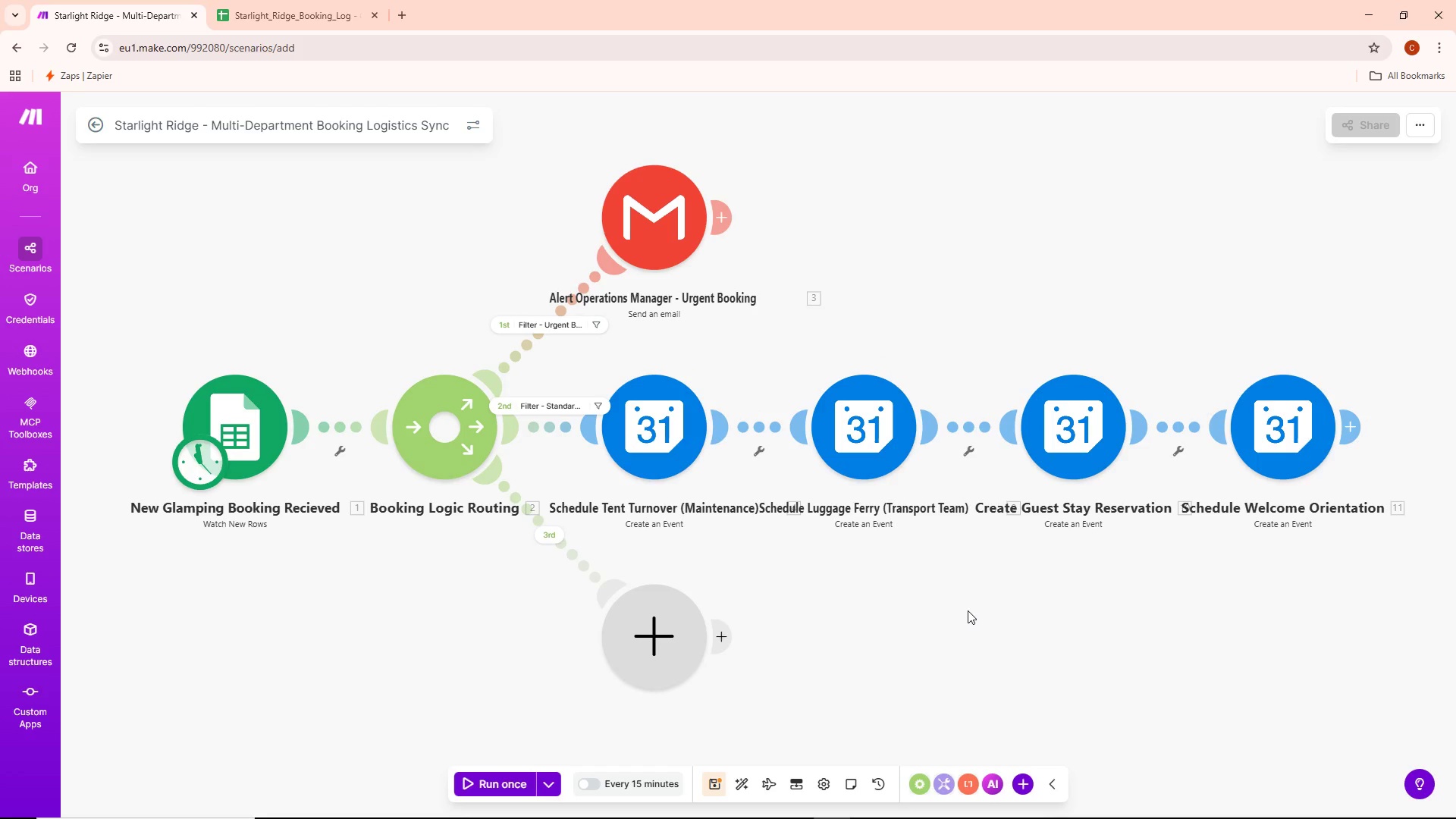 
left_click_drag(start_coordinate=[962, 613], to_coordinate=[1089, 578])
 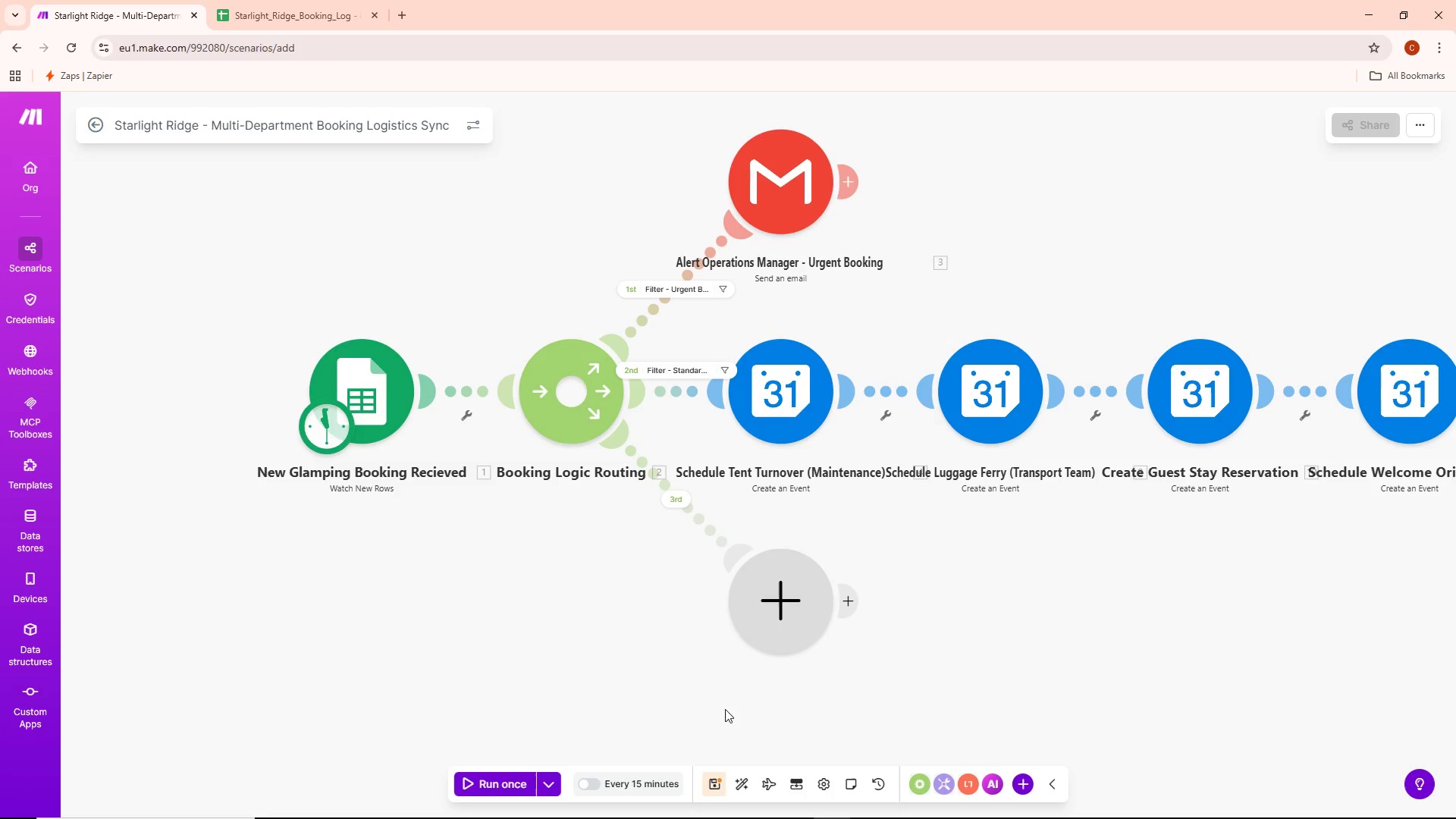 
wait(7.5)
 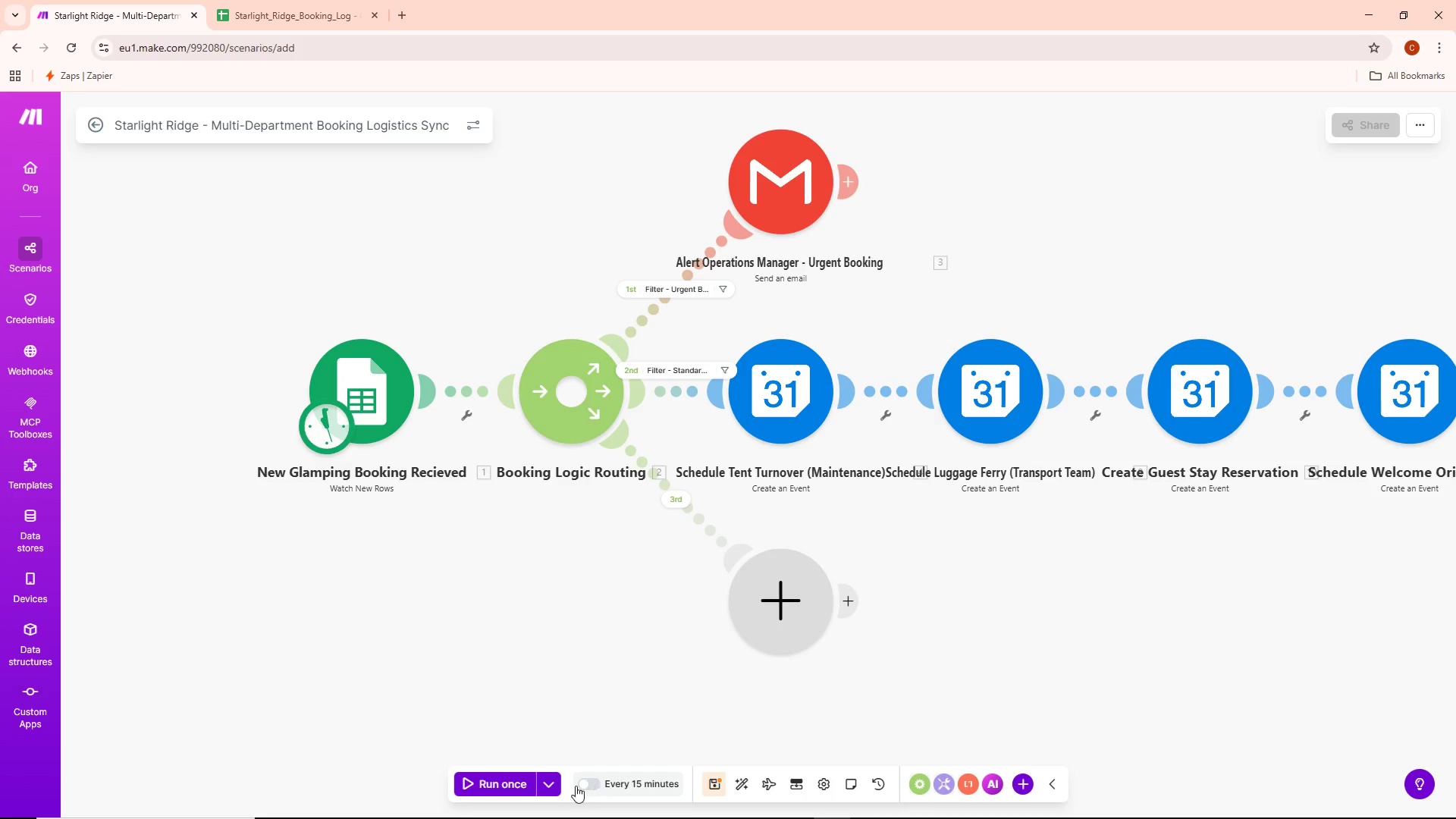 
left_click([717, 781])
 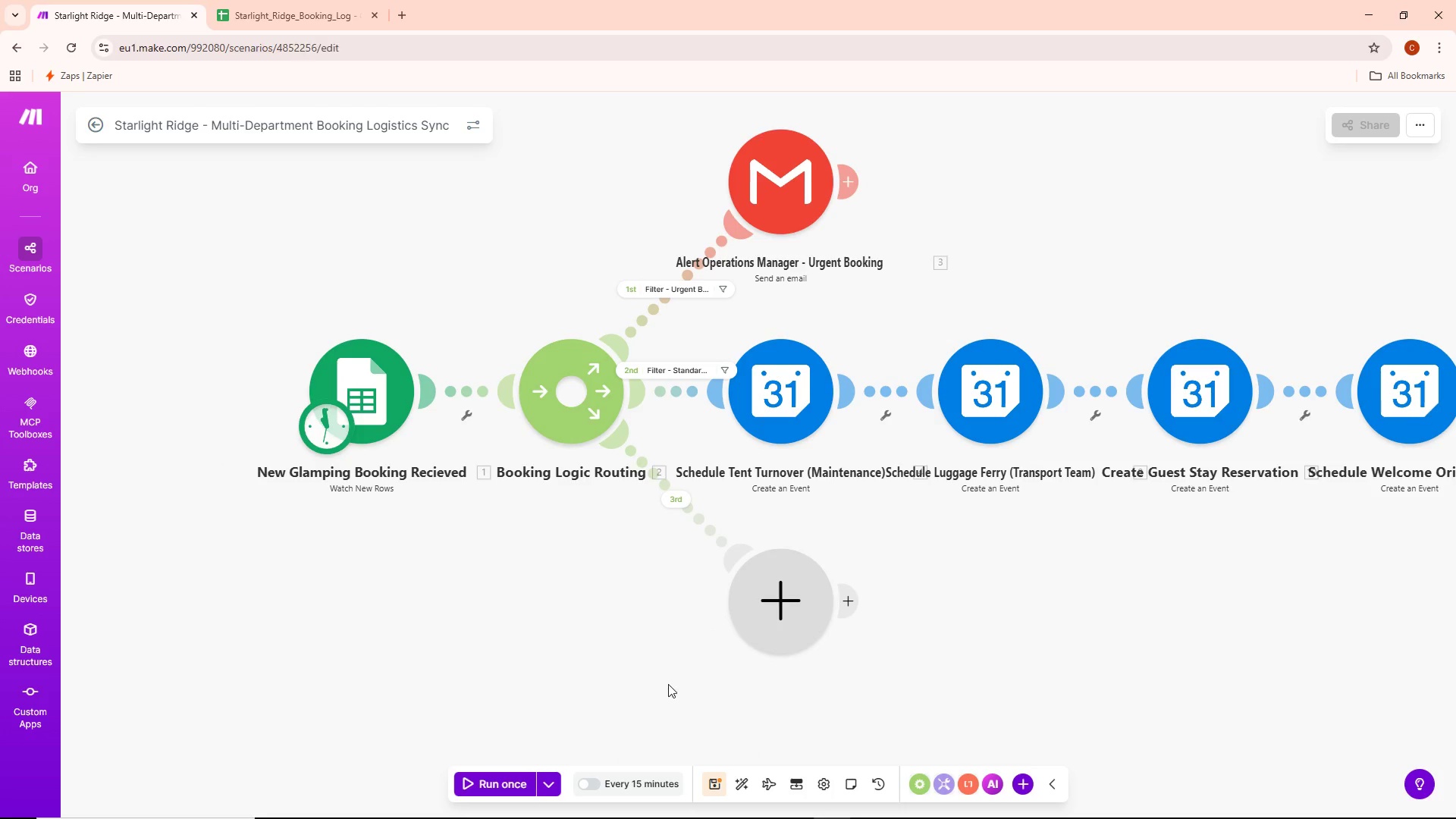 
scroll: coordinate [668, 684], scroll_direction: down, amount: 2.0
 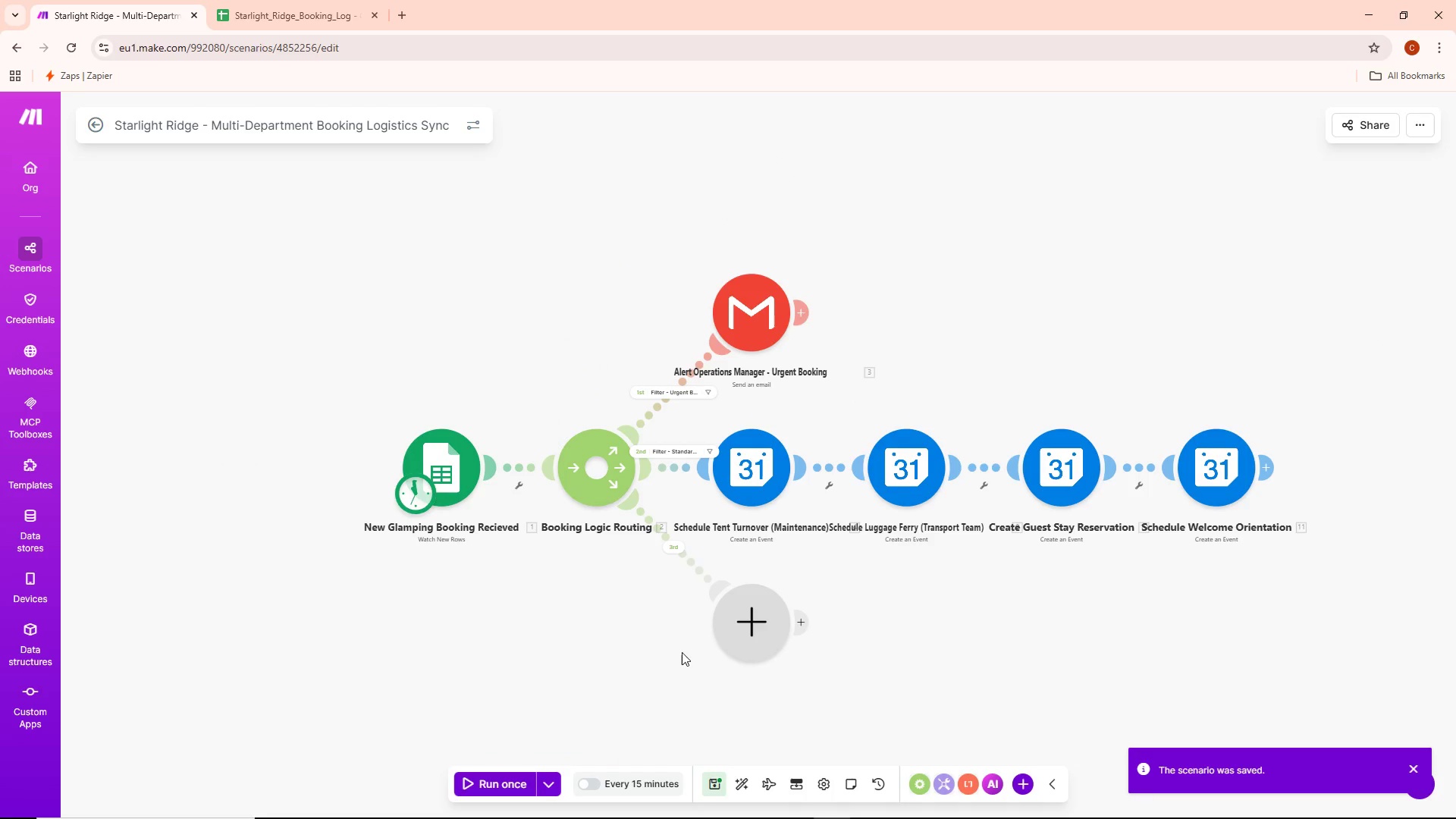 
left_click_drag(start_coordinate=[679, 653], to_coordinate=[605, 603])
 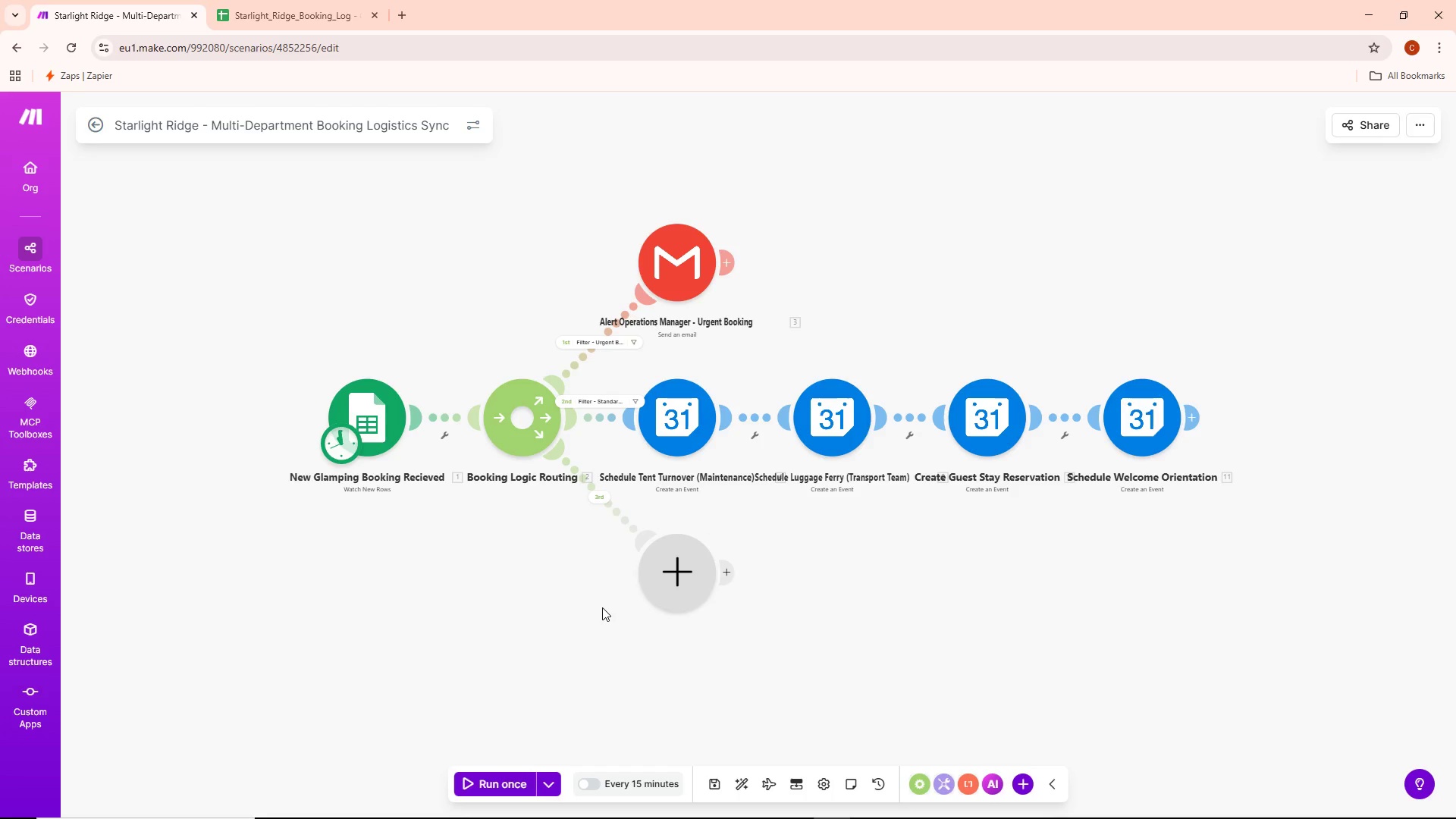 
wait(12.02)
 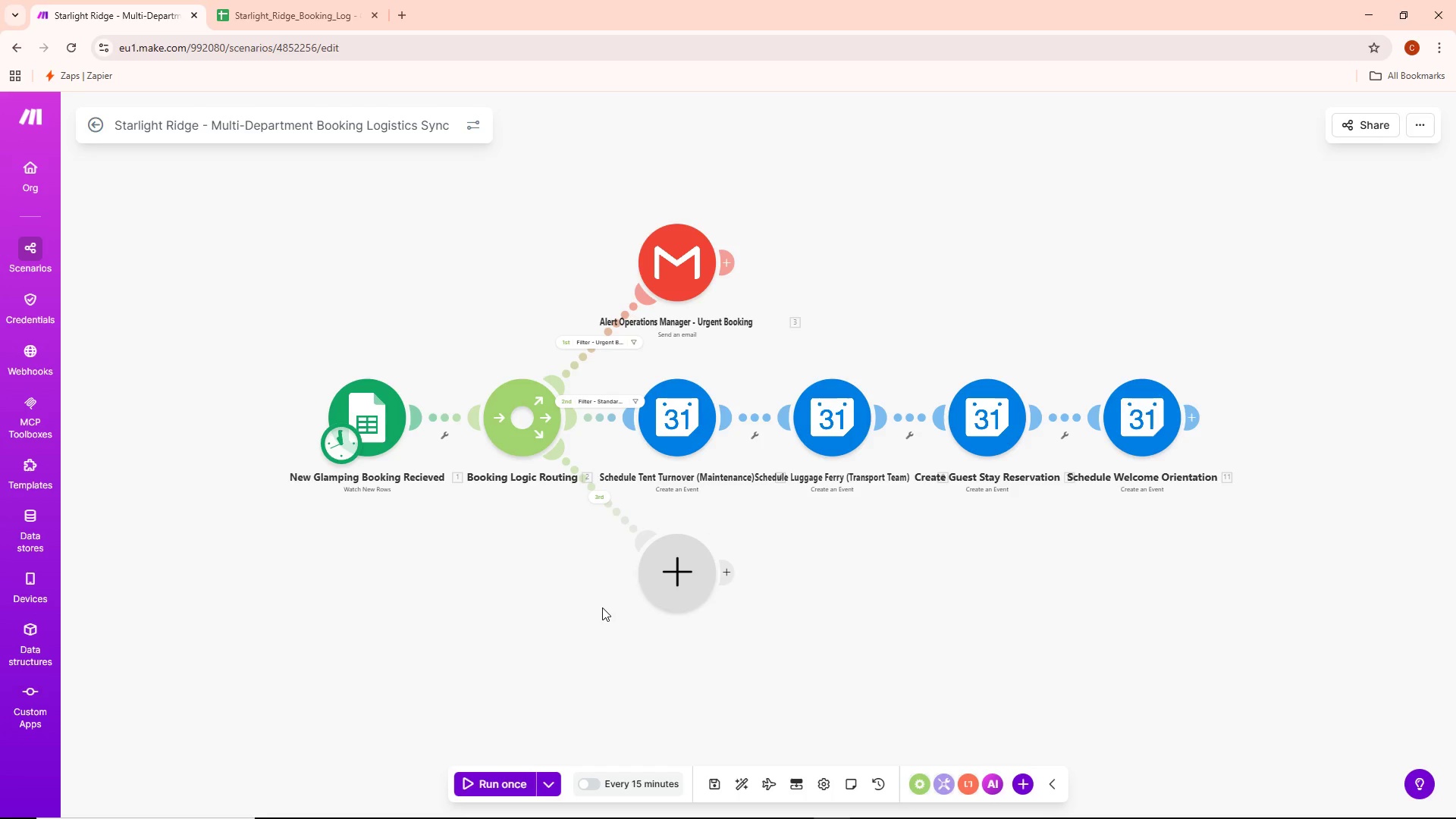 
left_click([588, 482])
 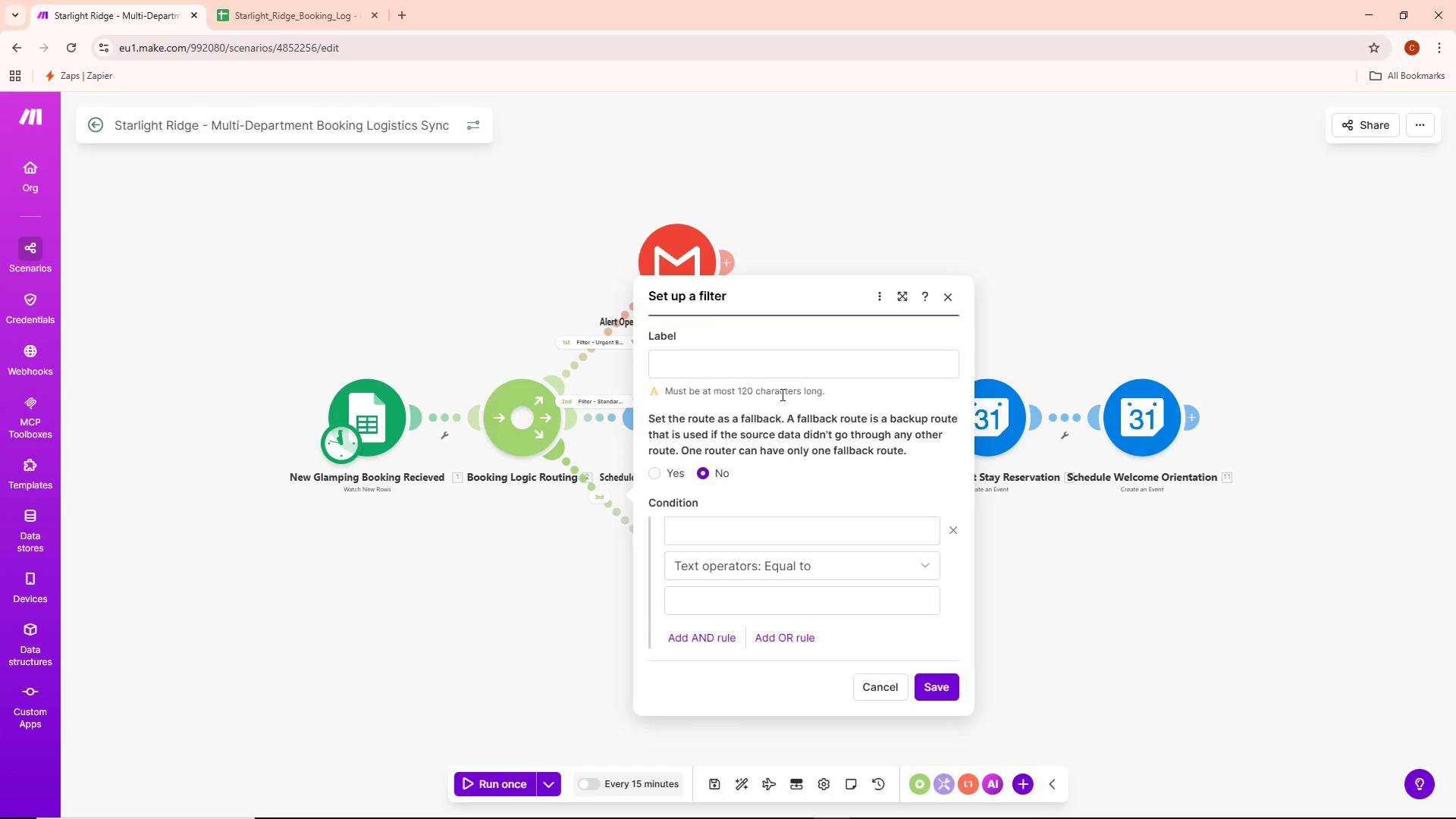 
left_click([781, 359])
 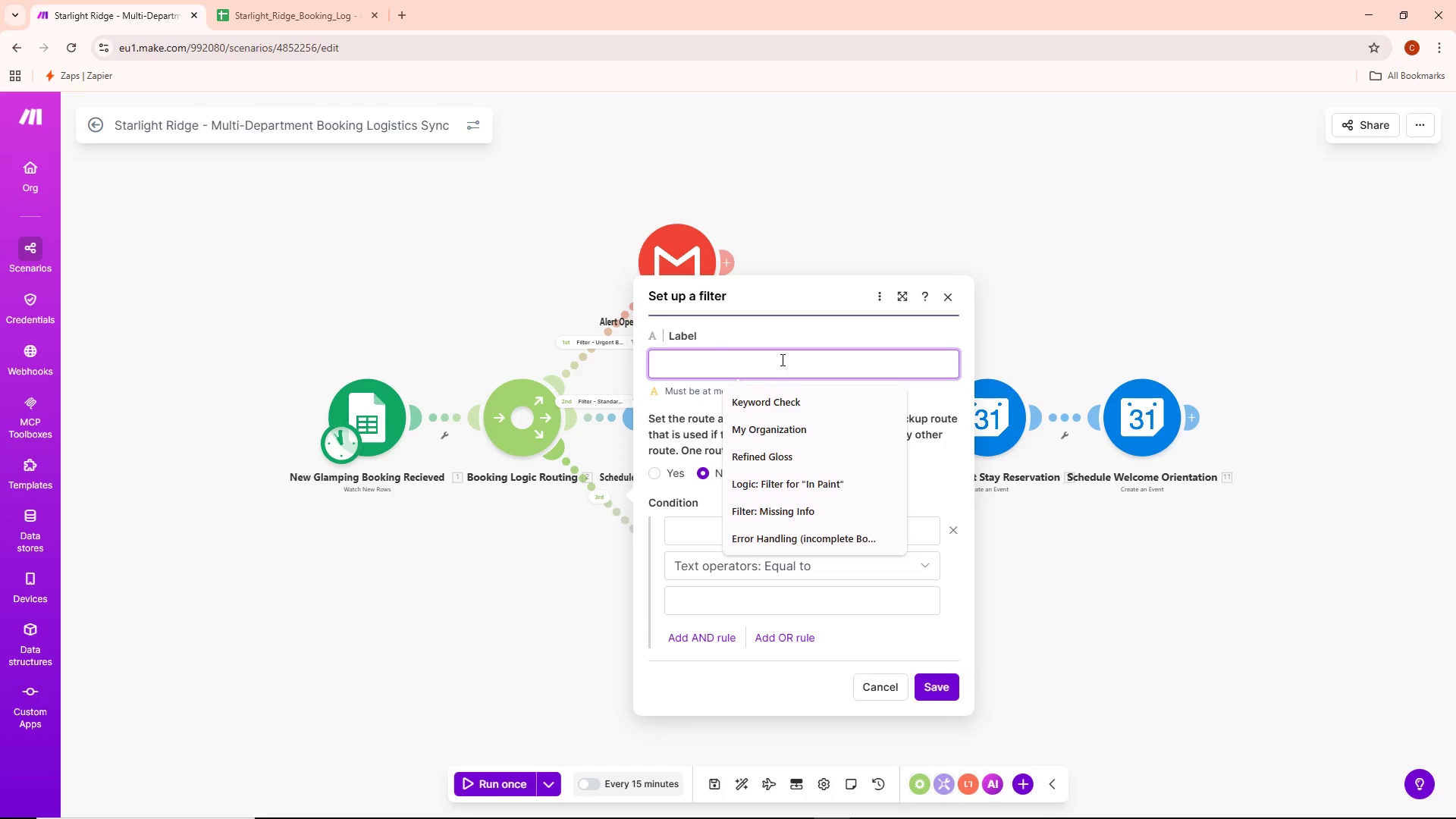 
wait(7.91)
 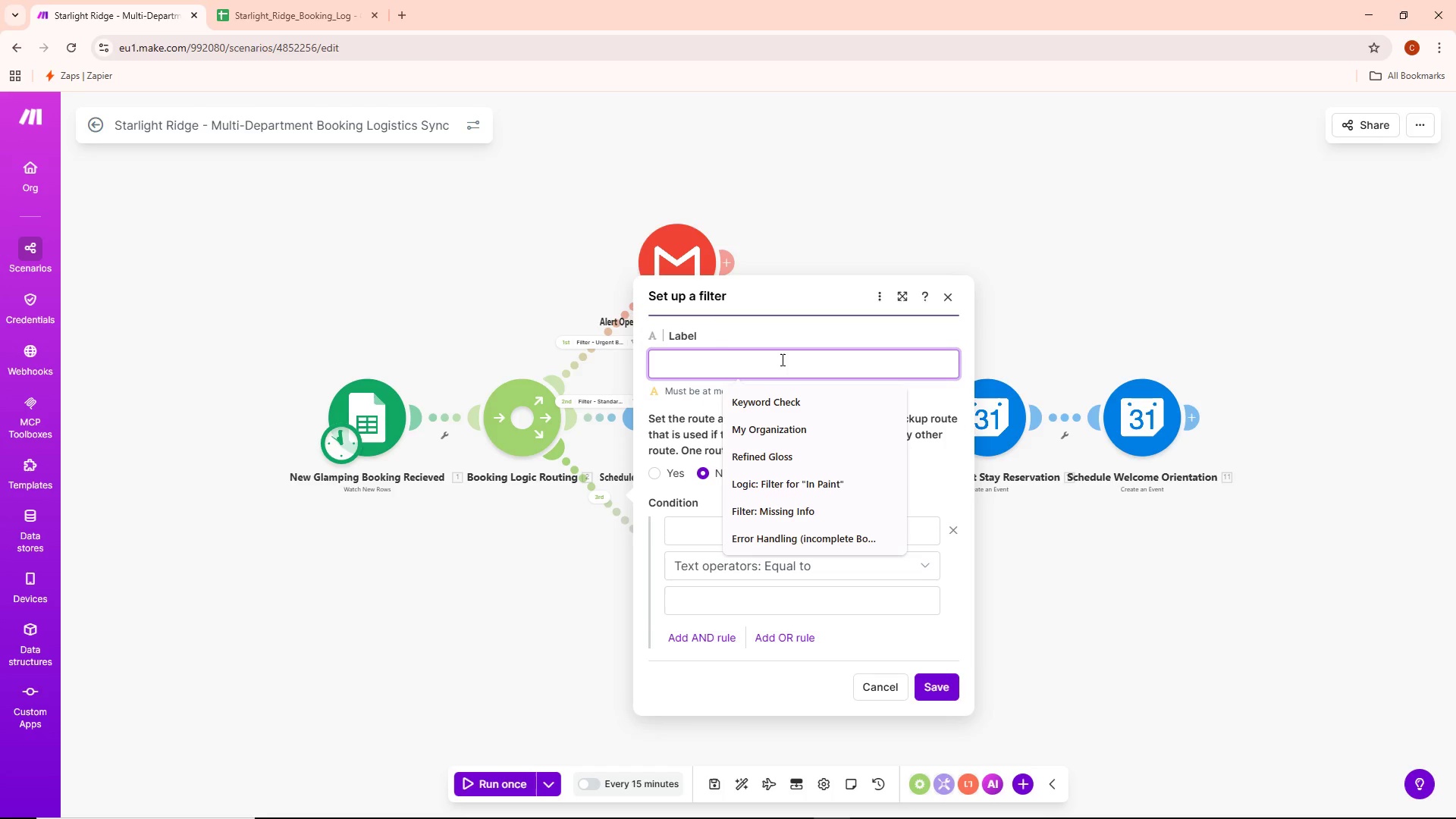 
type(Filter - O)
key(Backspace)
type(Premium Tier Guest )
 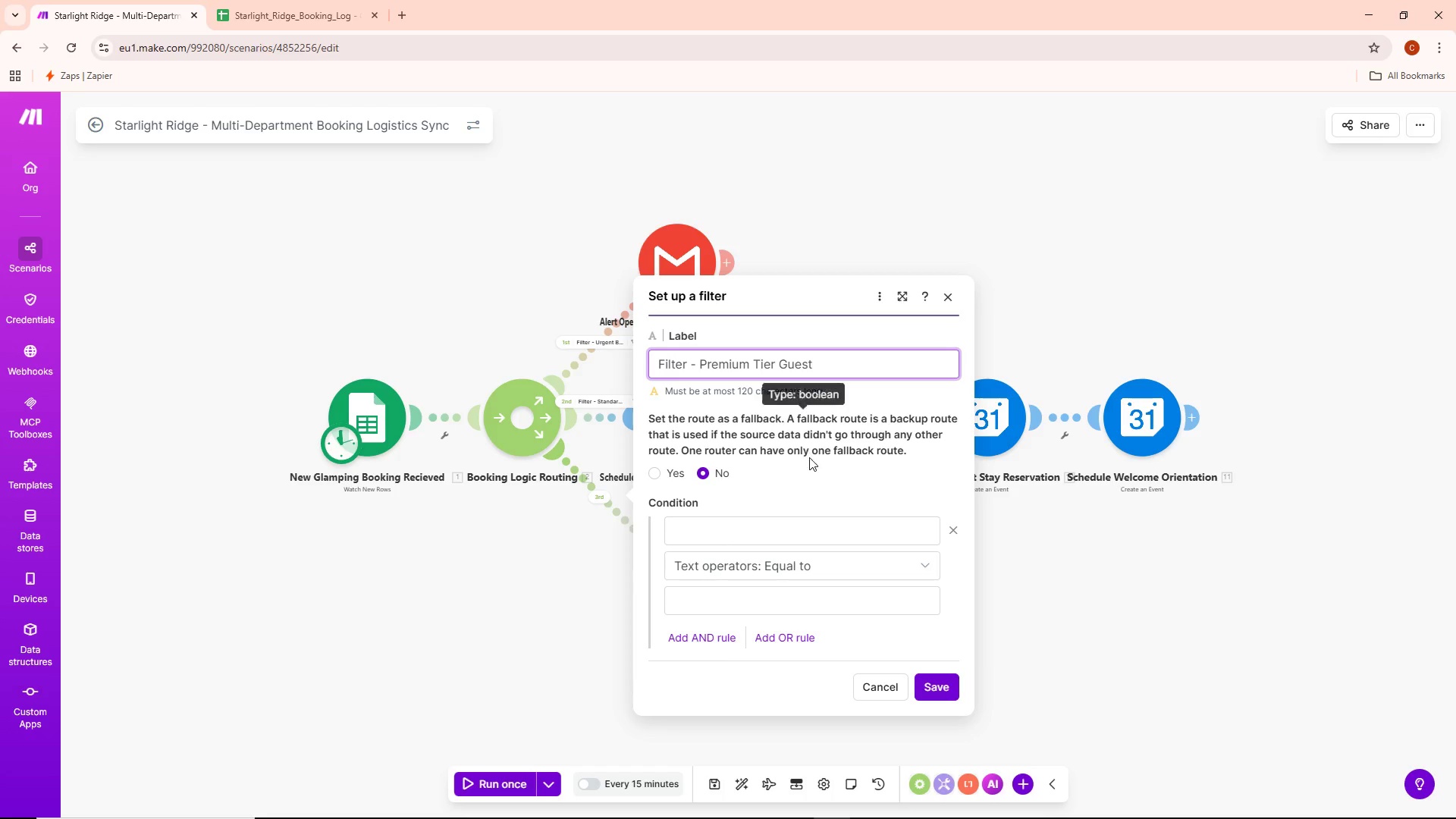 
wait(27.3)
 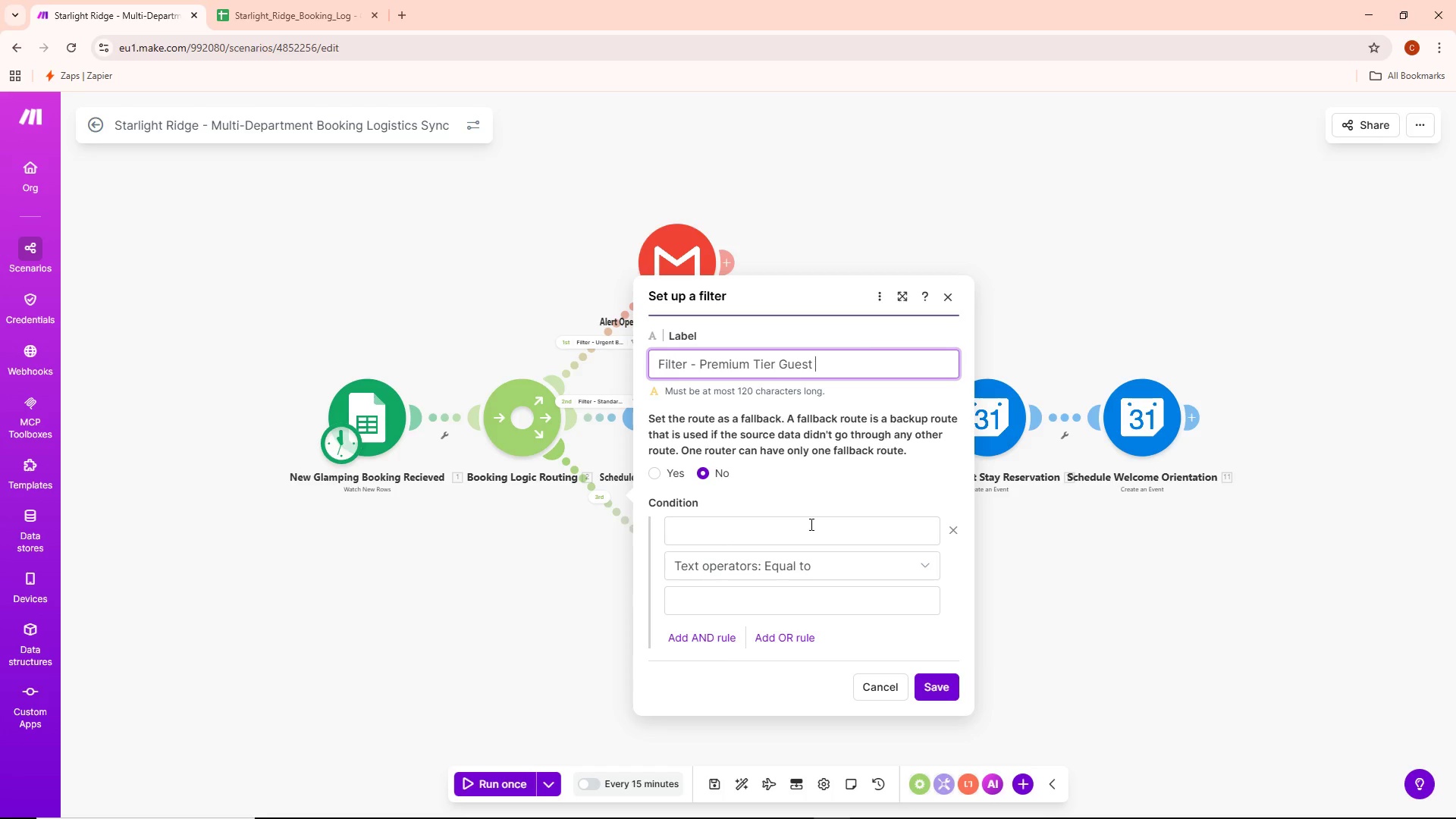 
left_click([764, 529])
 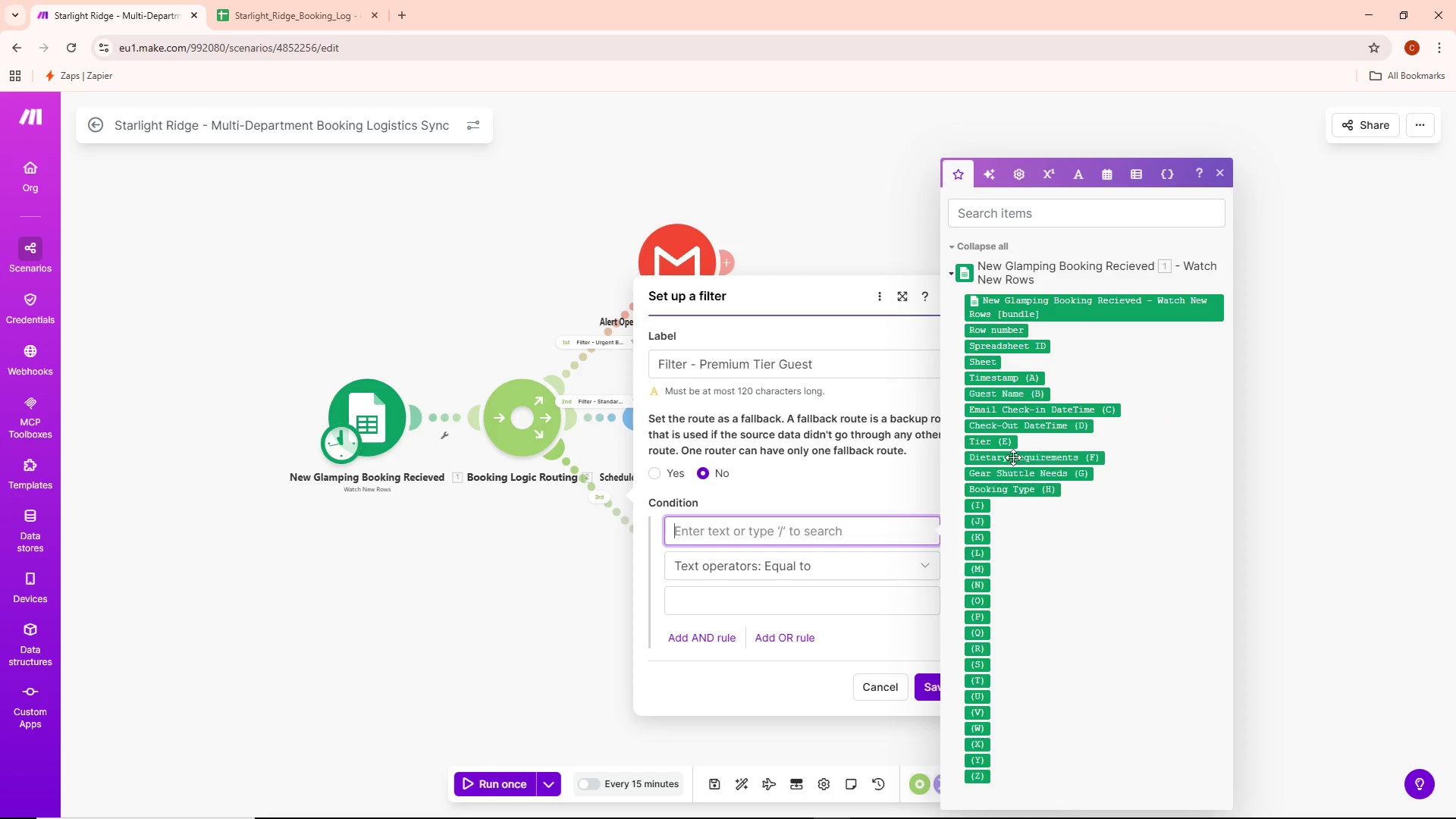 
wait(6.38)
 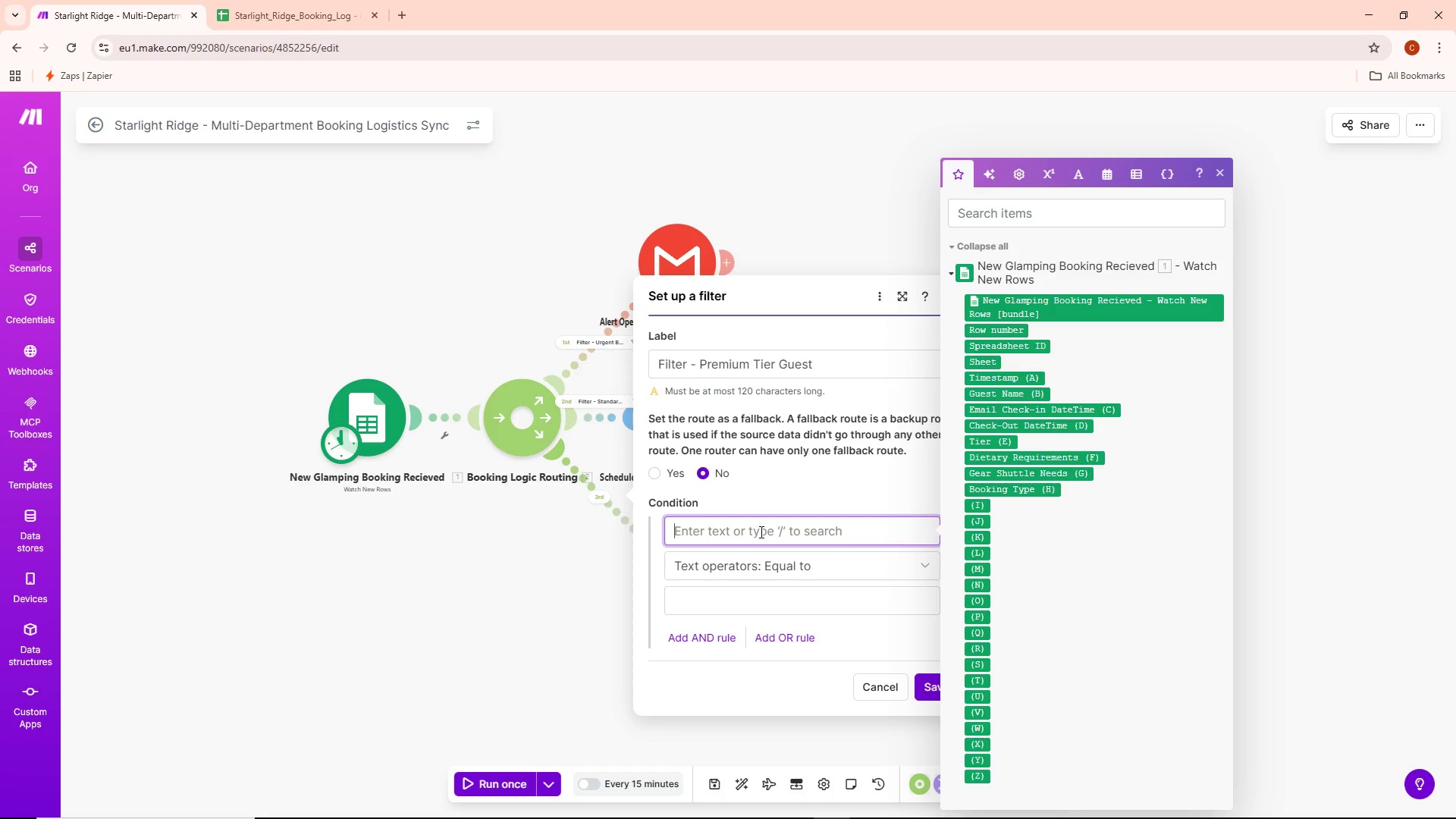 
left_click([1006, 444])
 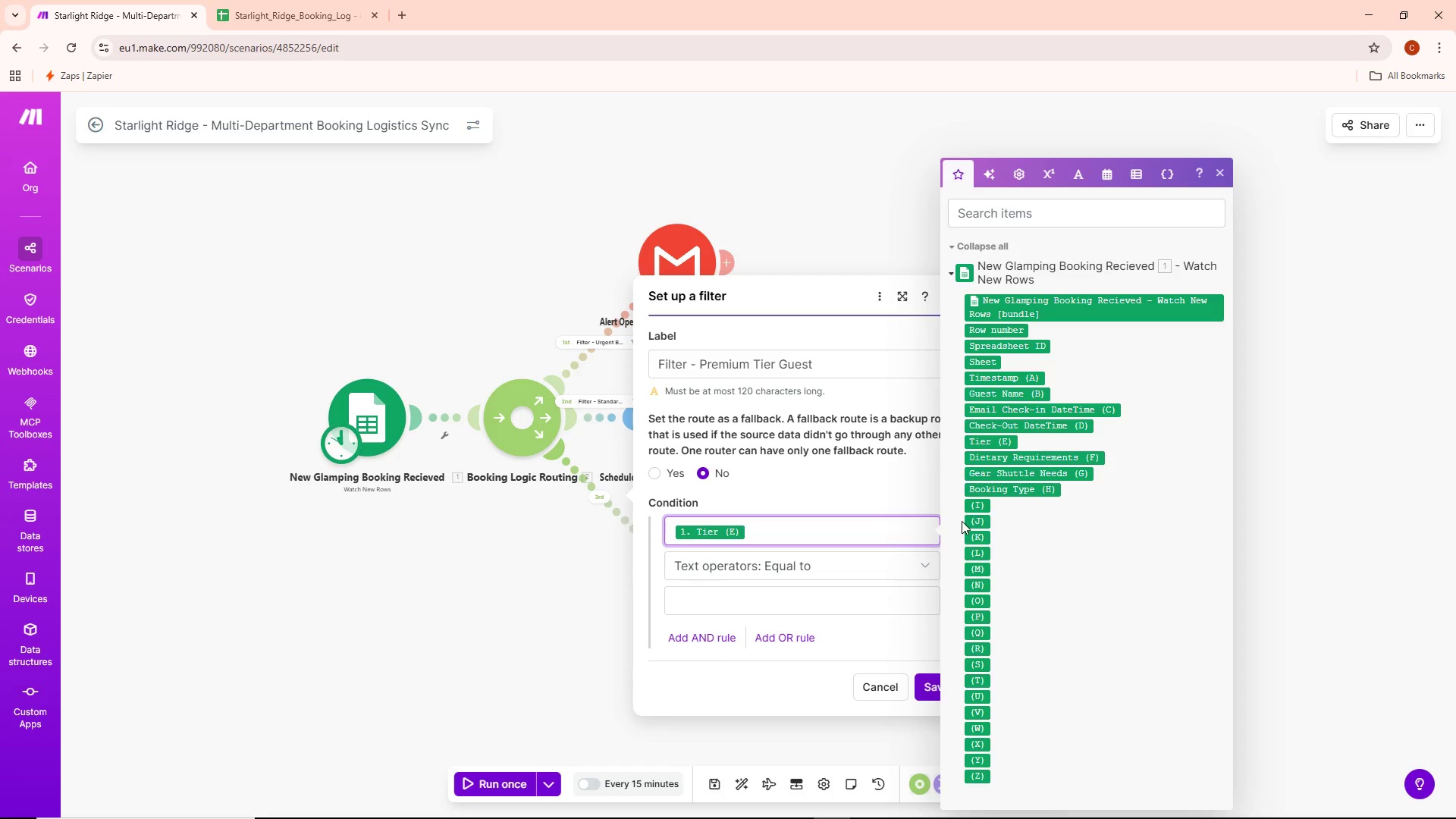 
wait(6.45)
 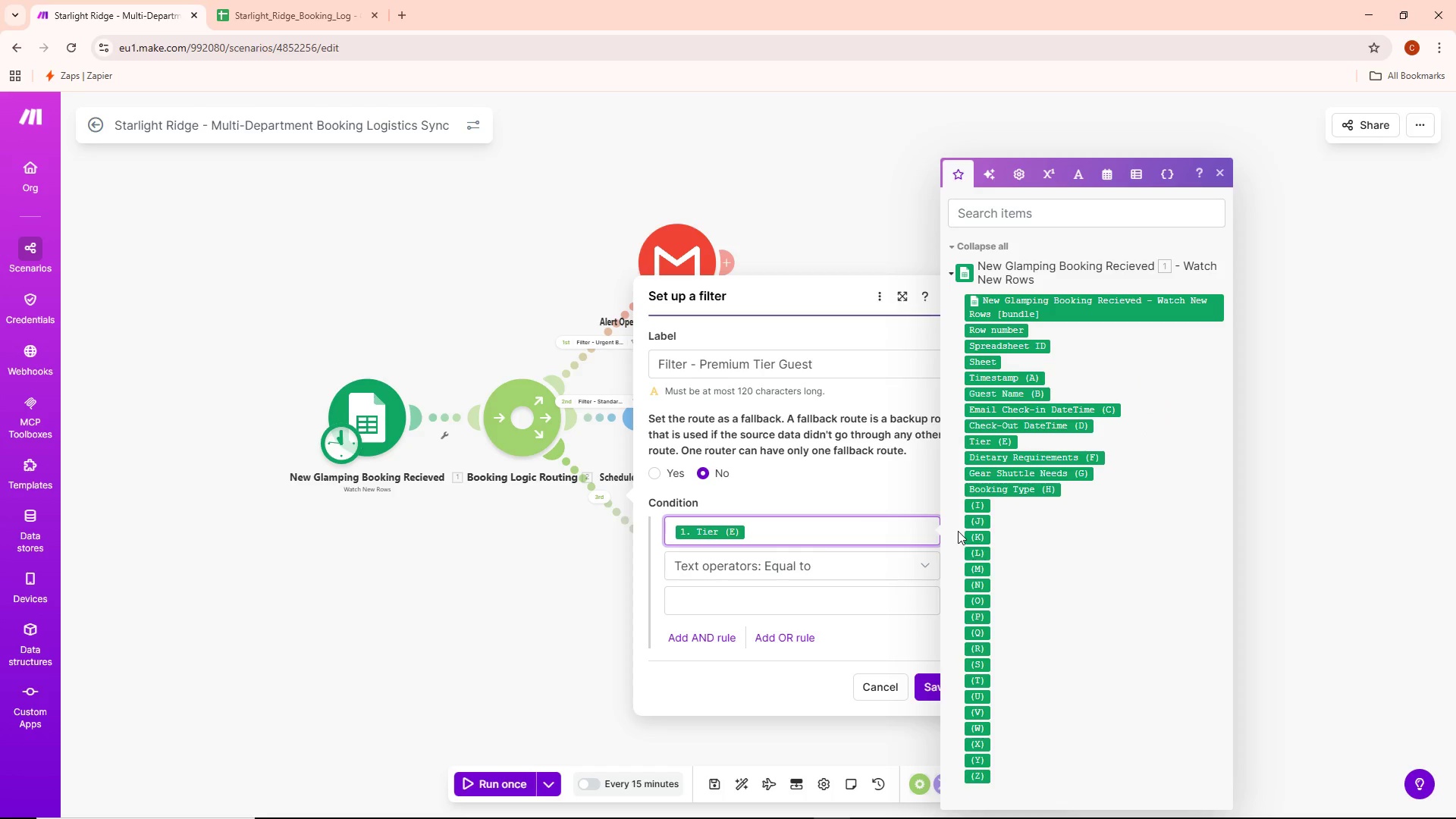 
left_click([767, 595])
 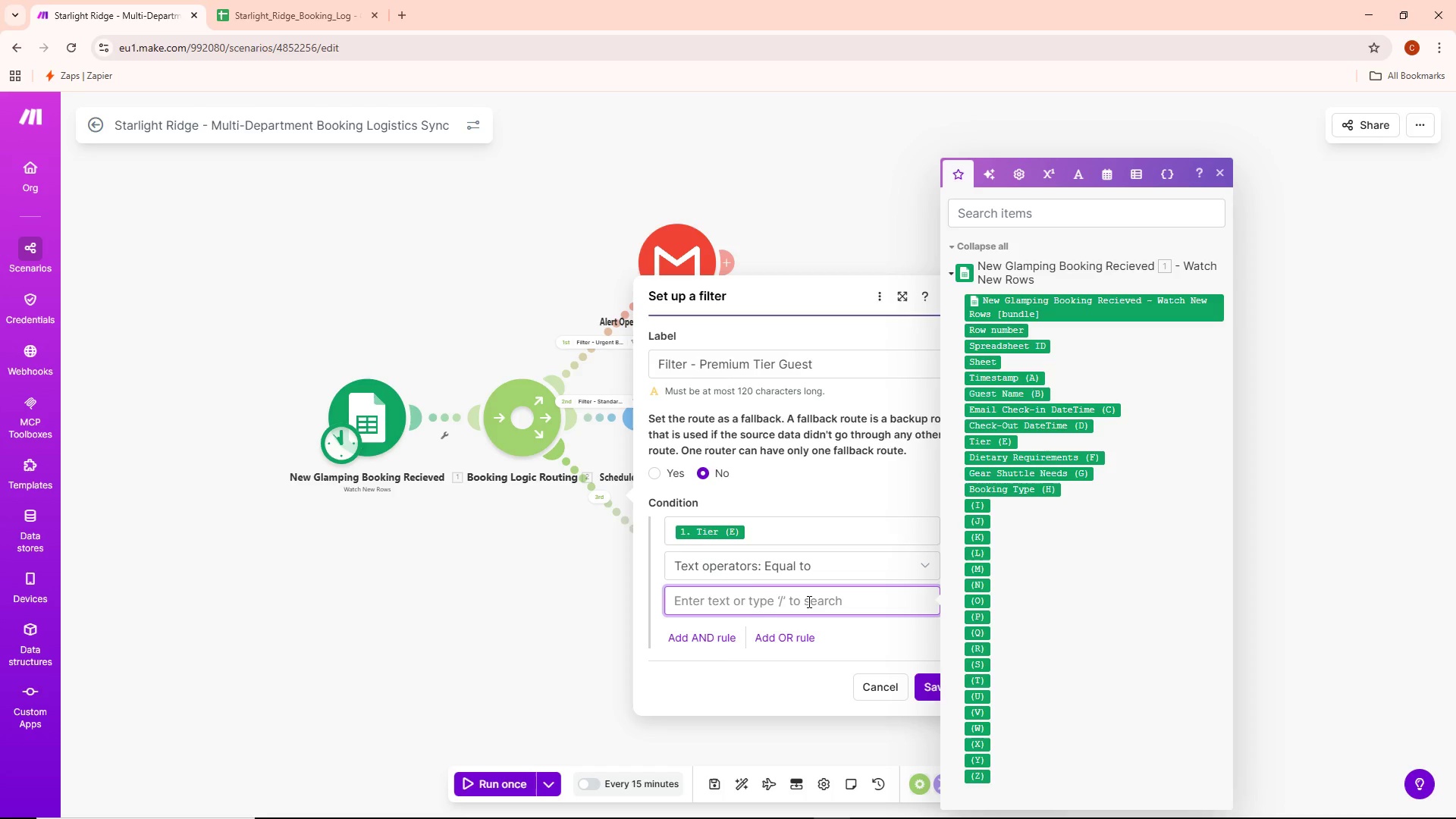 
type(Premium)
 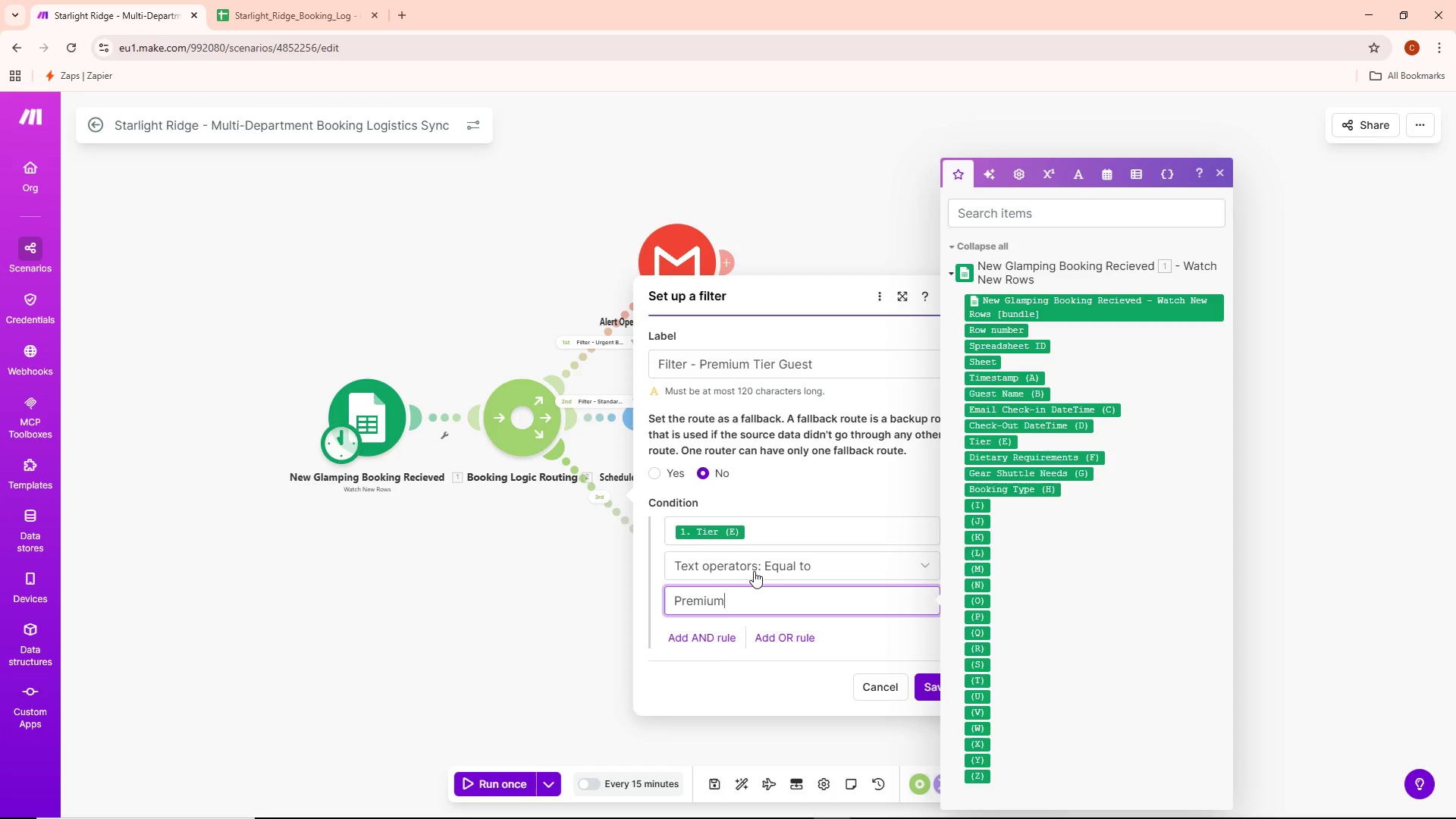 
wait(9.62)
 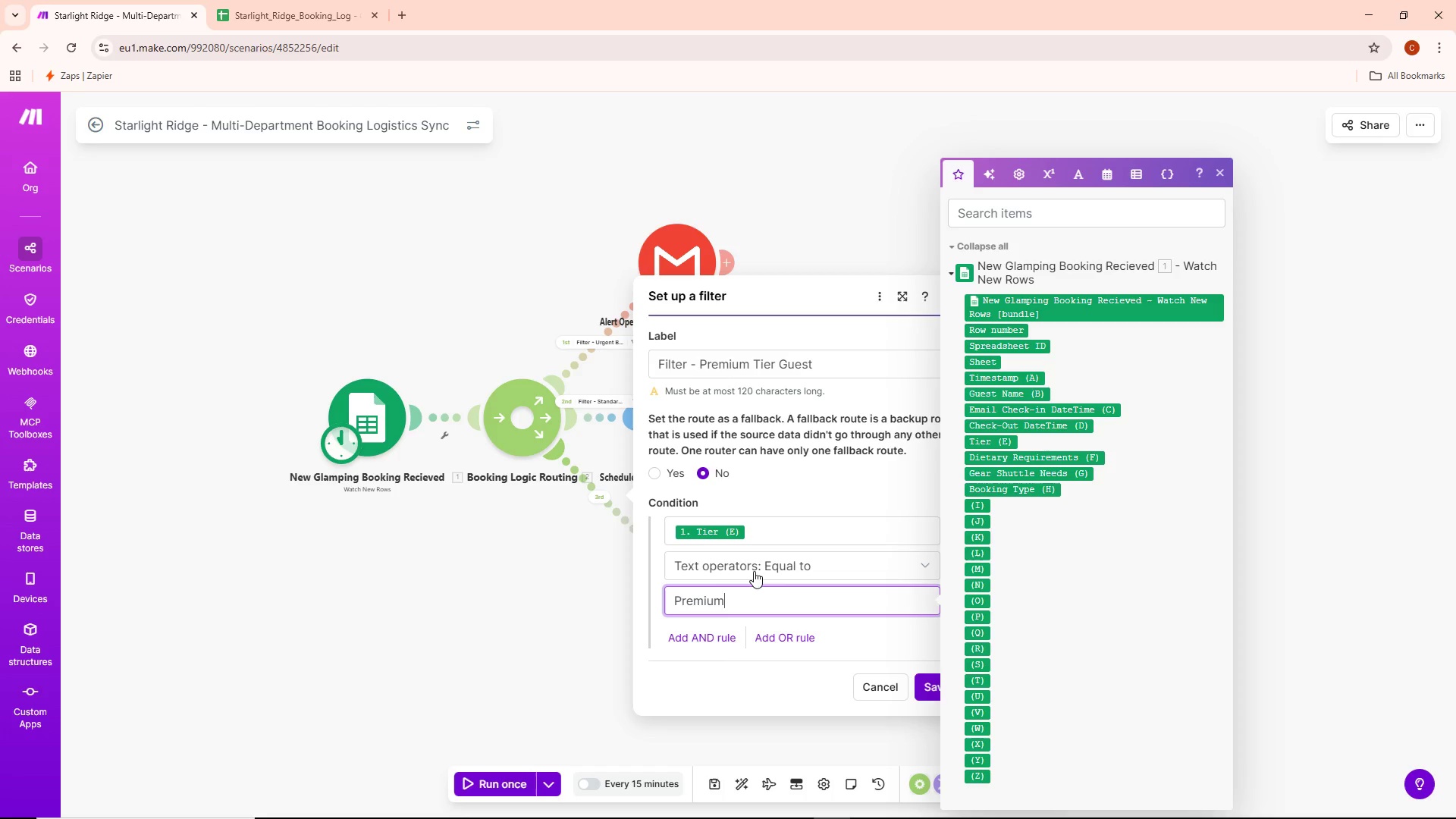 
left_click([1216, 174])
 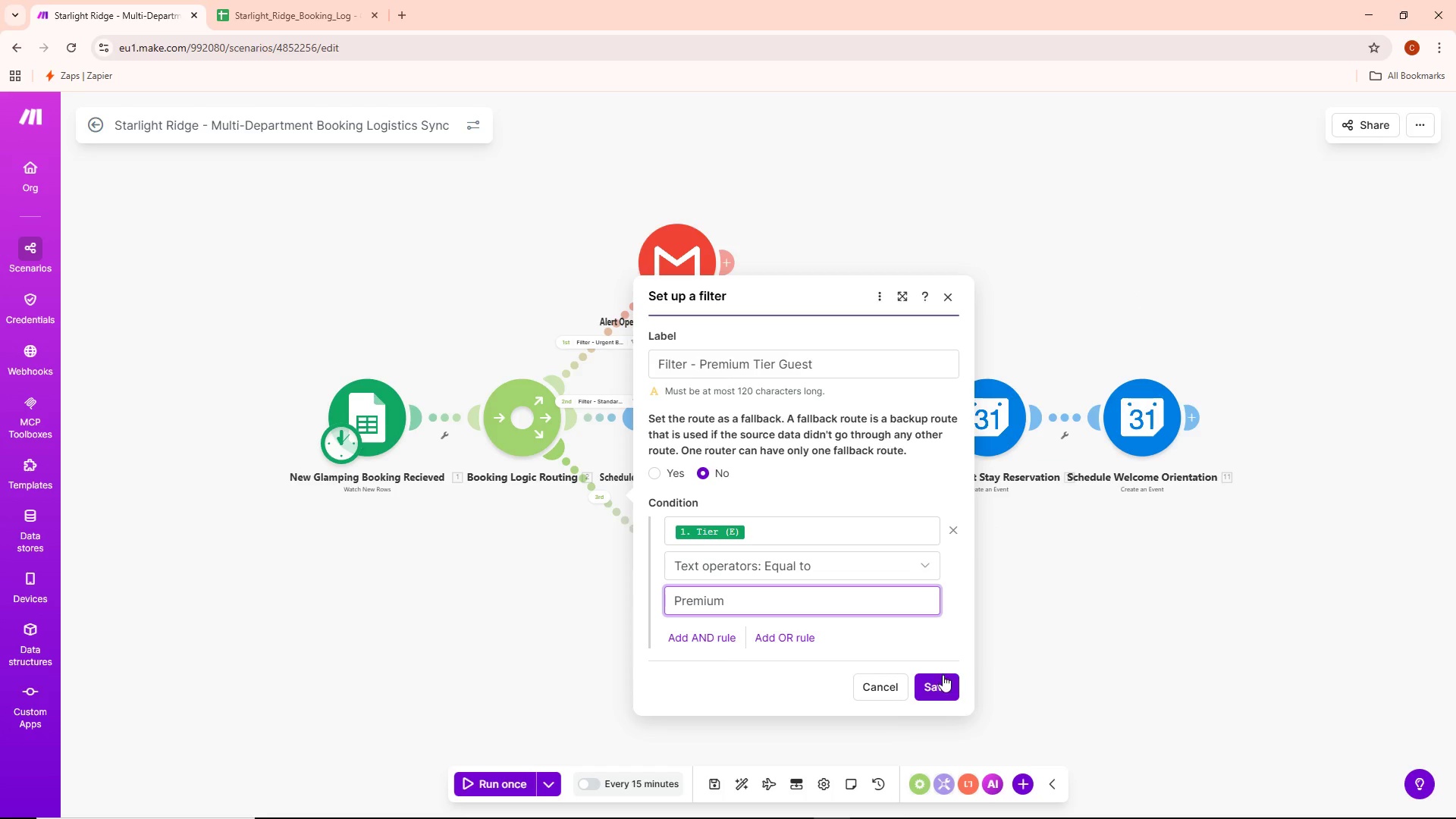 
left_click([941, 686])
 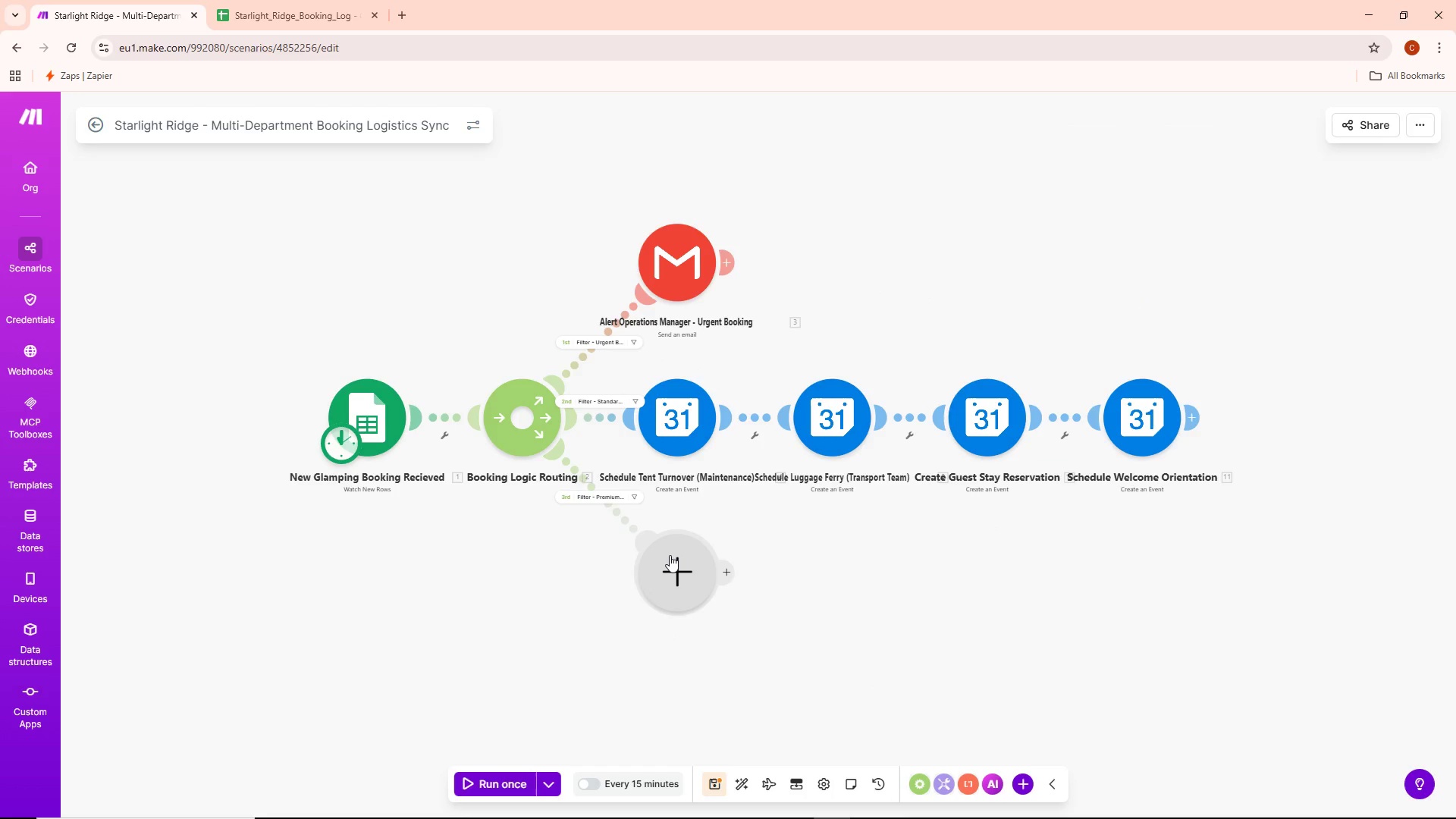 
left_click([670, 555])
 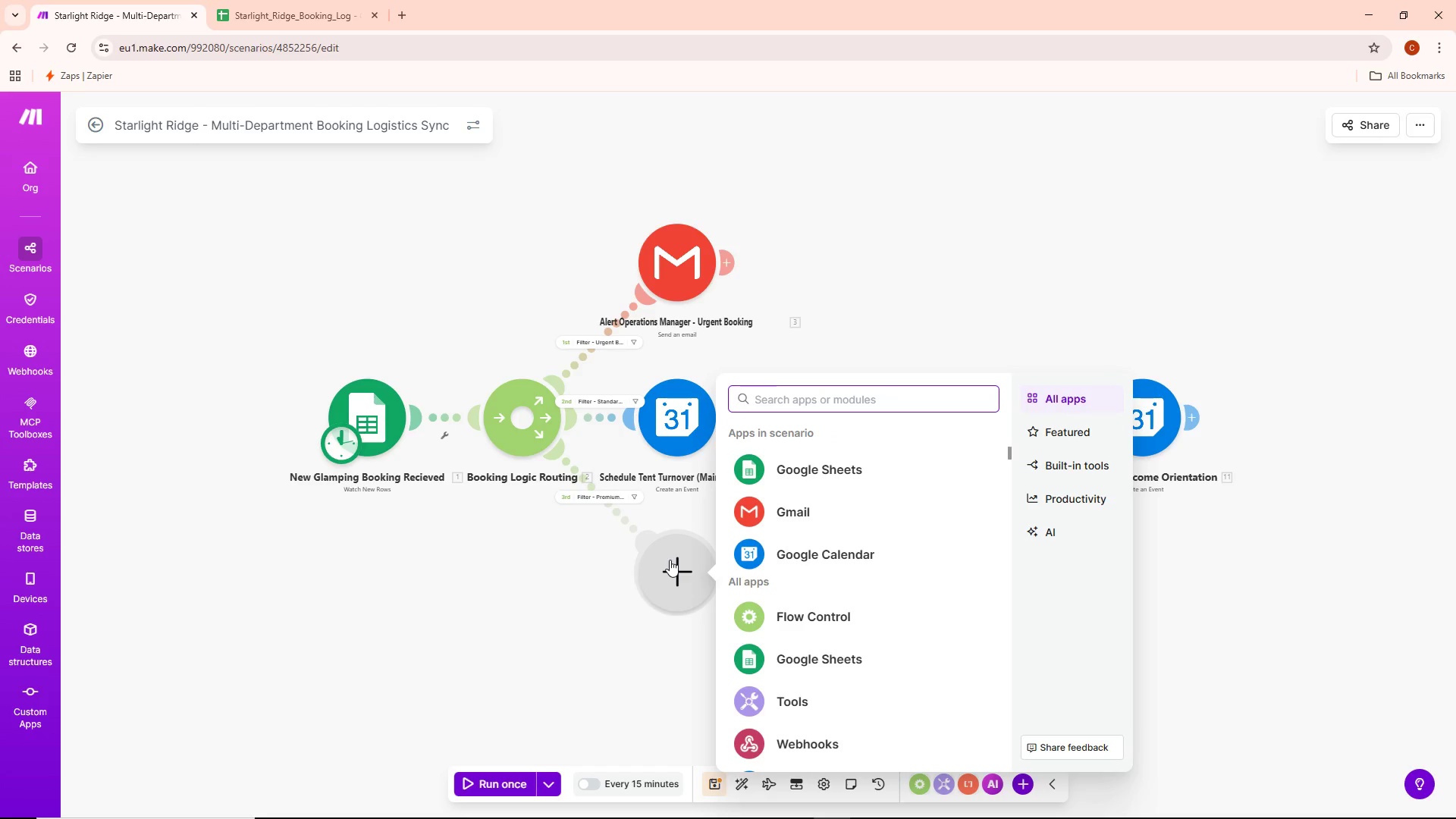 
left_click([772, 563])
 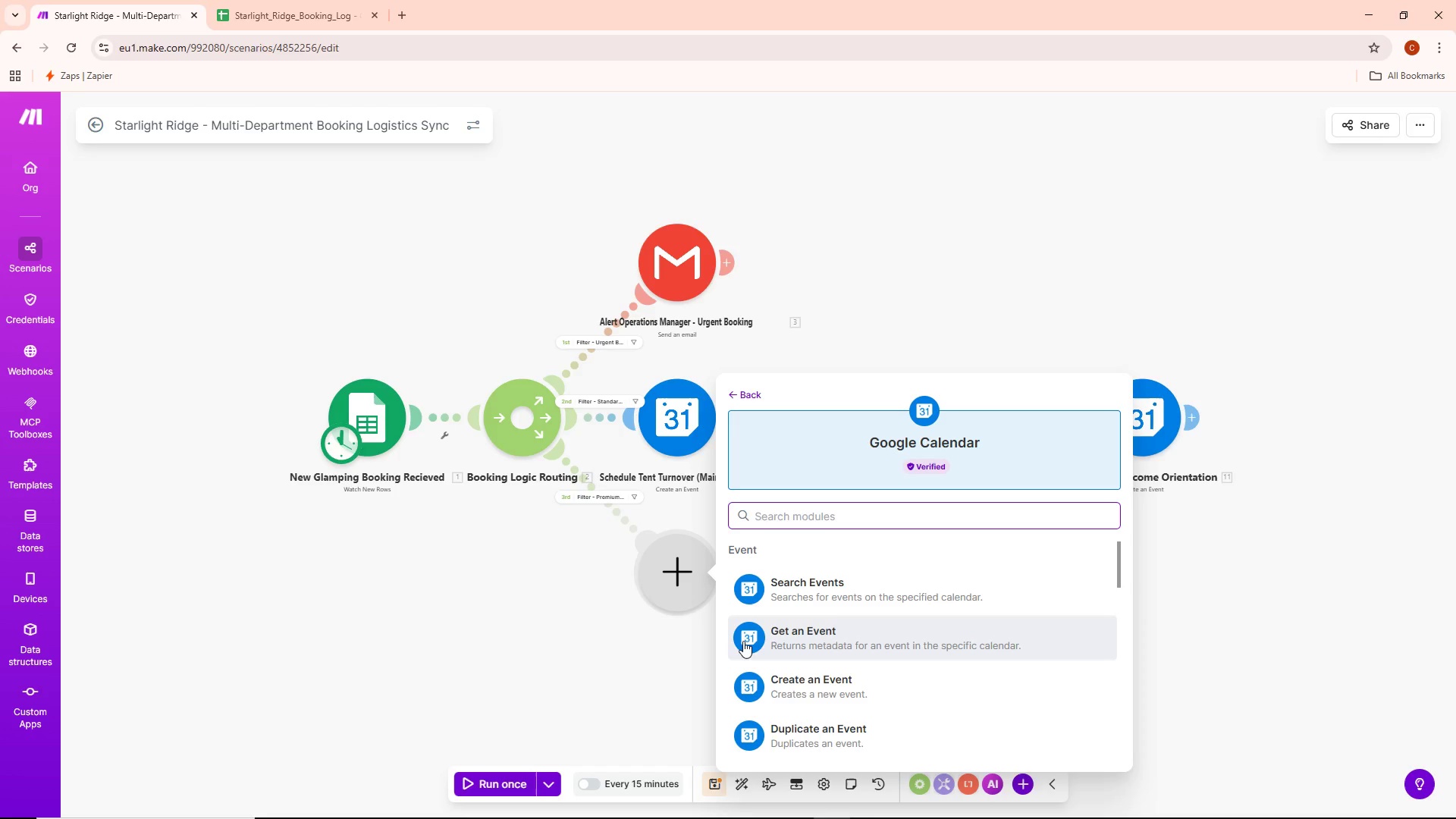 
wait(11.28)
 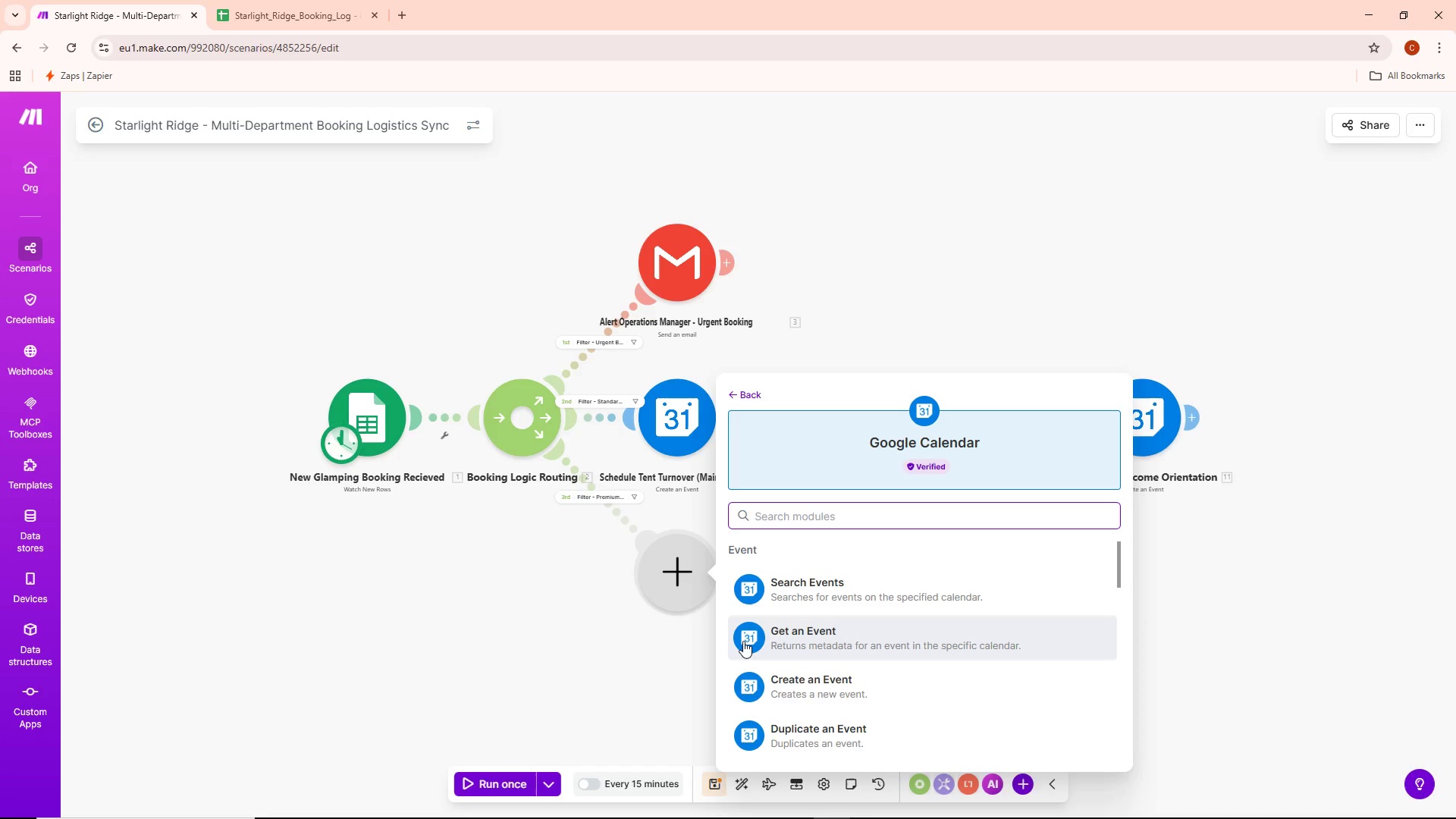 
scroll: coordinate [974, 604], scroll_direction: down, amount: 4.0
 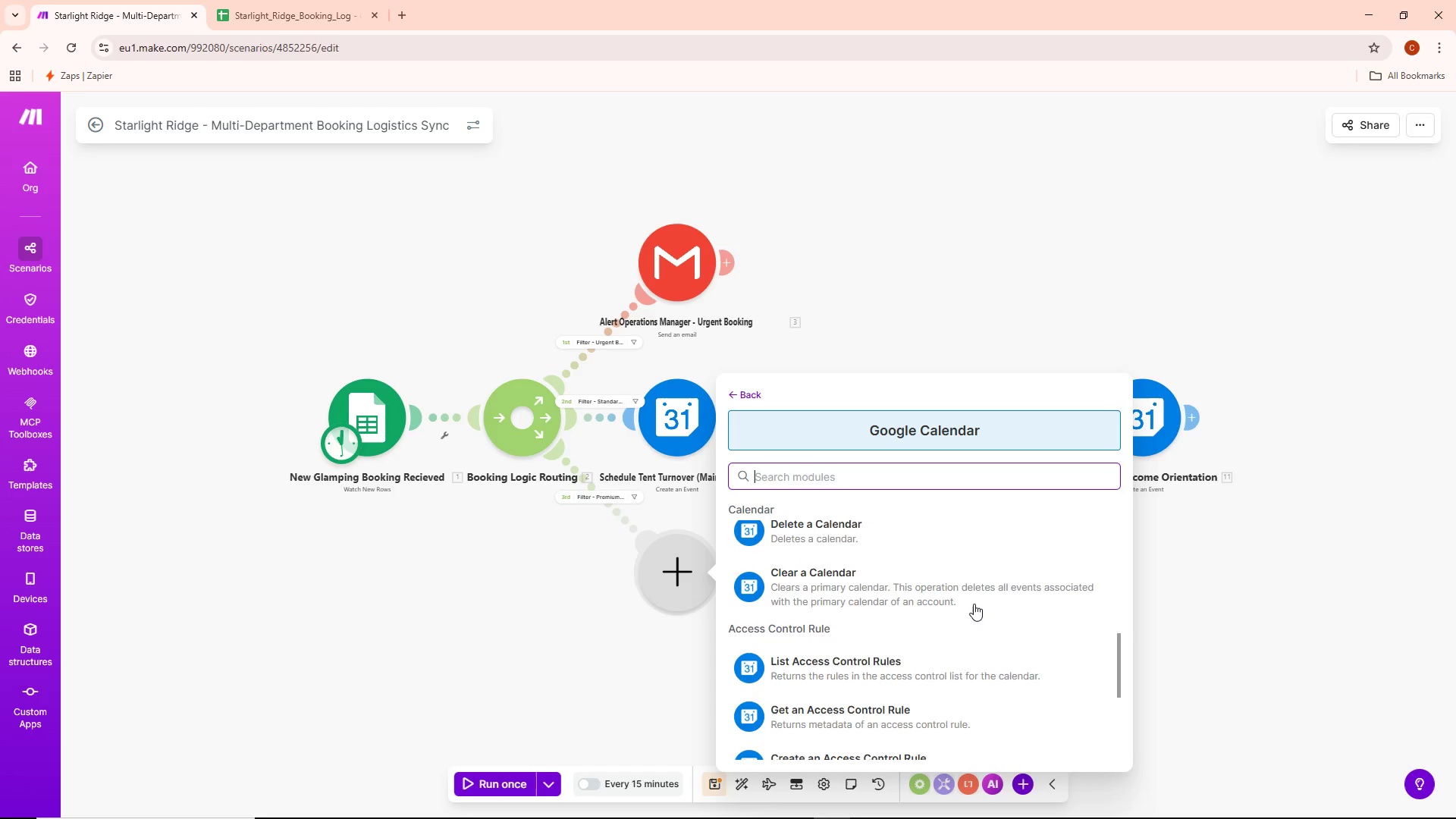 
scroll: coordinate [973, 596], scroll_direction: up, amount: 8.0
 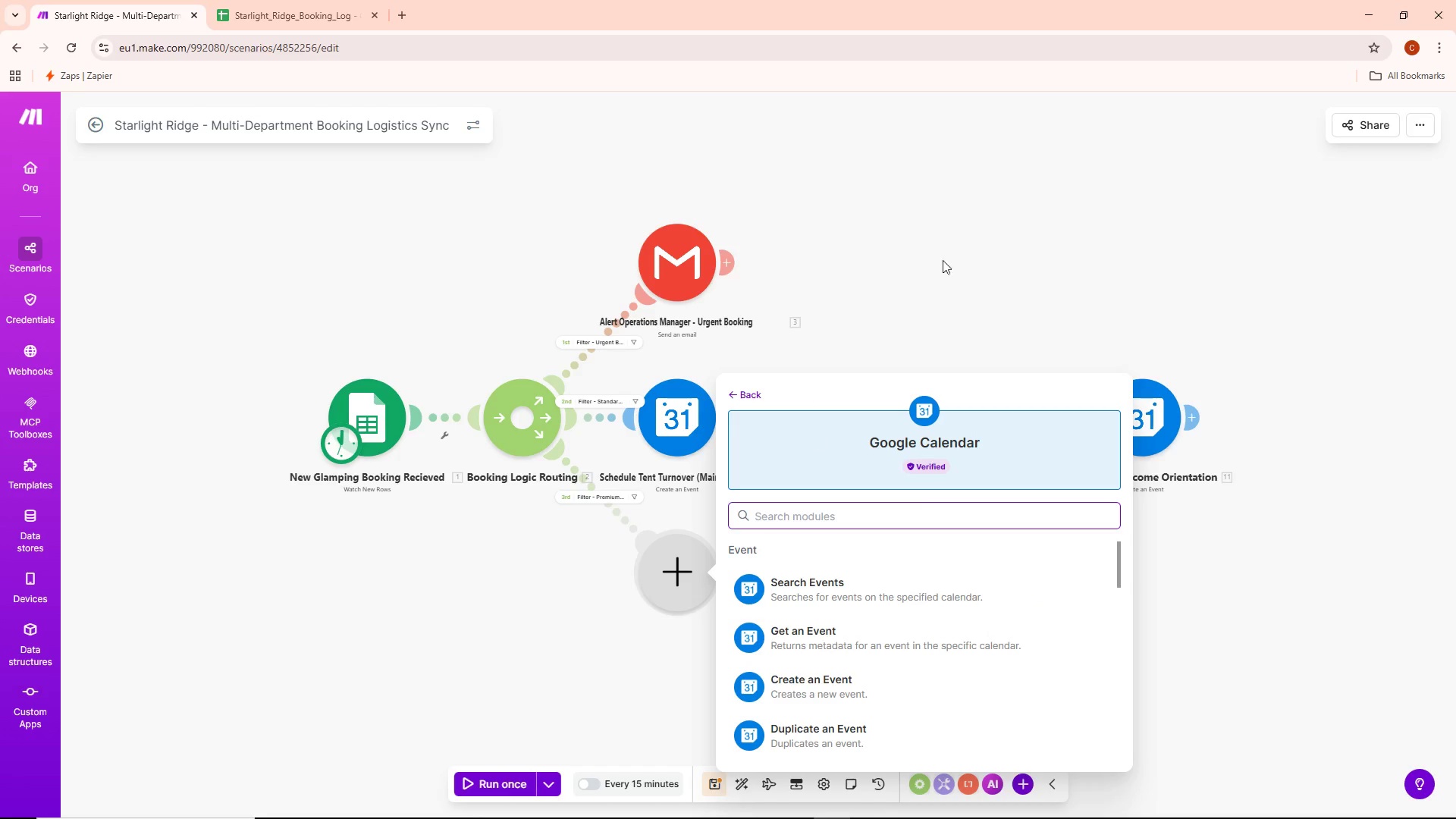 
left_click_drag(start_coordinate=[947, 255], to_coordinate=[956, 171])
 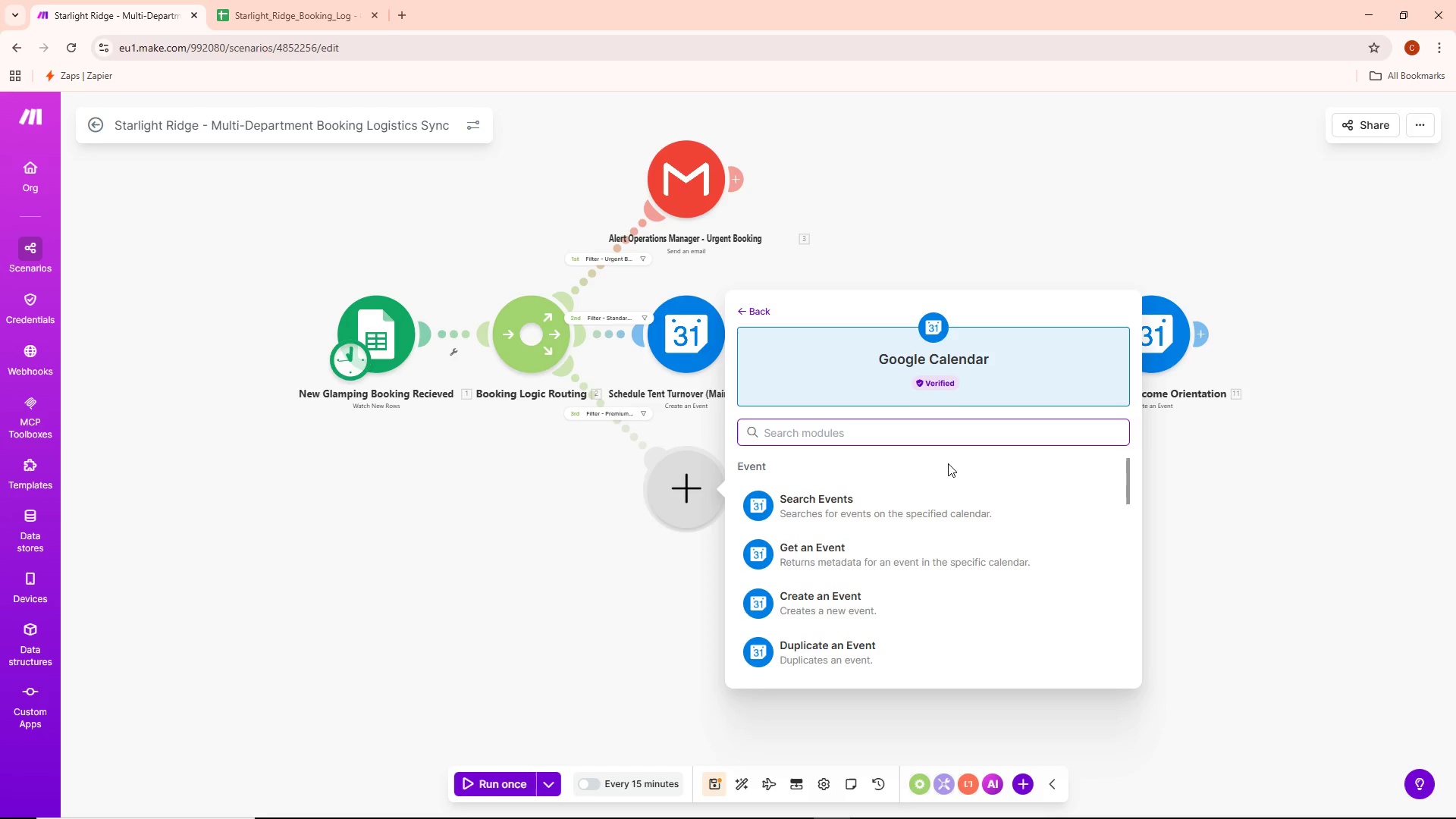 
wait(14.69)
 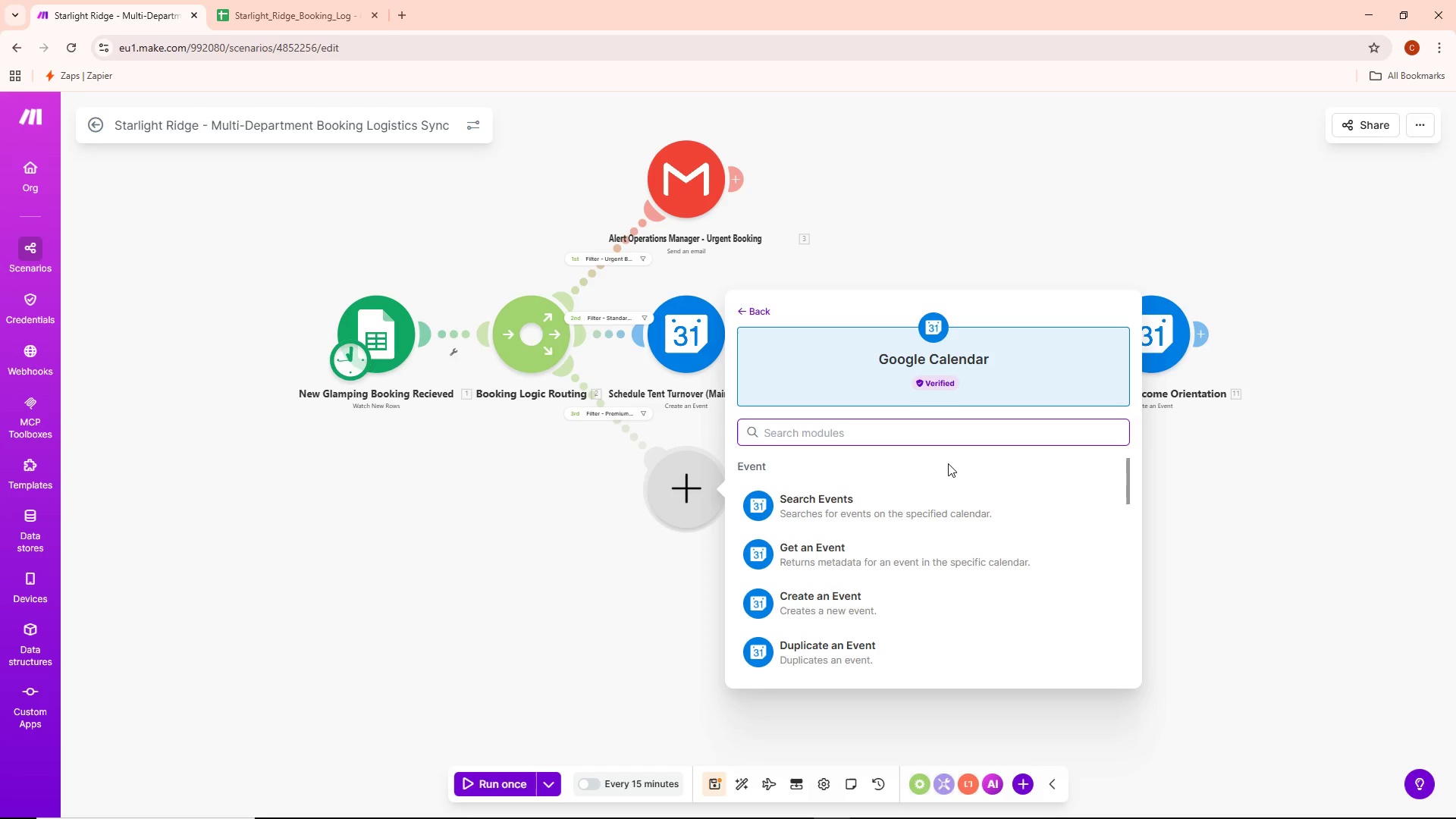 
scroll: coordinate [909, 585], scroll_direction: down, amount: 1.0
 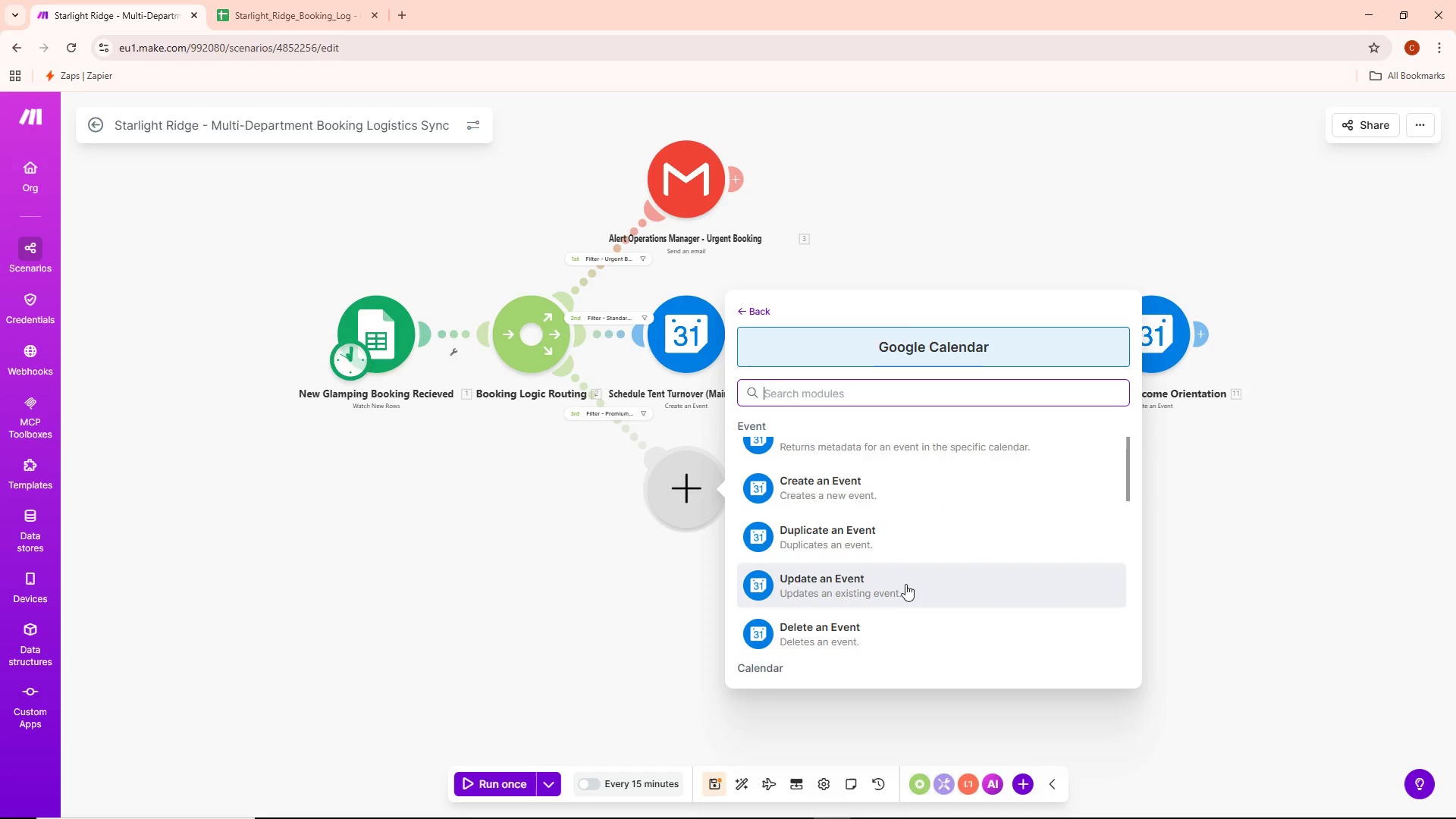 
scroll: coordinate [905, 582], scroll_direction: up, amount: 3.0
 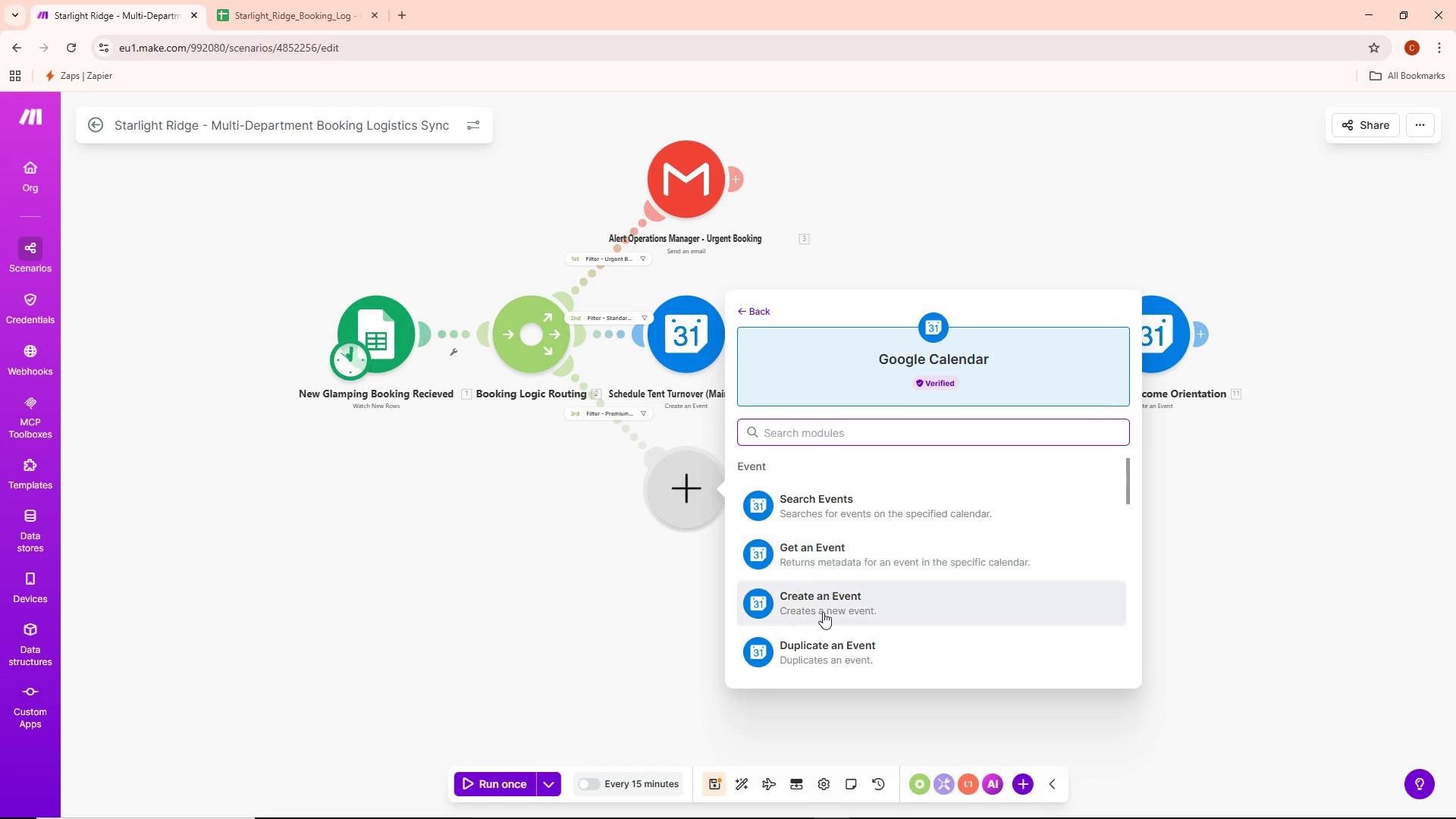 
left_click([821, 607])
 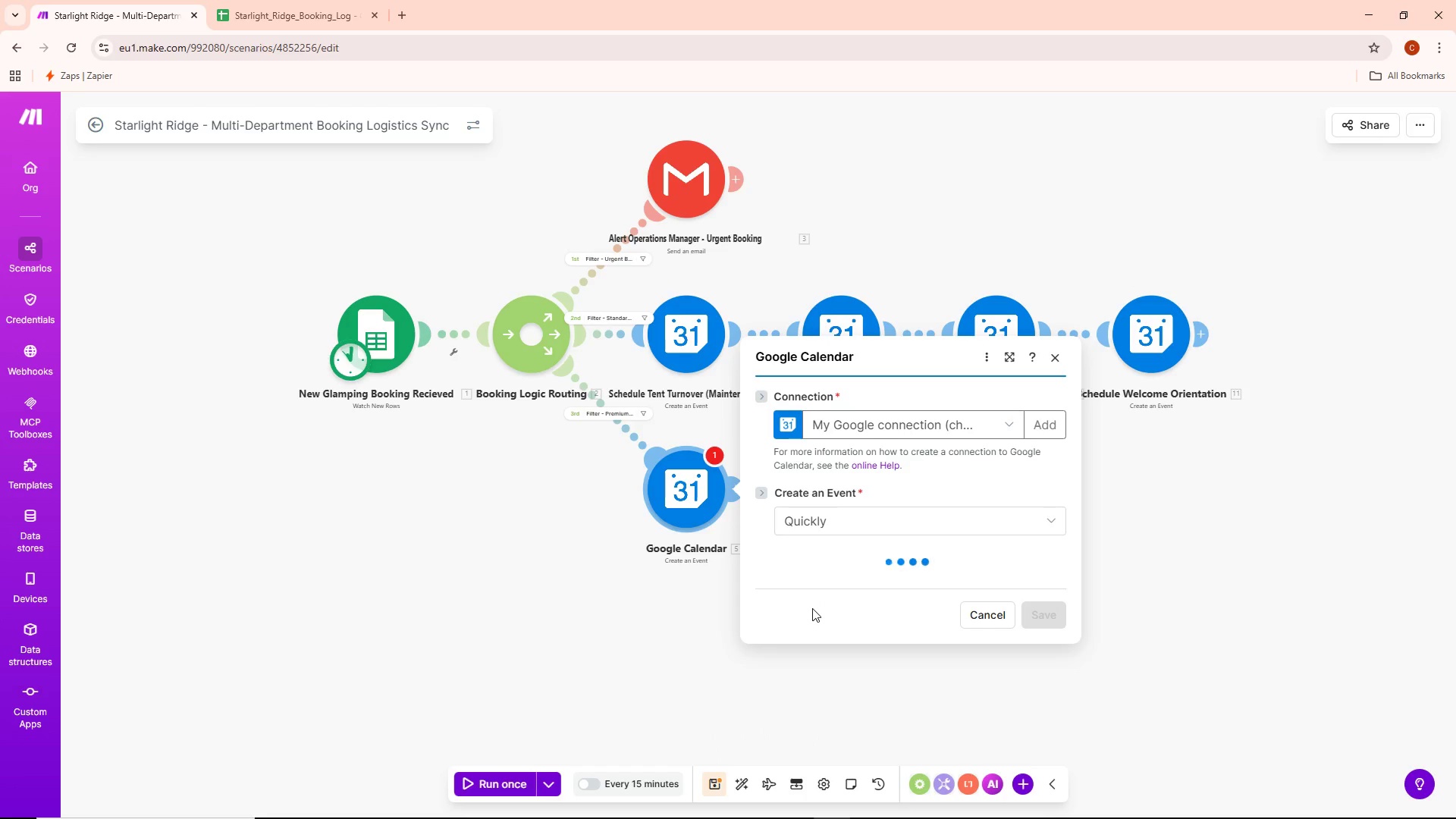 
mouse_move([813, 582])
 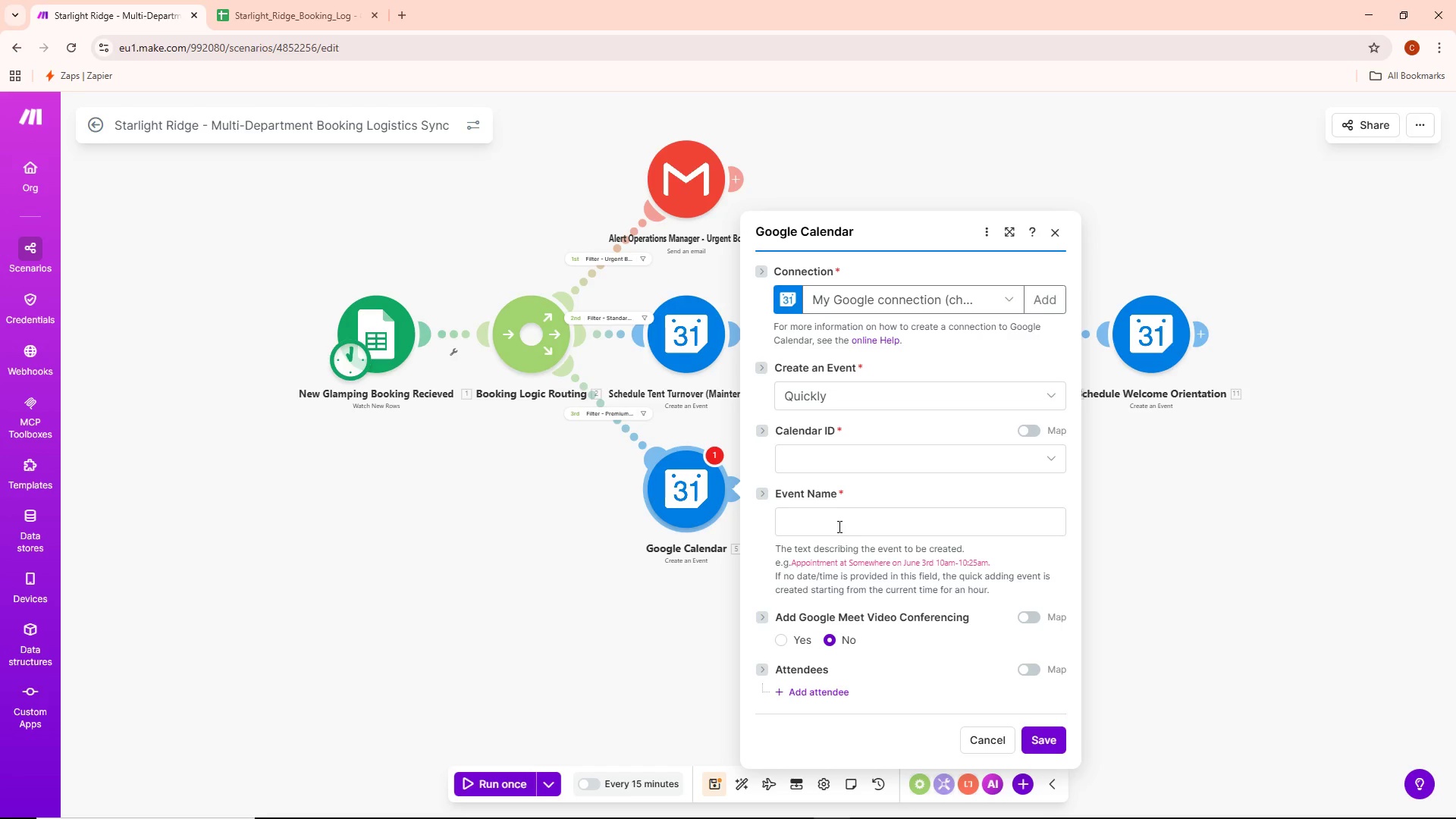 
left_click([838, 526])
 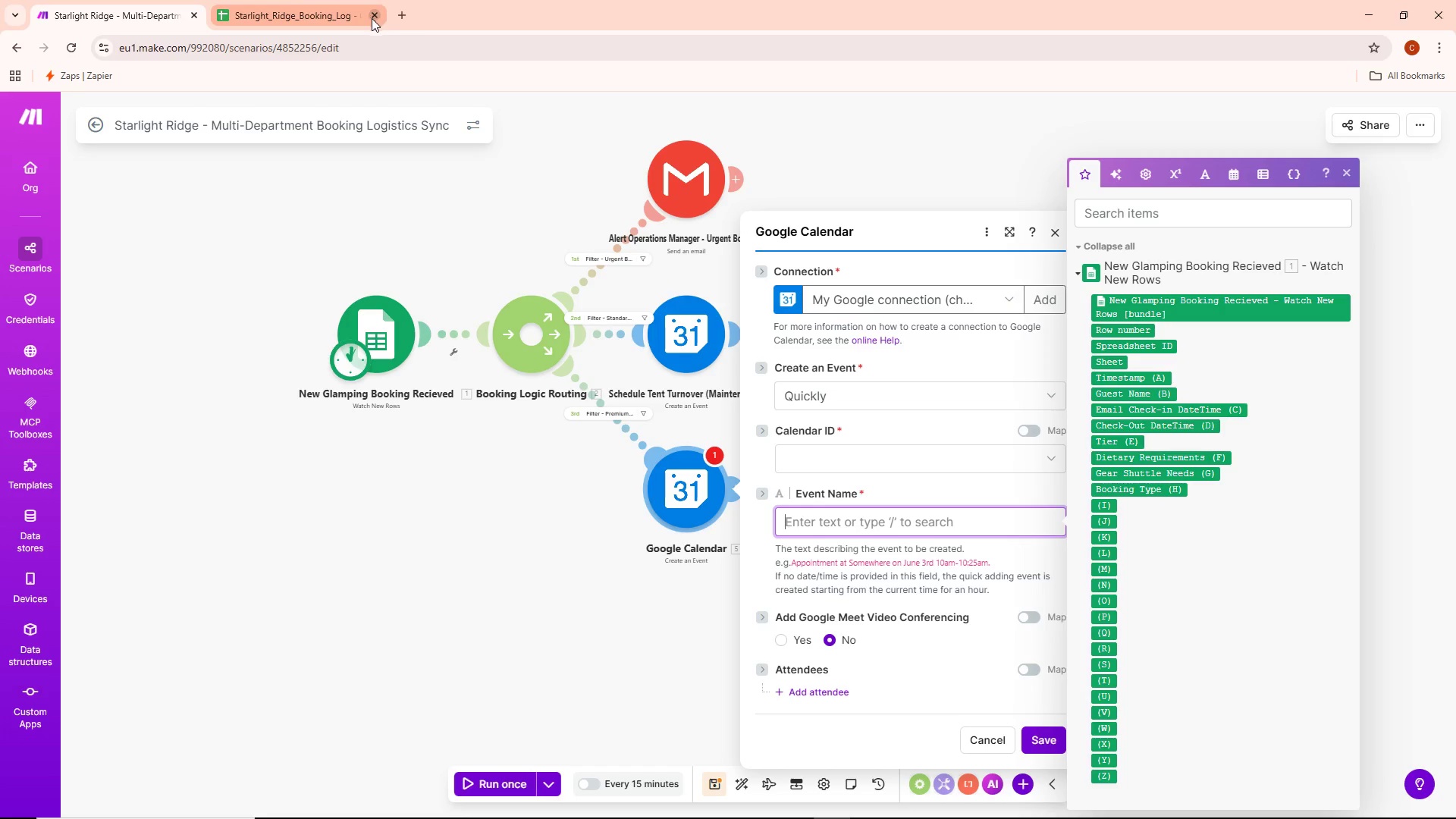 
left_click([405, 20])
 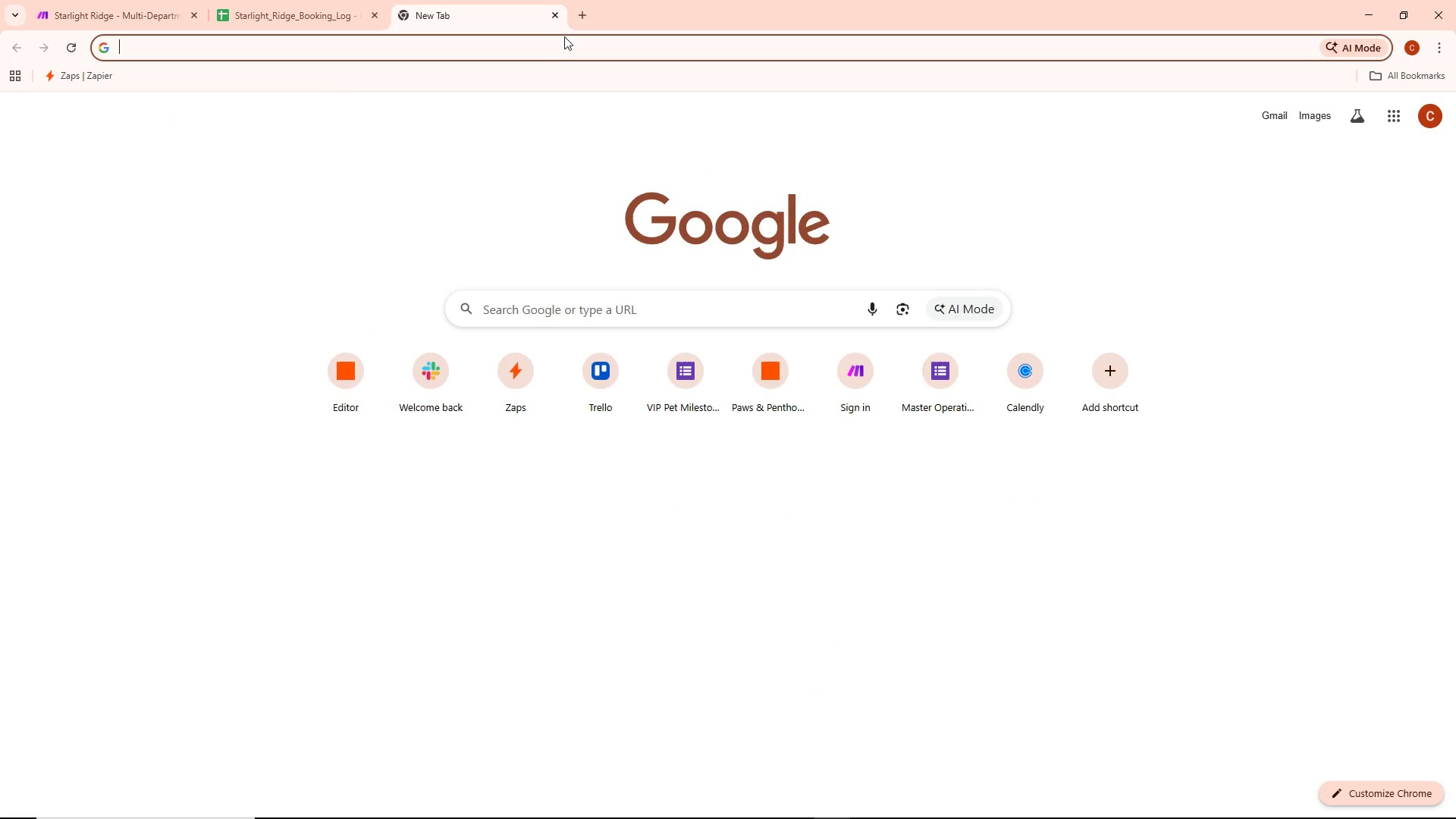 
type(g)
key(Backspace)
type(teles)
 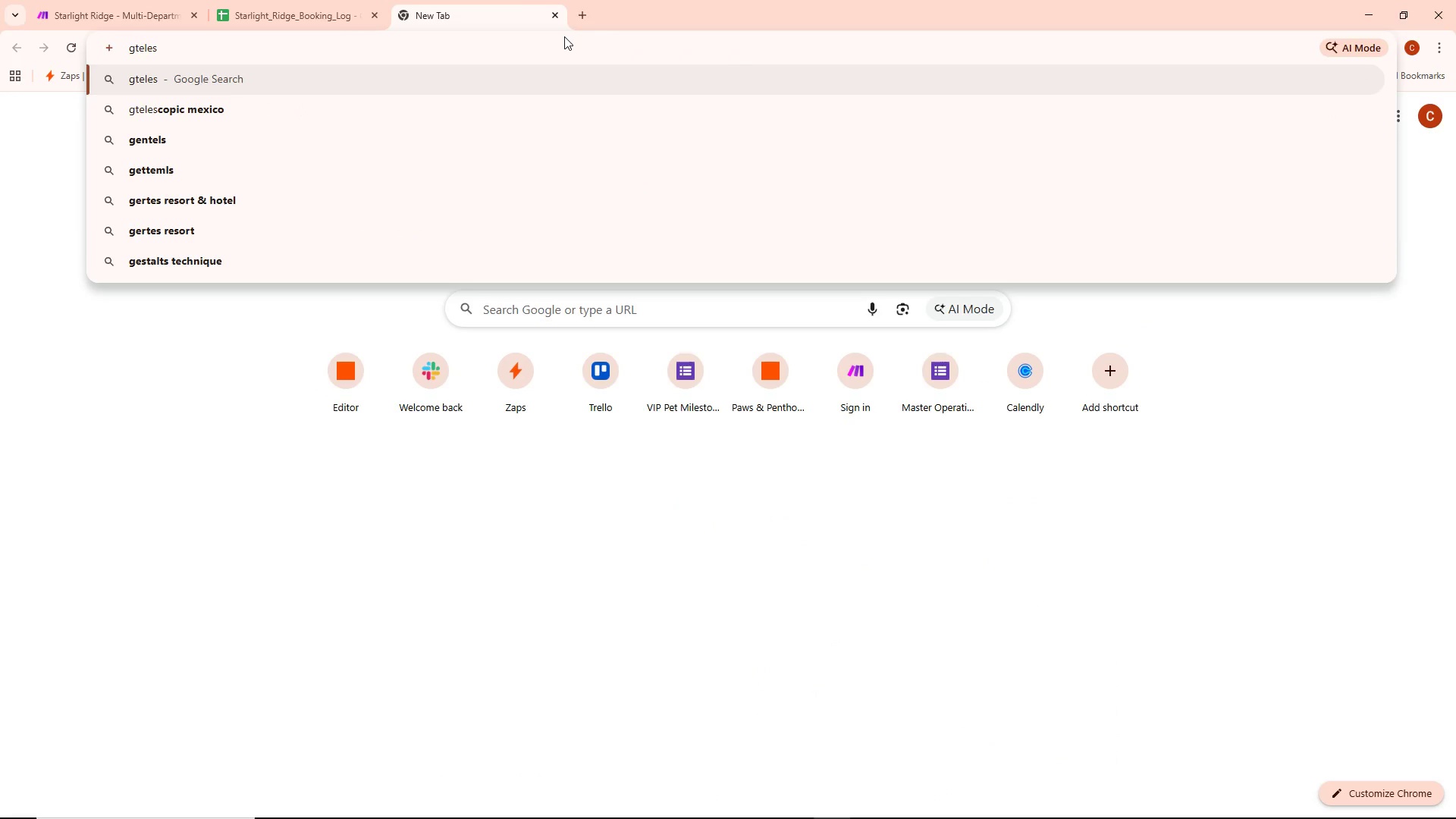 
key(Control+Backspace)
 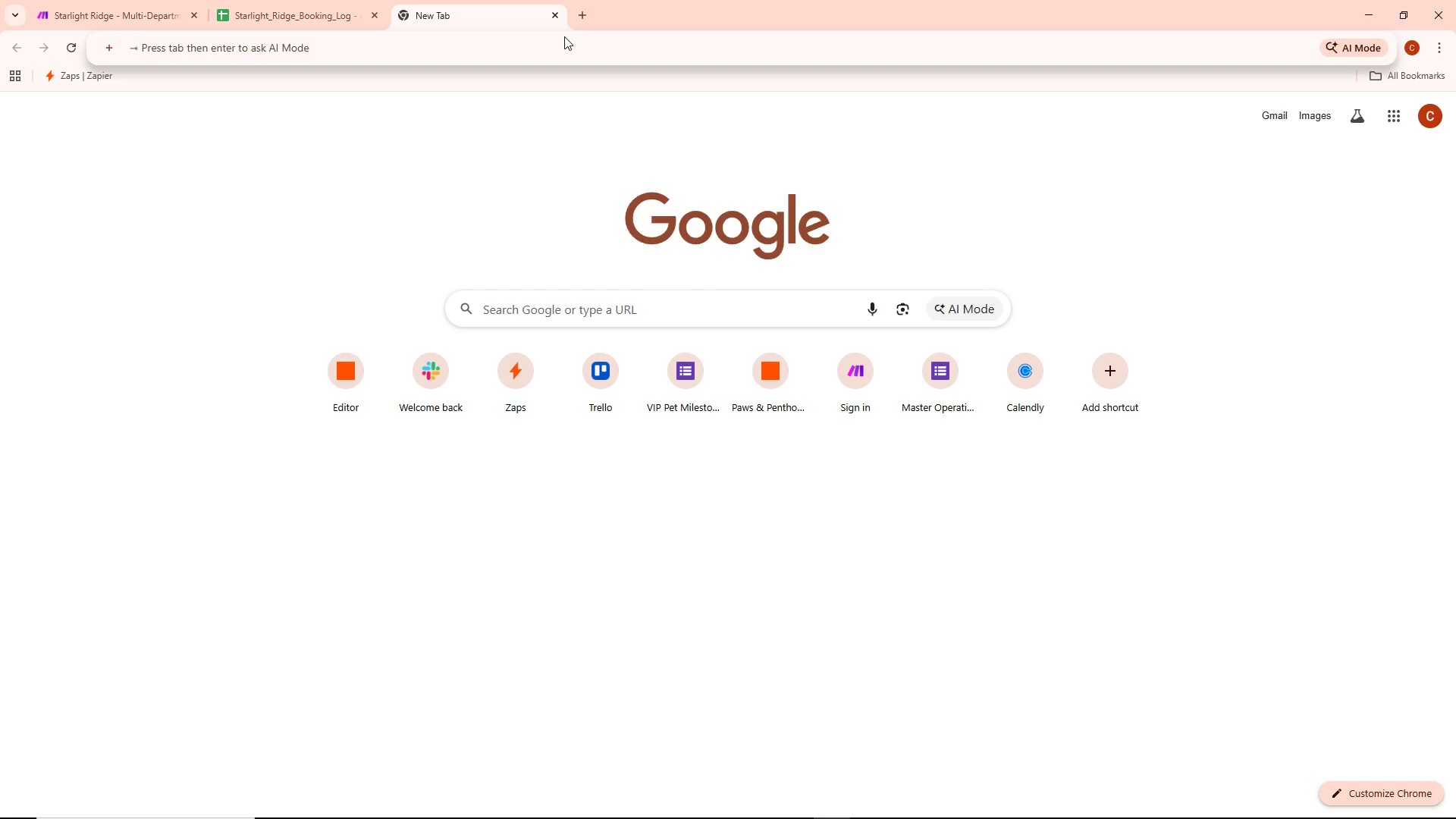 
type(telescope e)
 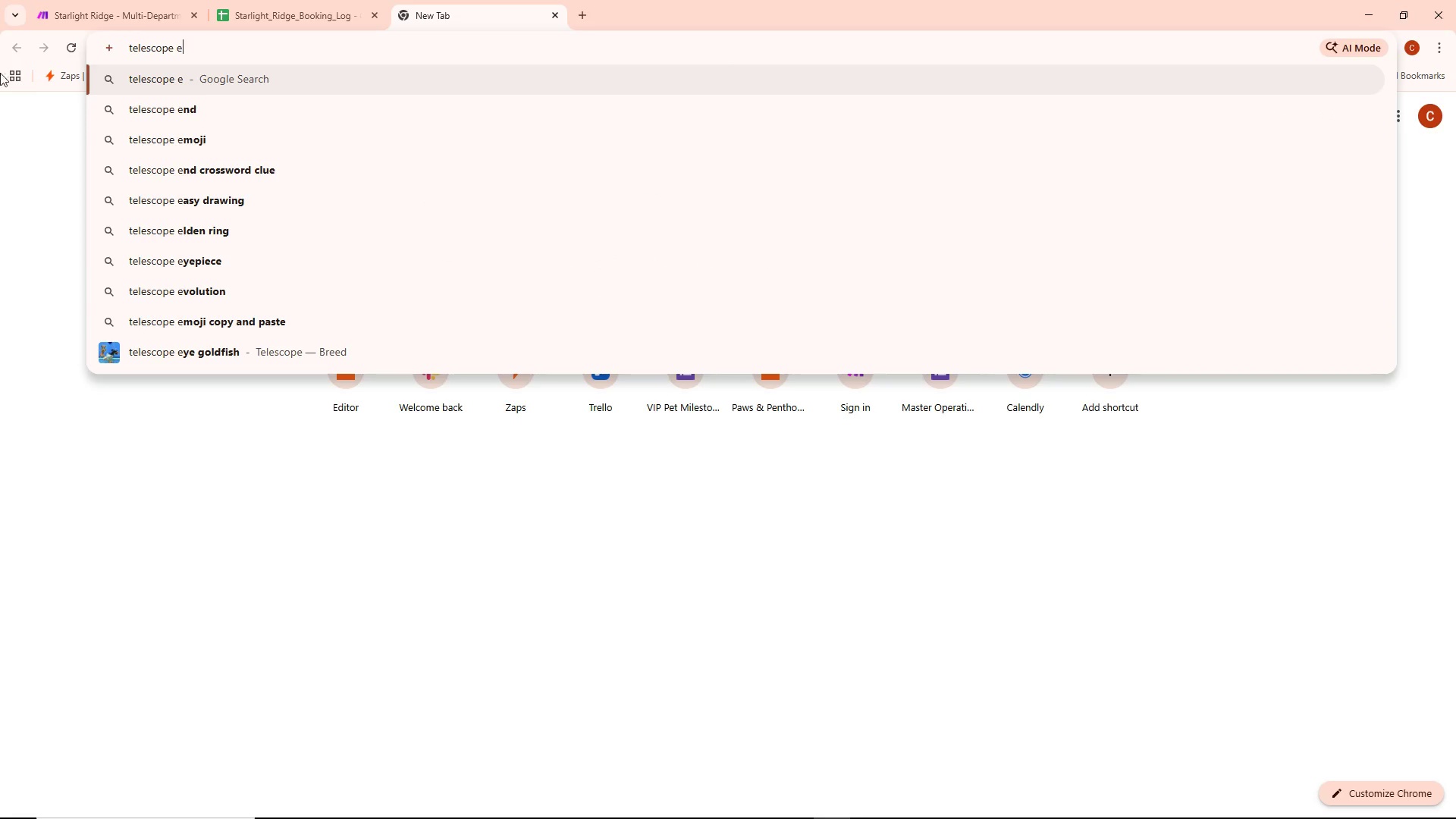 
left_click([203, 143])
 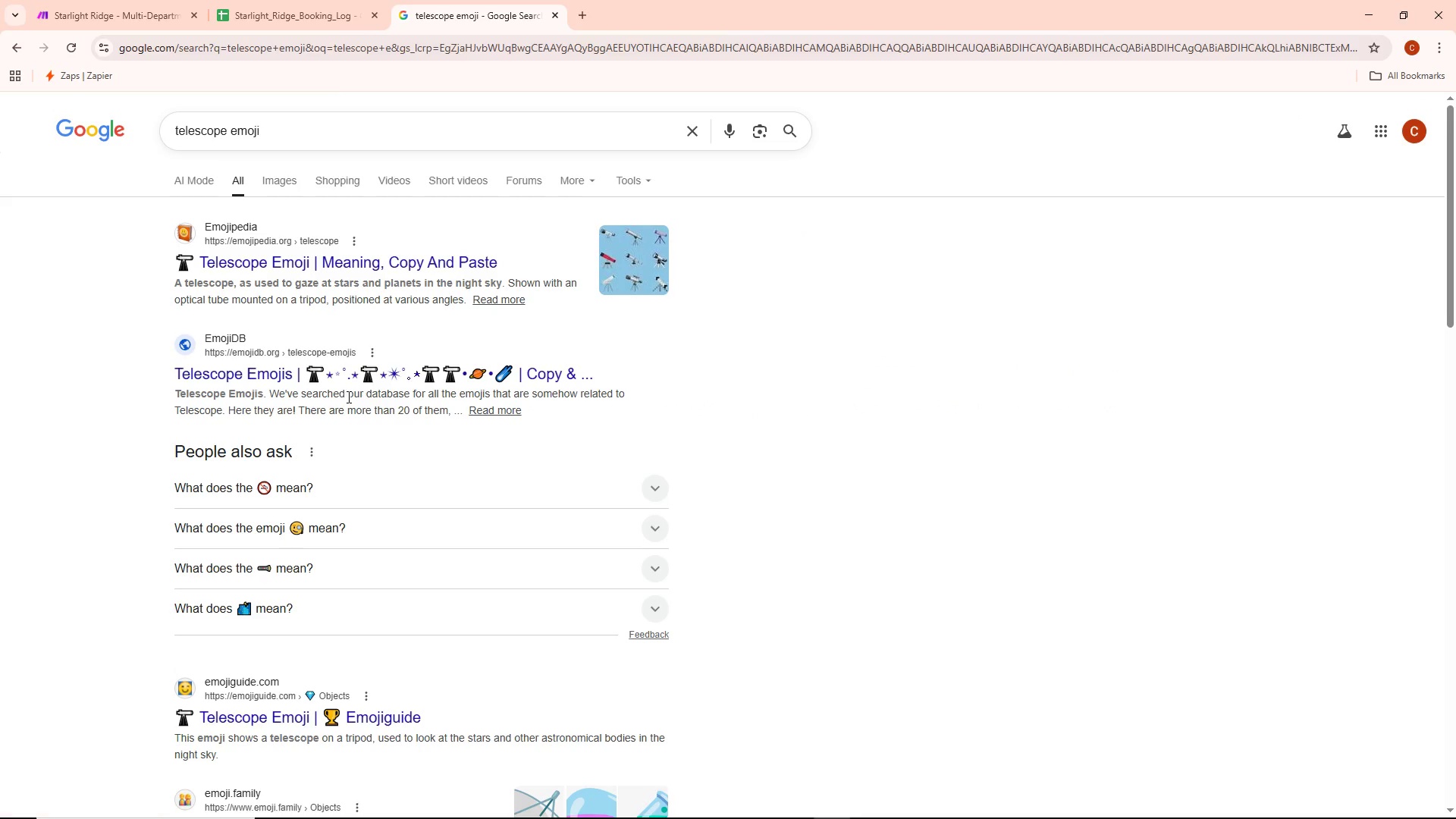 
scroll: coordinate [301, 413], scroll_direction: down, amount: 2.0
 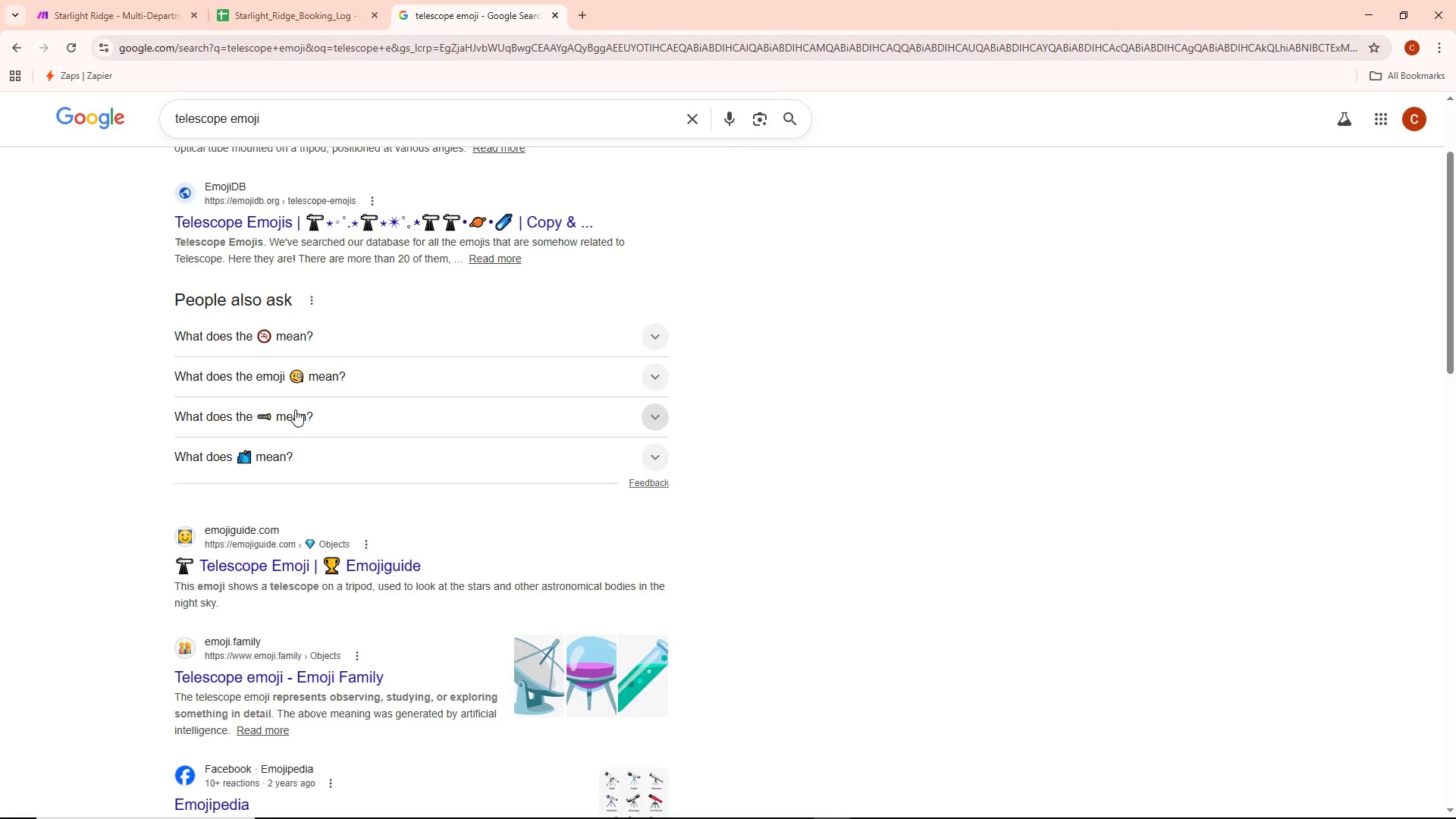 
scroll: coordinate [295, 410], scroll_direction: up, amount: 3.0
 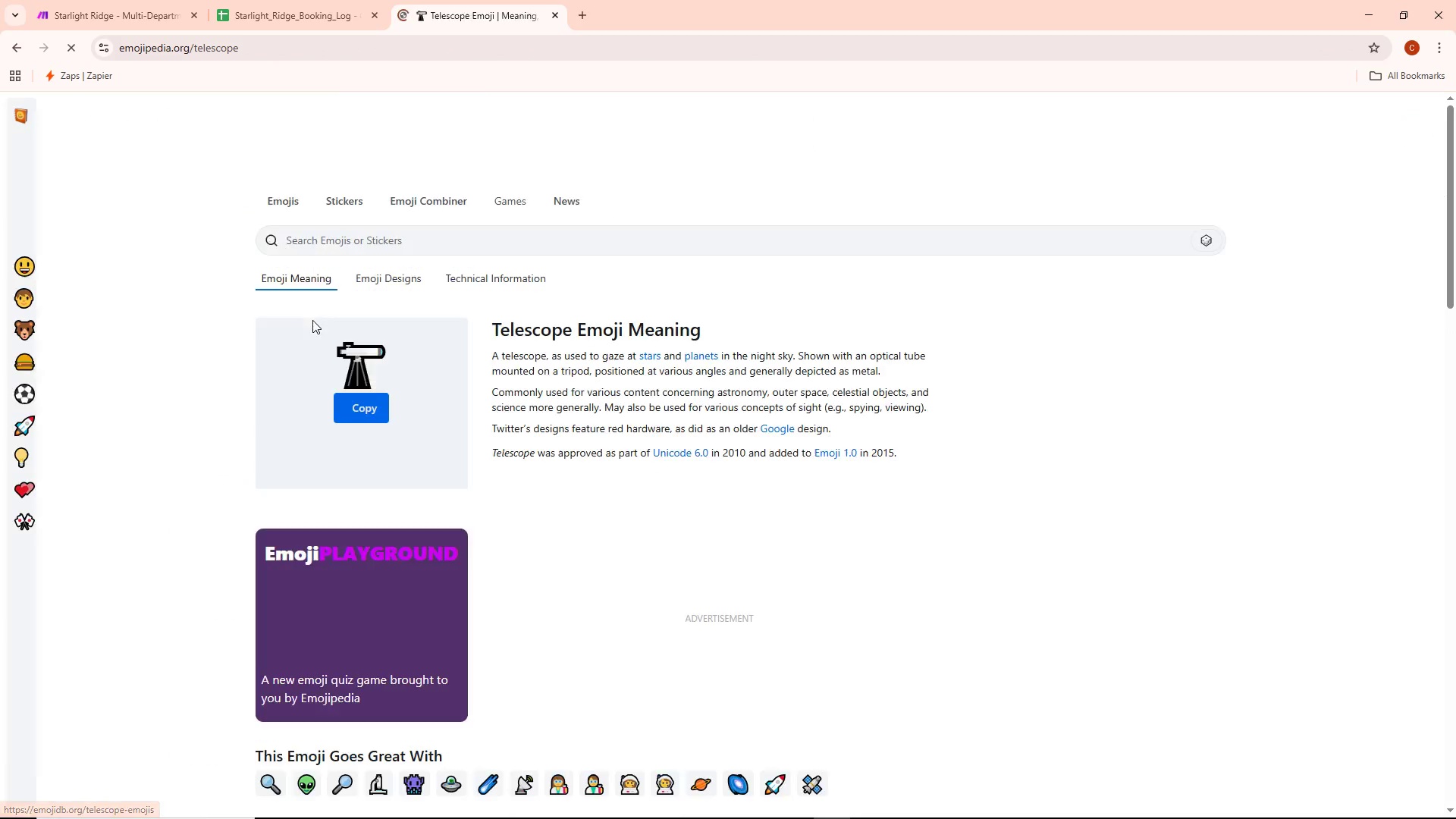 
scroll: coordinate [469, 310], scroll_direction: down, amount: 5.0
 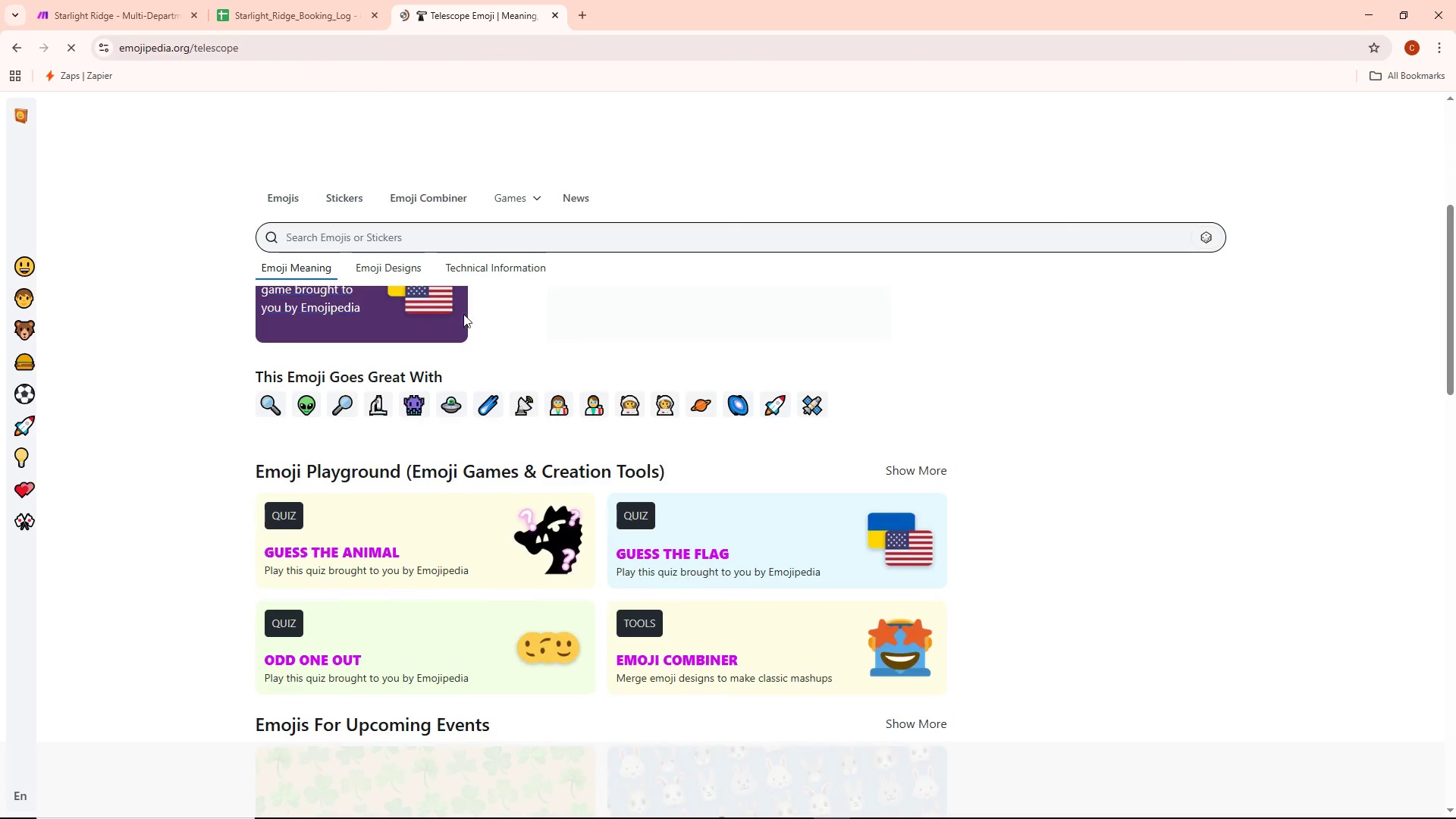 
scroll: coordinate [377, 337], scroll_direction: up, amount: 7.0
 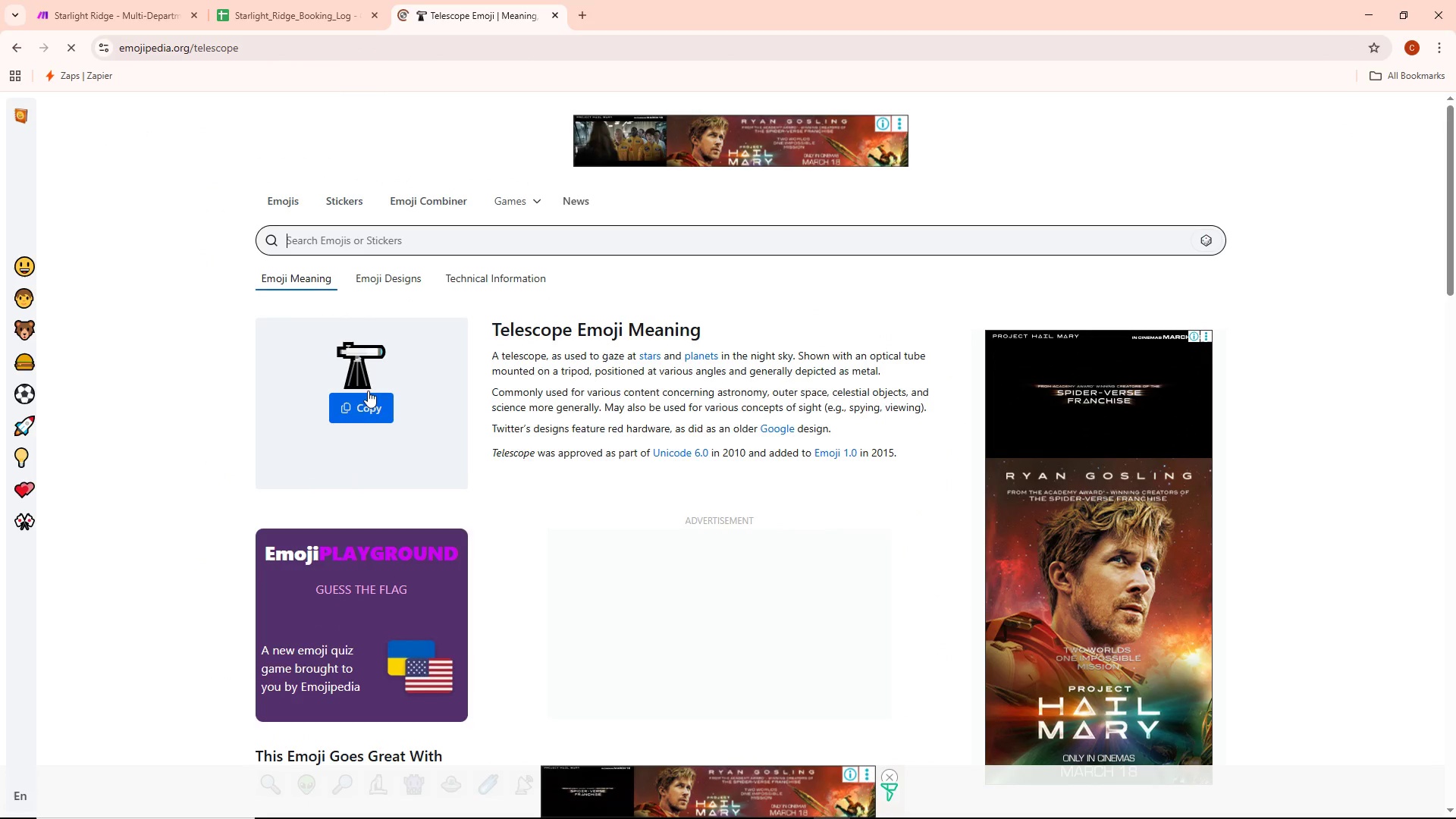 
left_click([366, 393])
 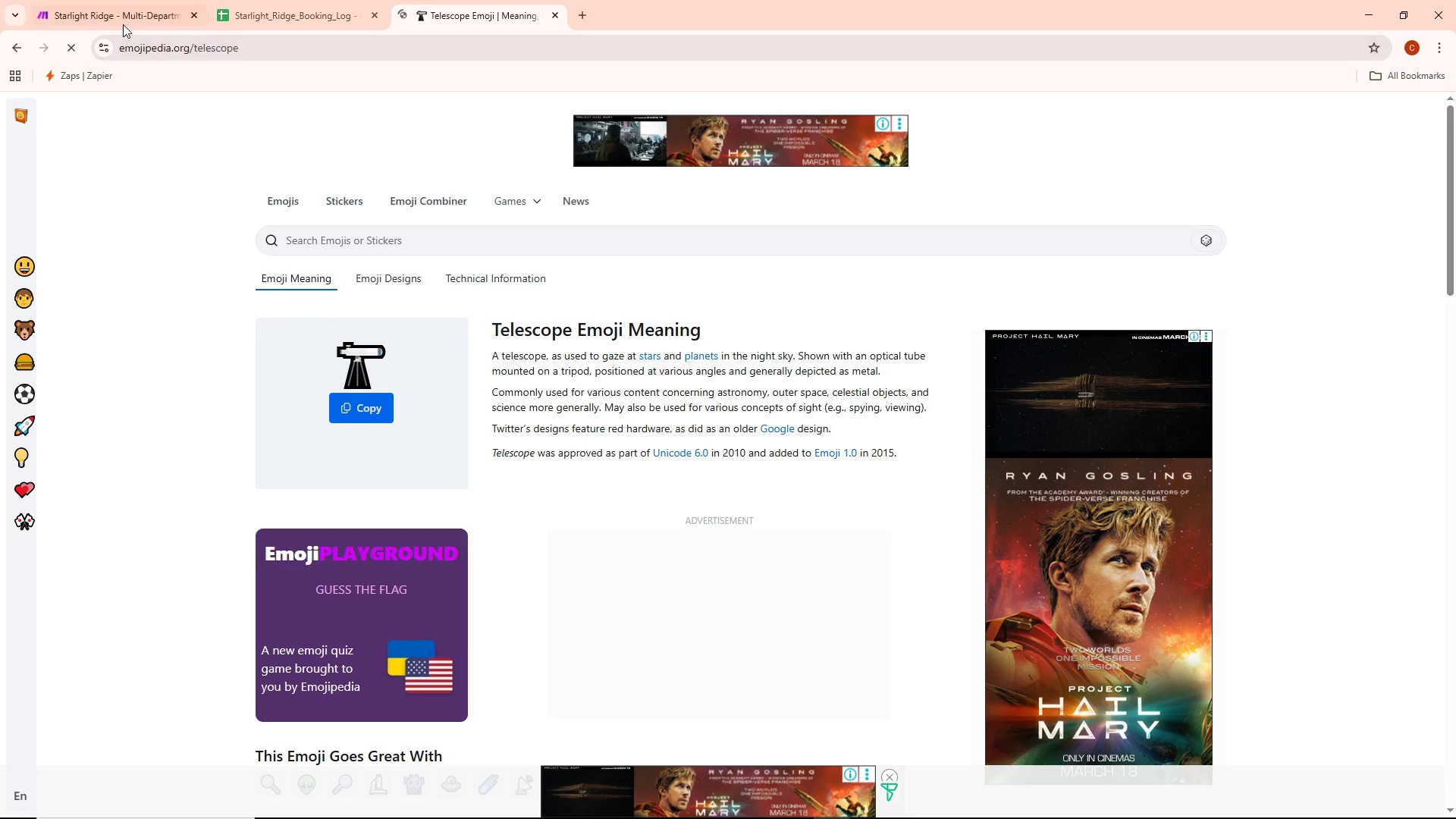 
left_click([122, 24])
 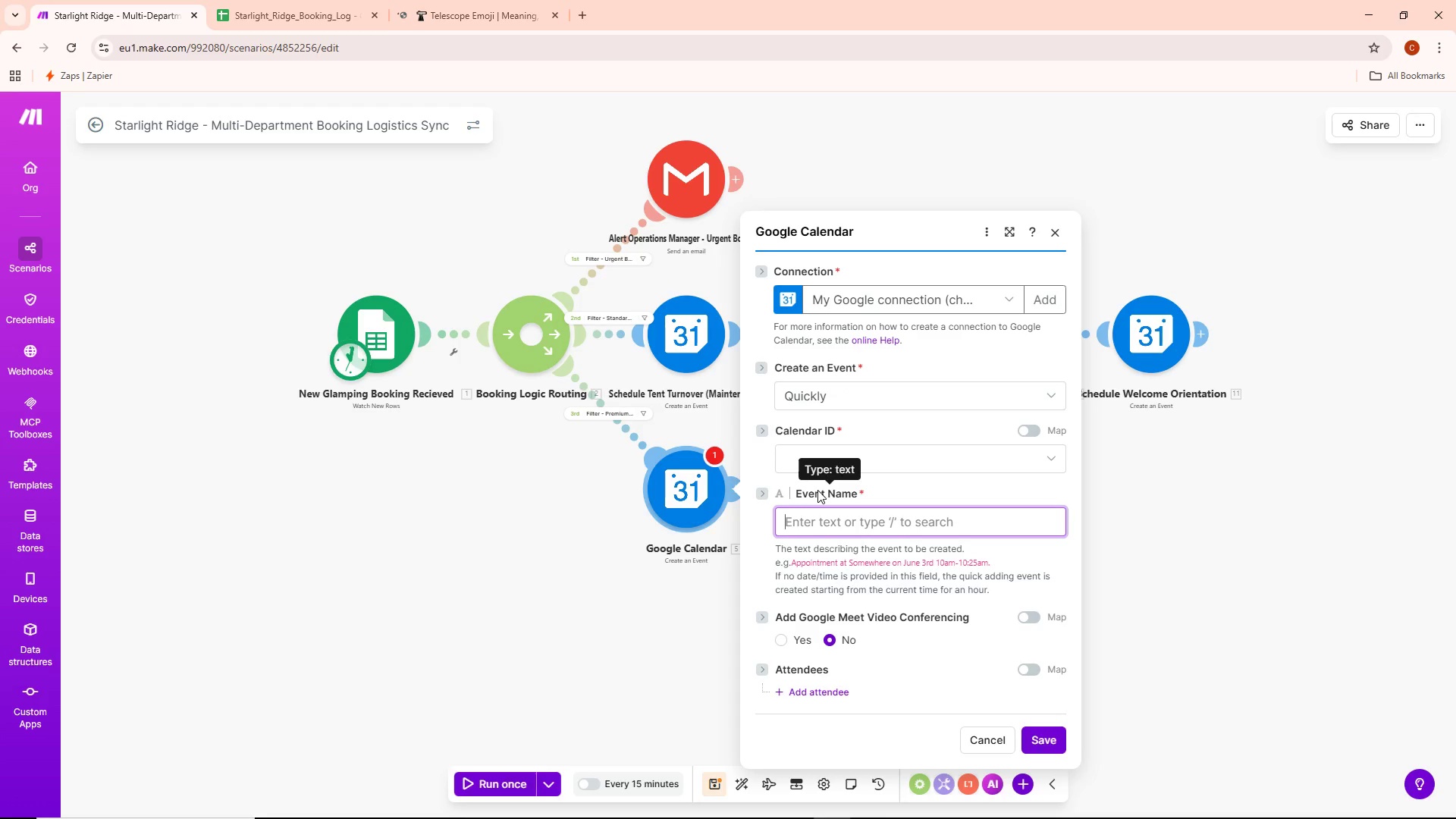 
key(Control+ControlLeft)
 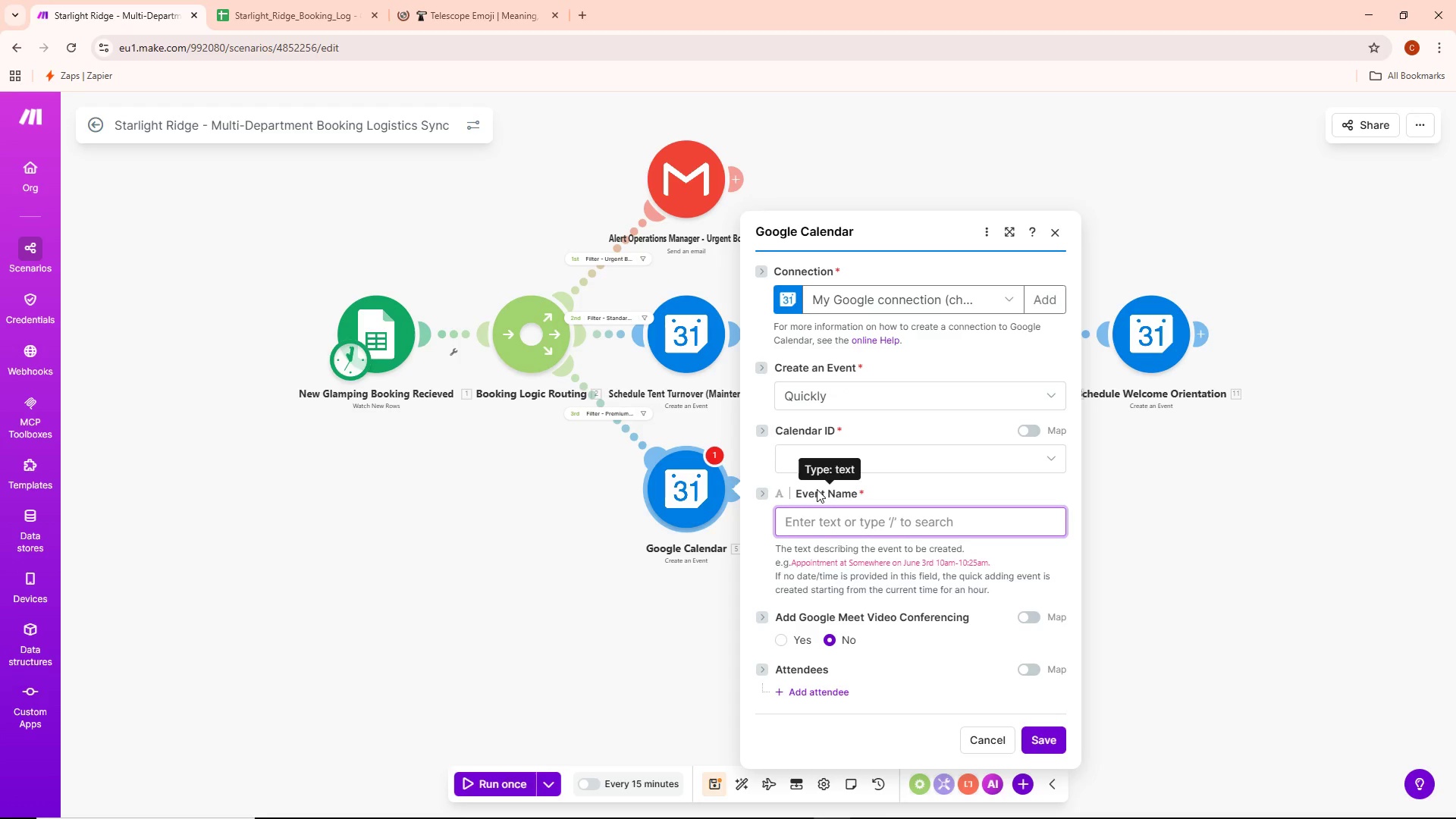 
key(Control+V)
 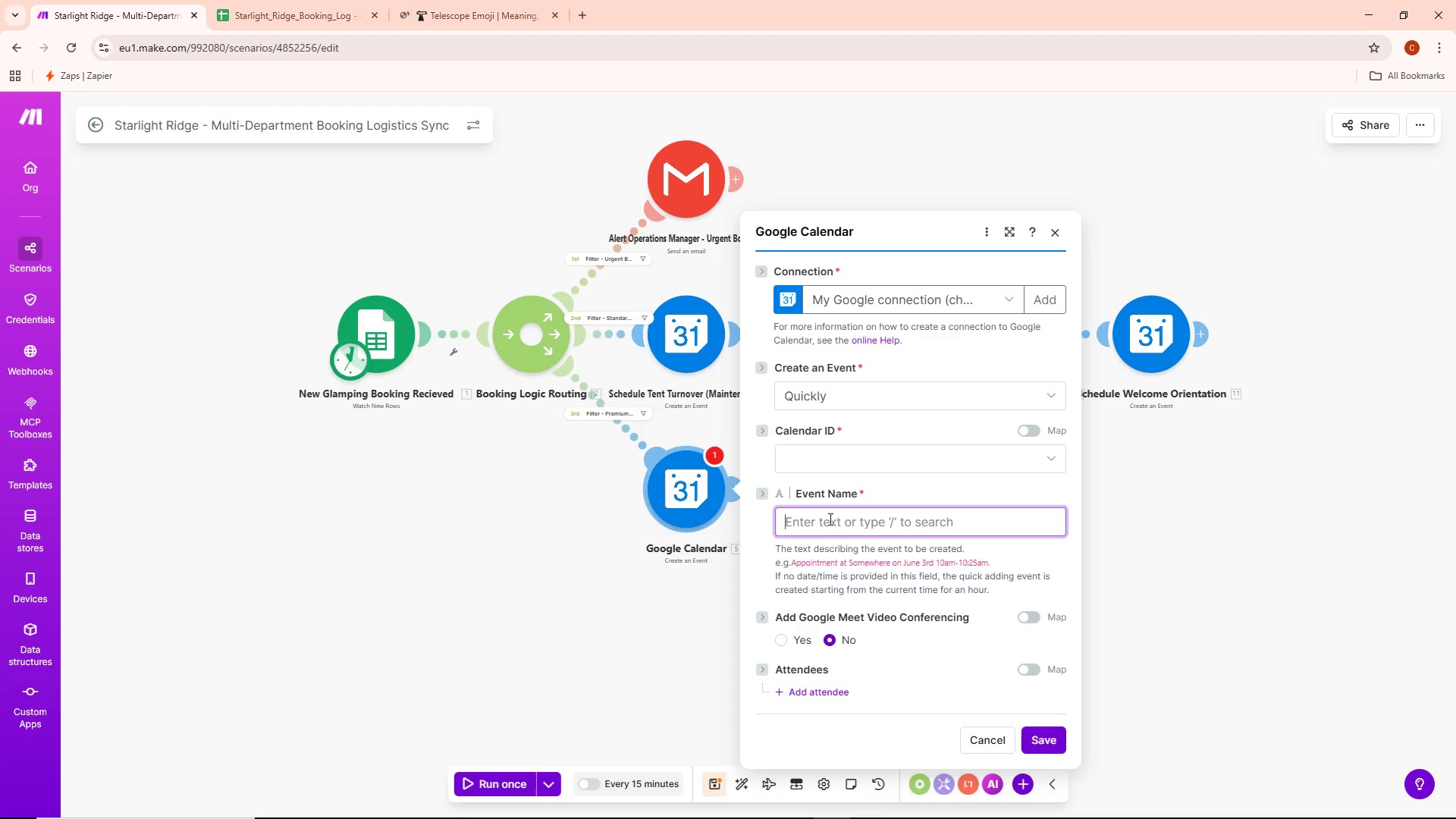 
left_click([823, 519])
 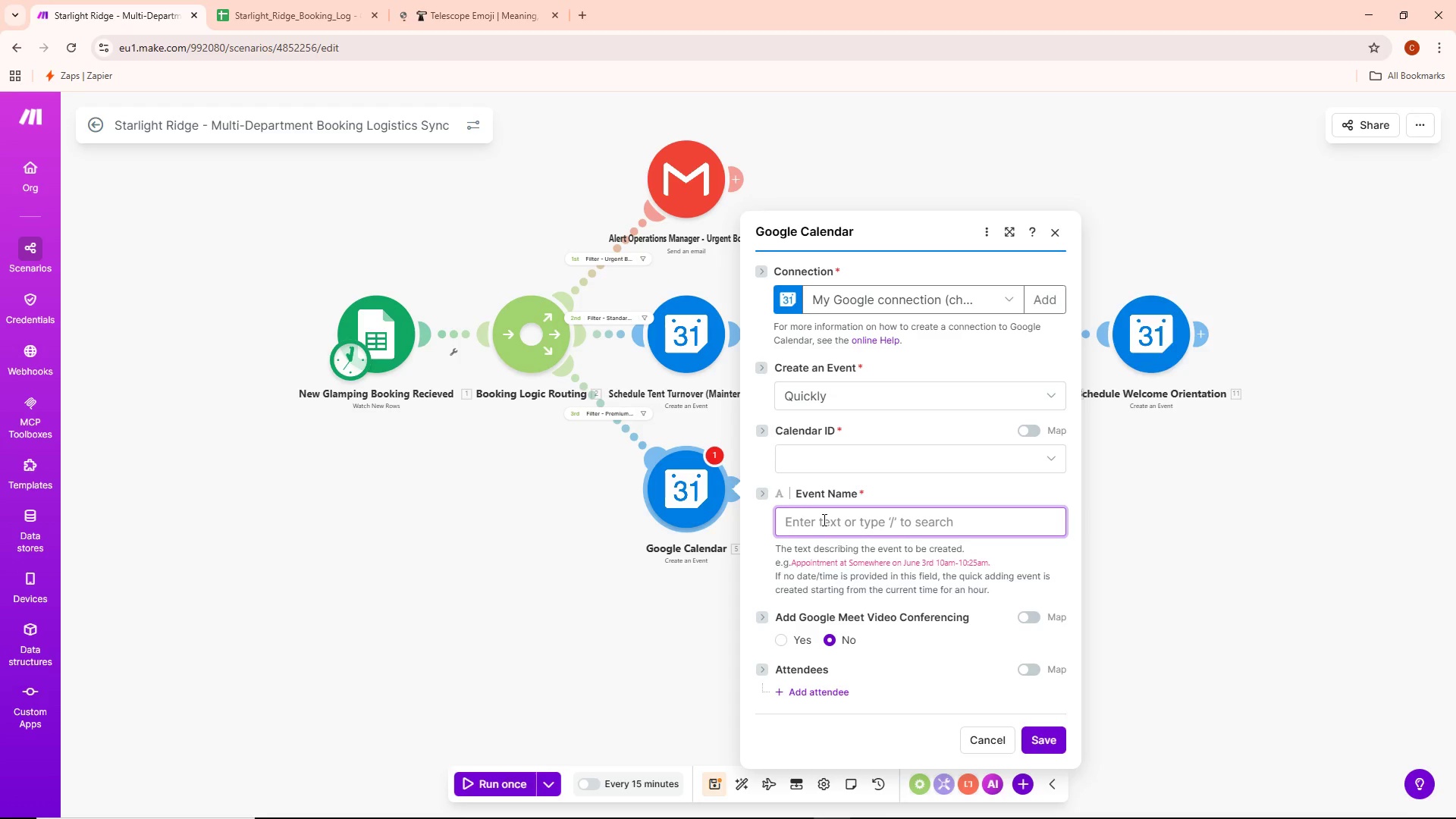 
key(Control+ControlLeft)
 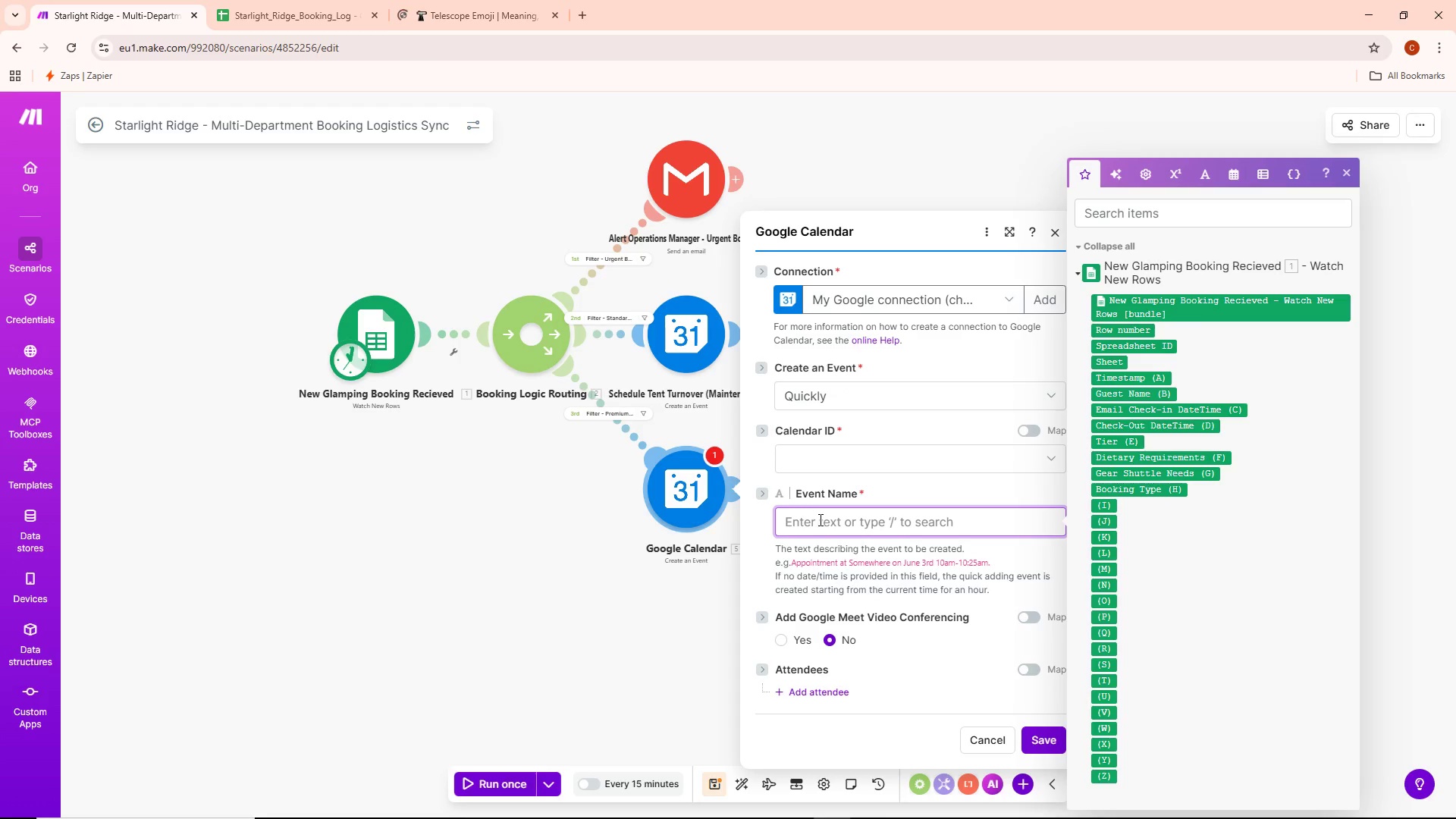 
key(Control+V)
 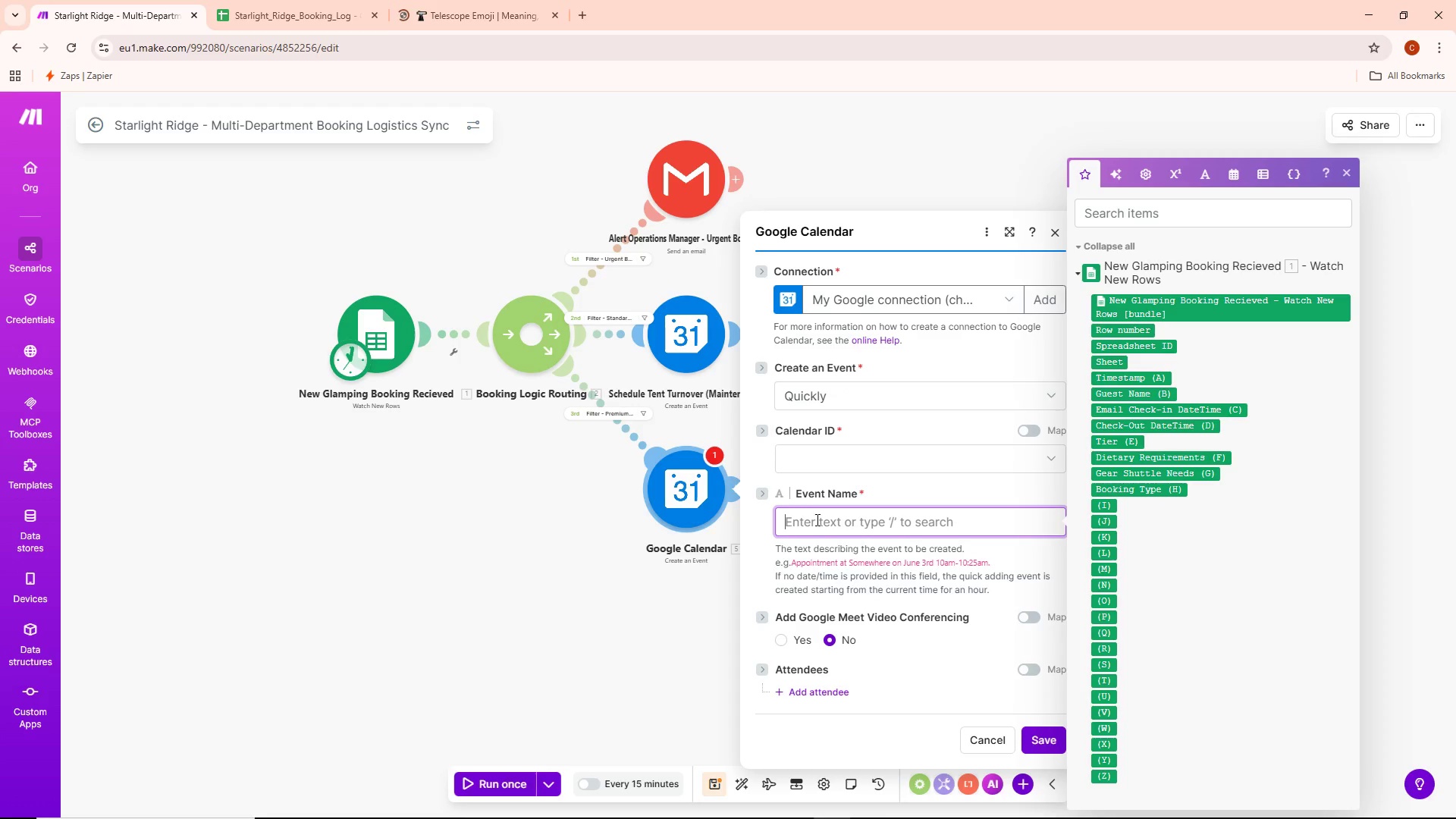 
left_click([815, 519])
 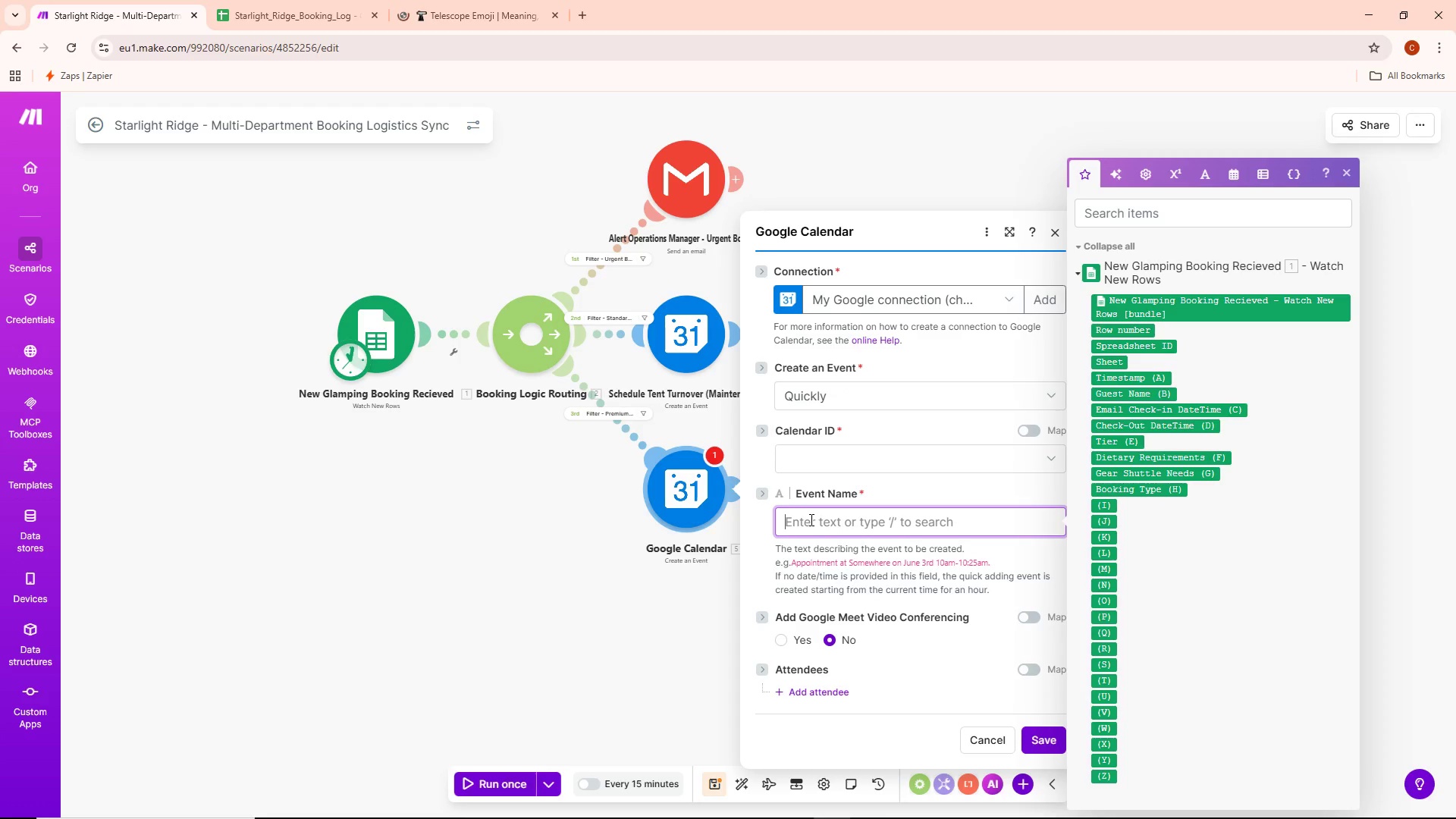 
key(Control+ControlLeft)
 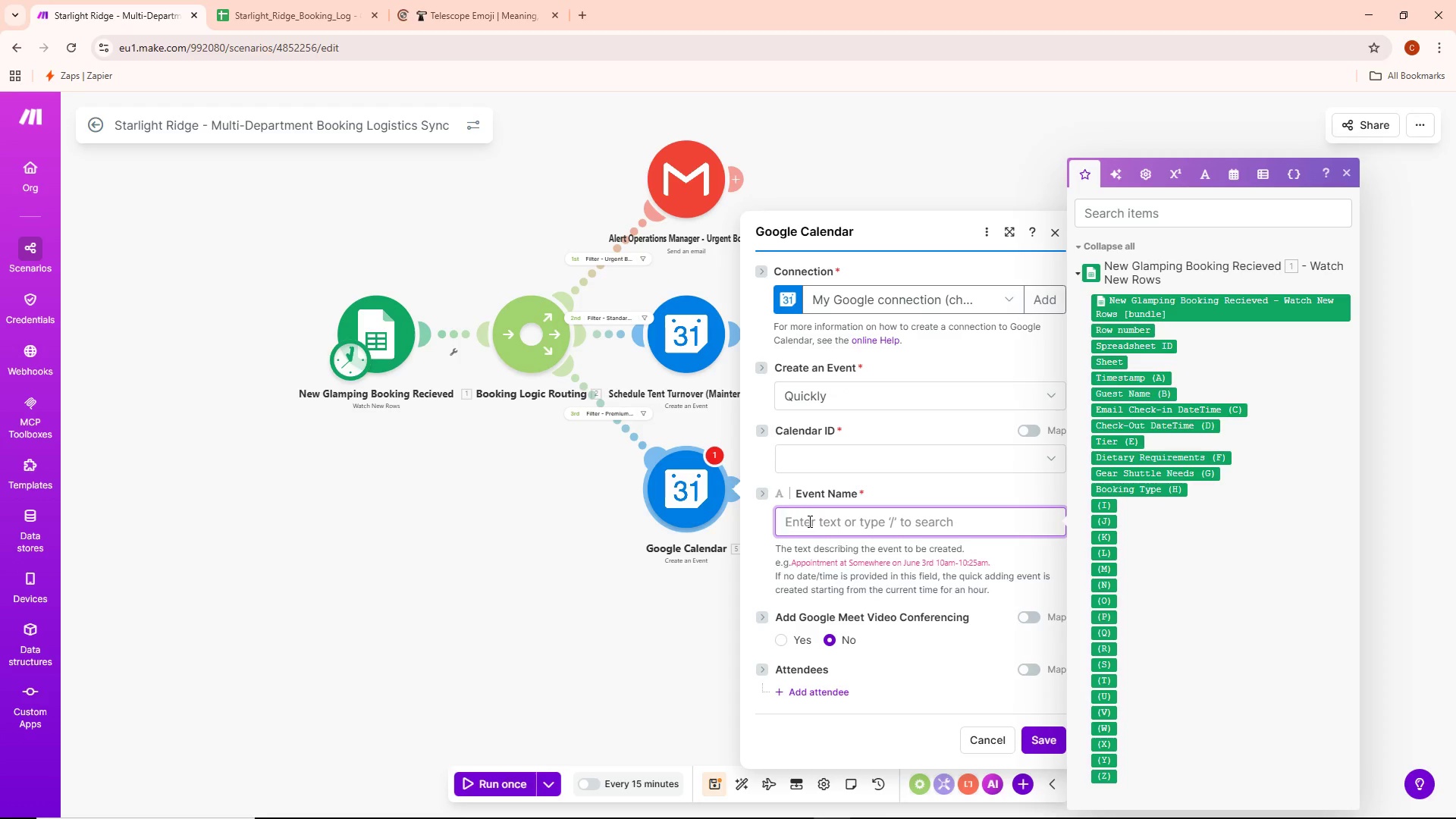 
key(Control+V)
 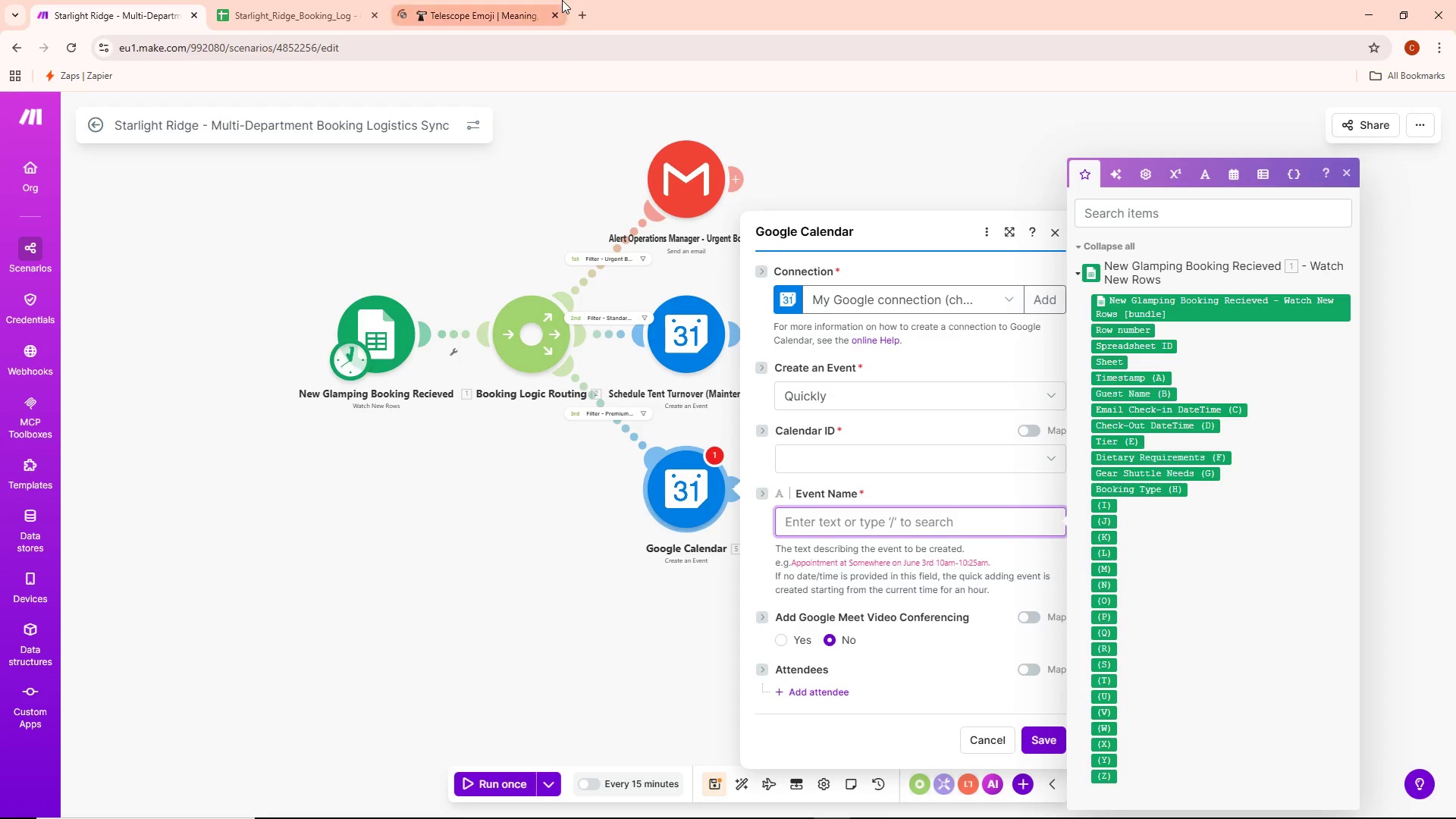 
left_click([508, 0])
 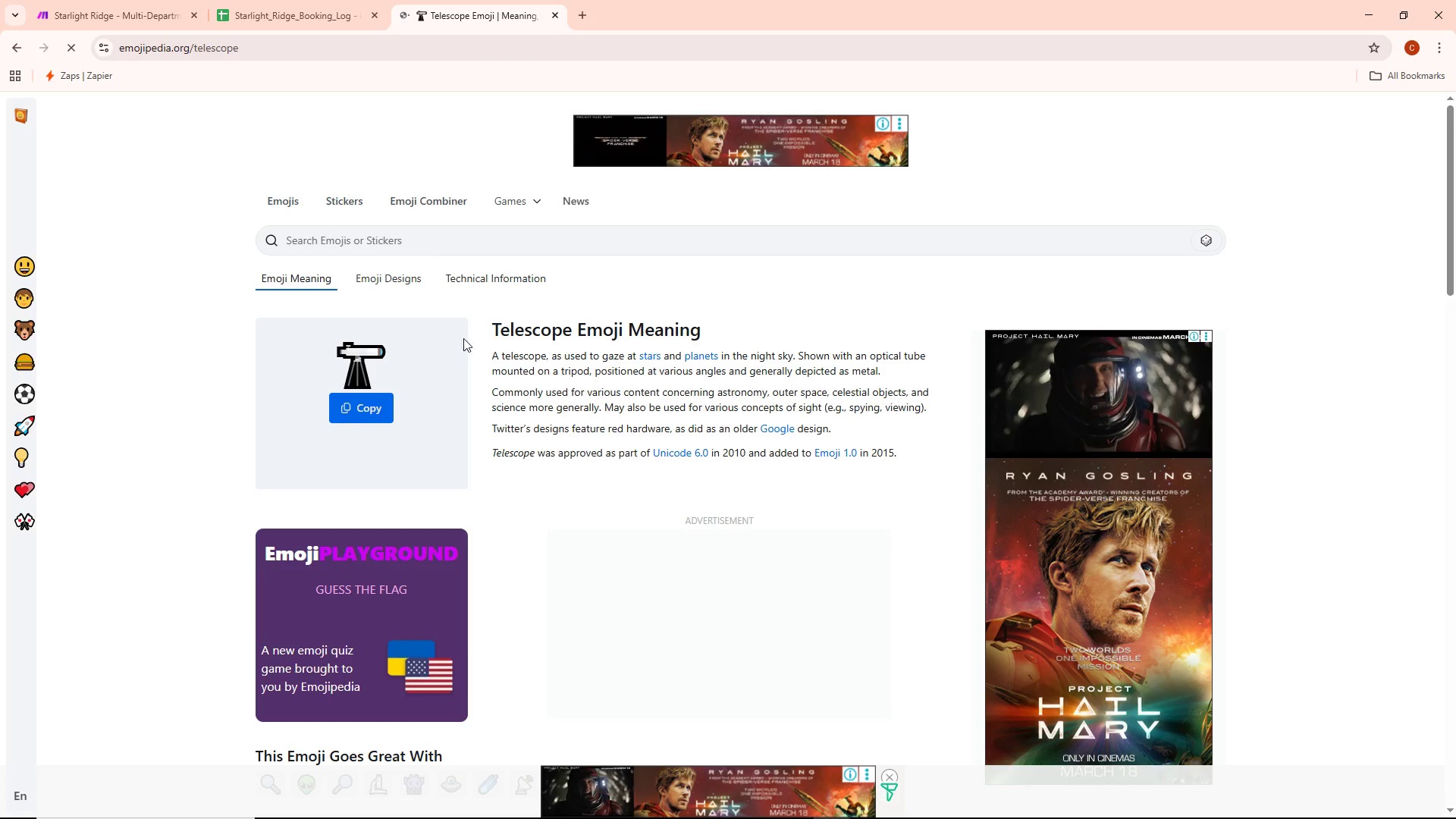 
left_click([362, 406])
 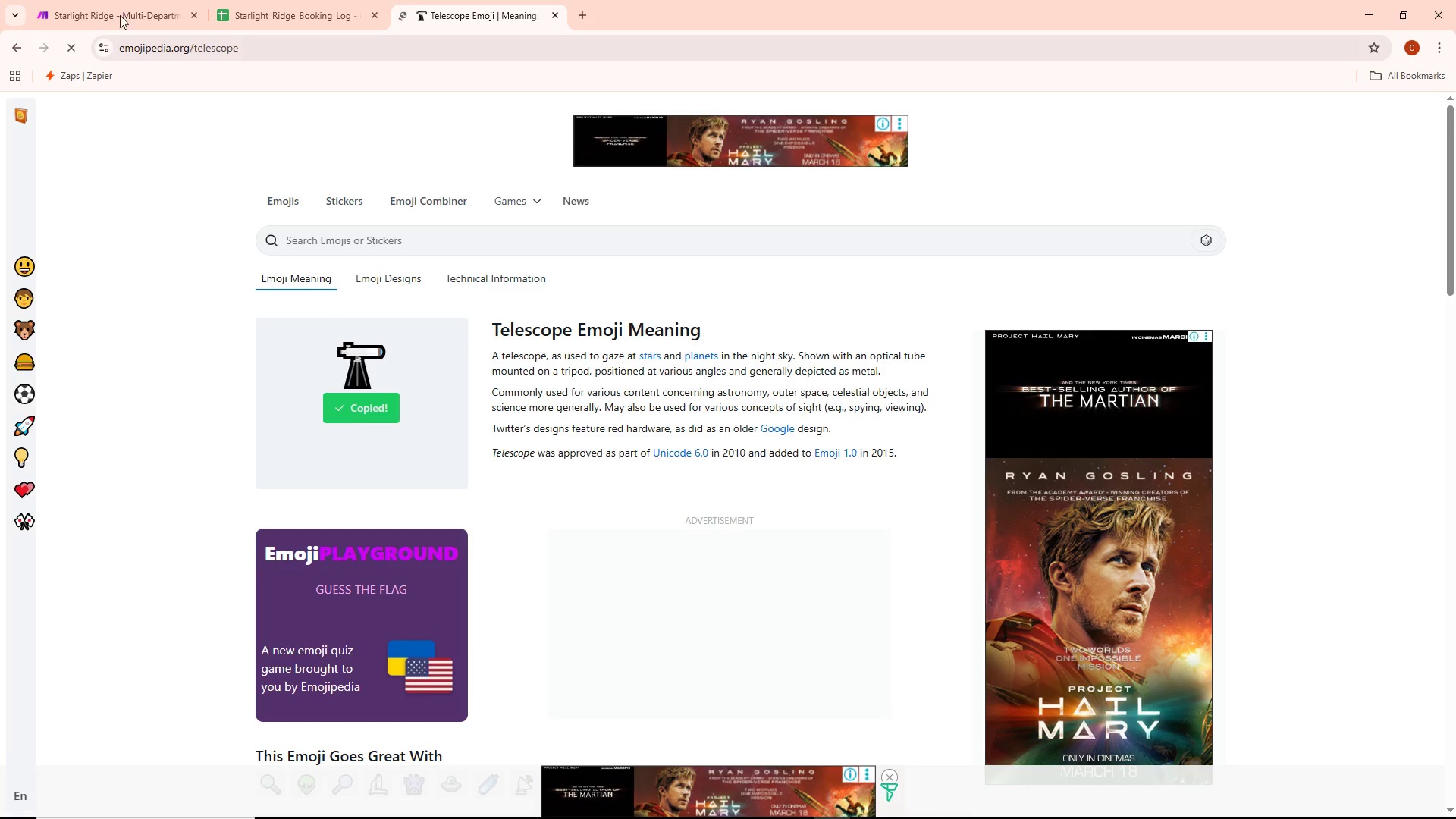 
left_click([92, 0])
 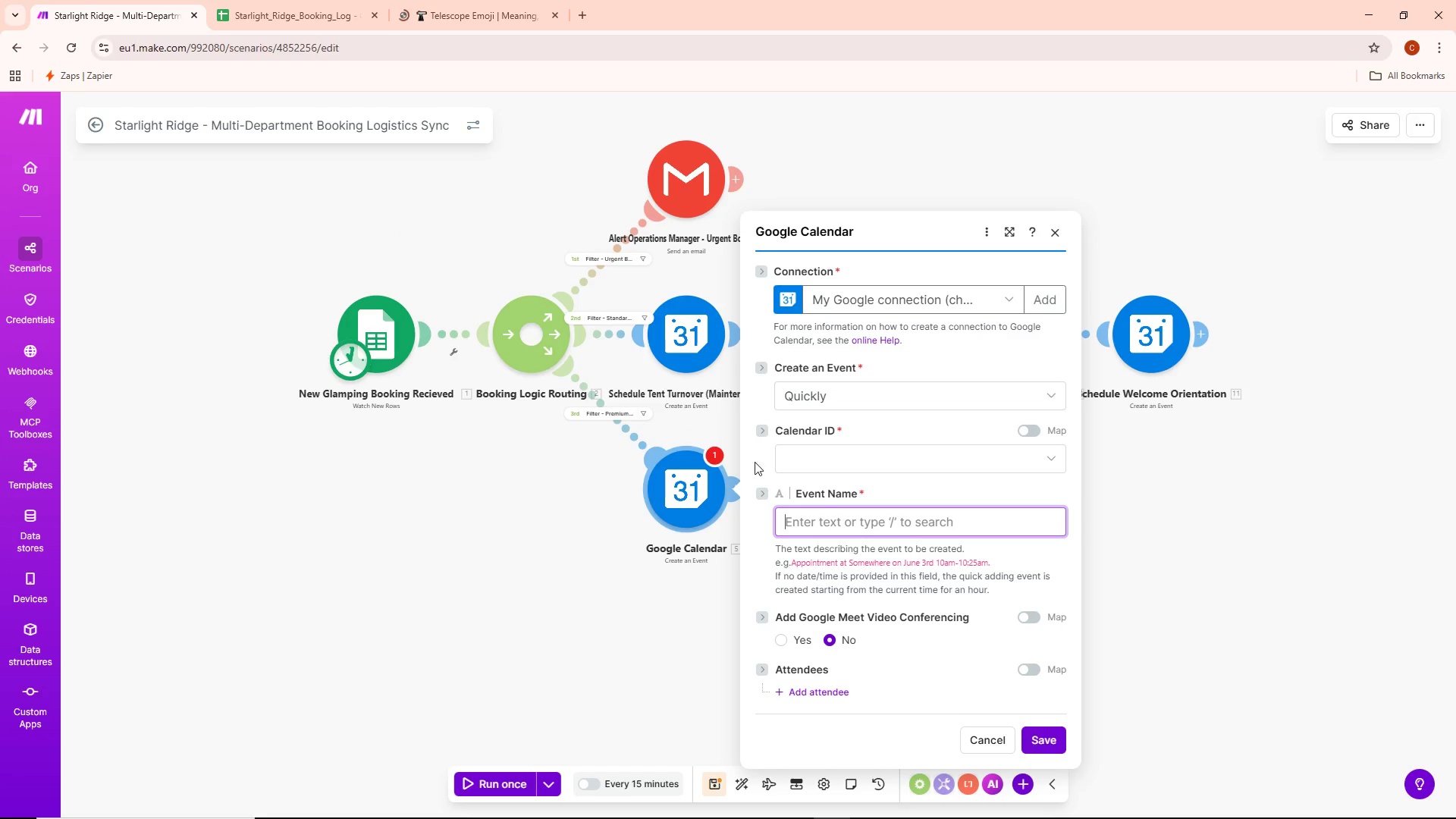 
key(Control+ControlLeft)
 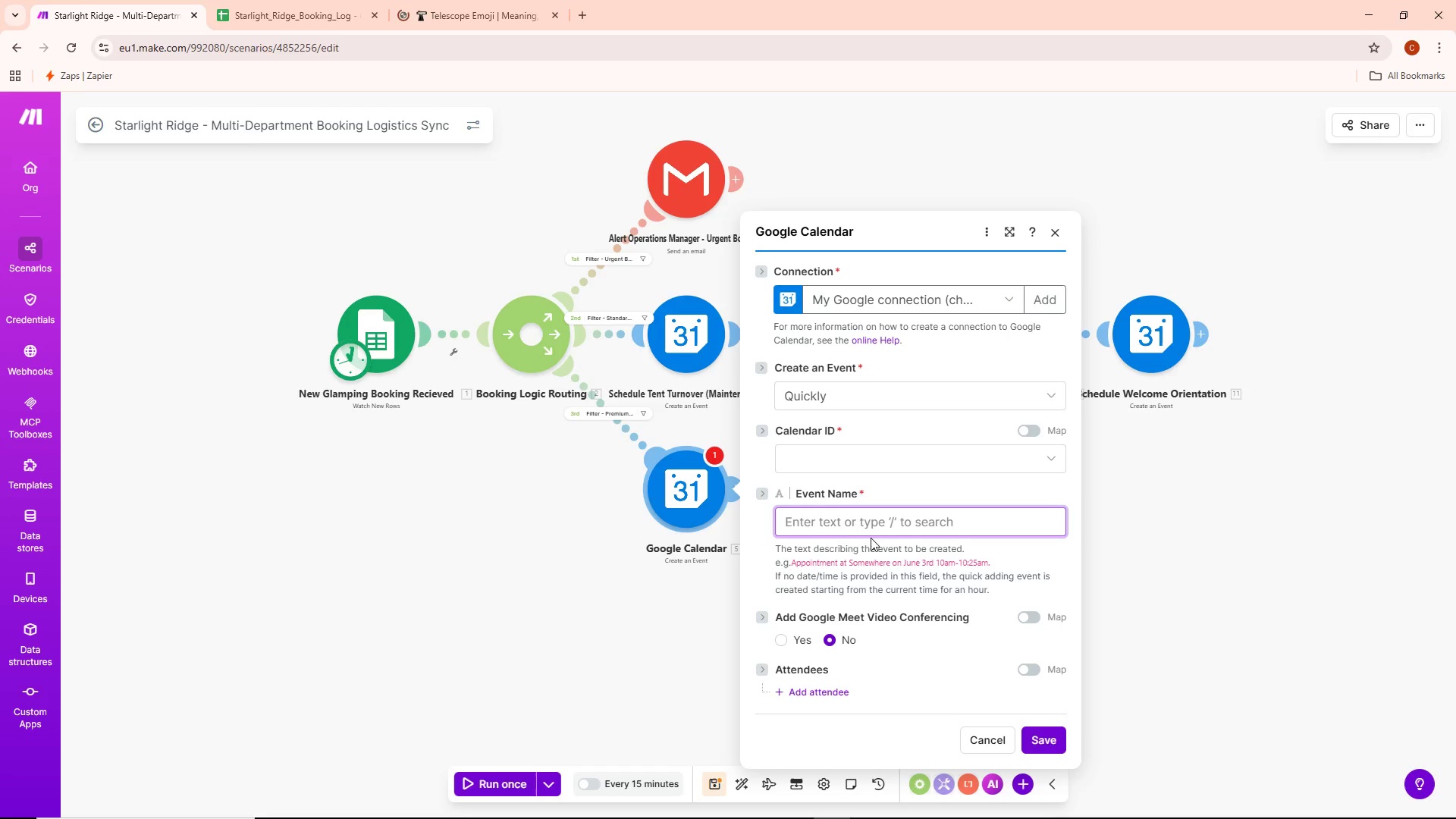 
key(Control+ControlLeft)
 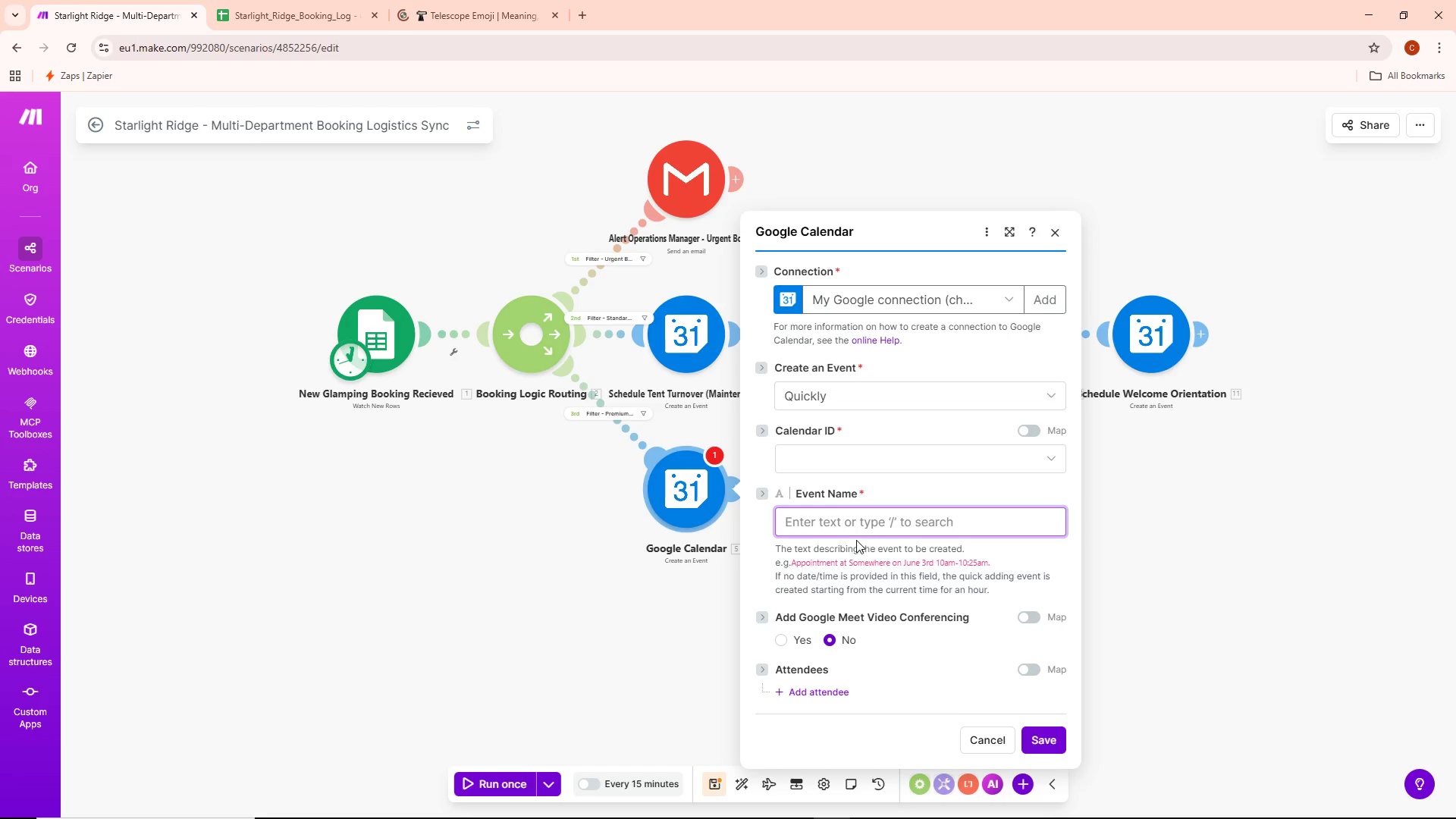 
key(Control+V)
 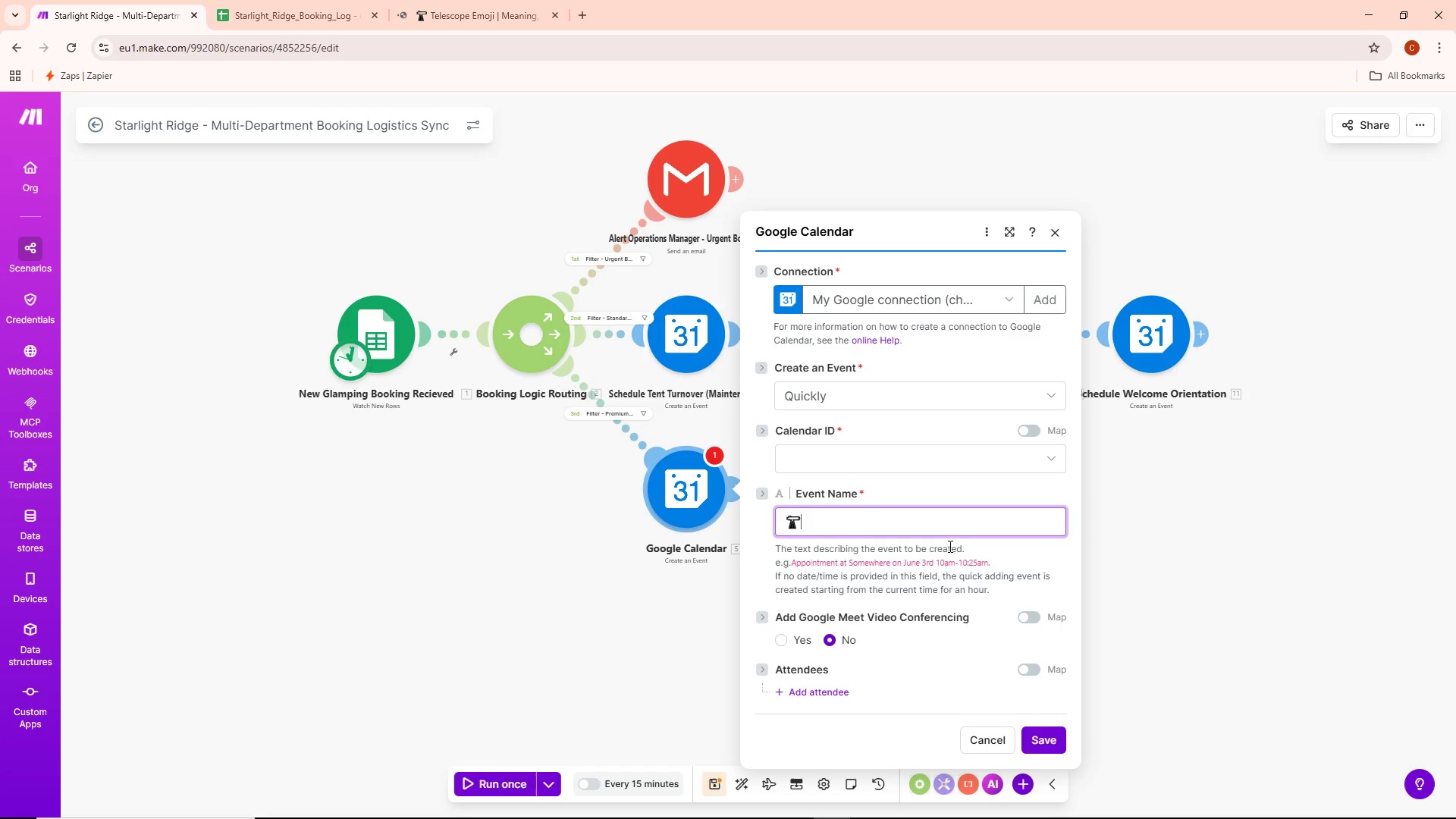 
wait(11.05)
 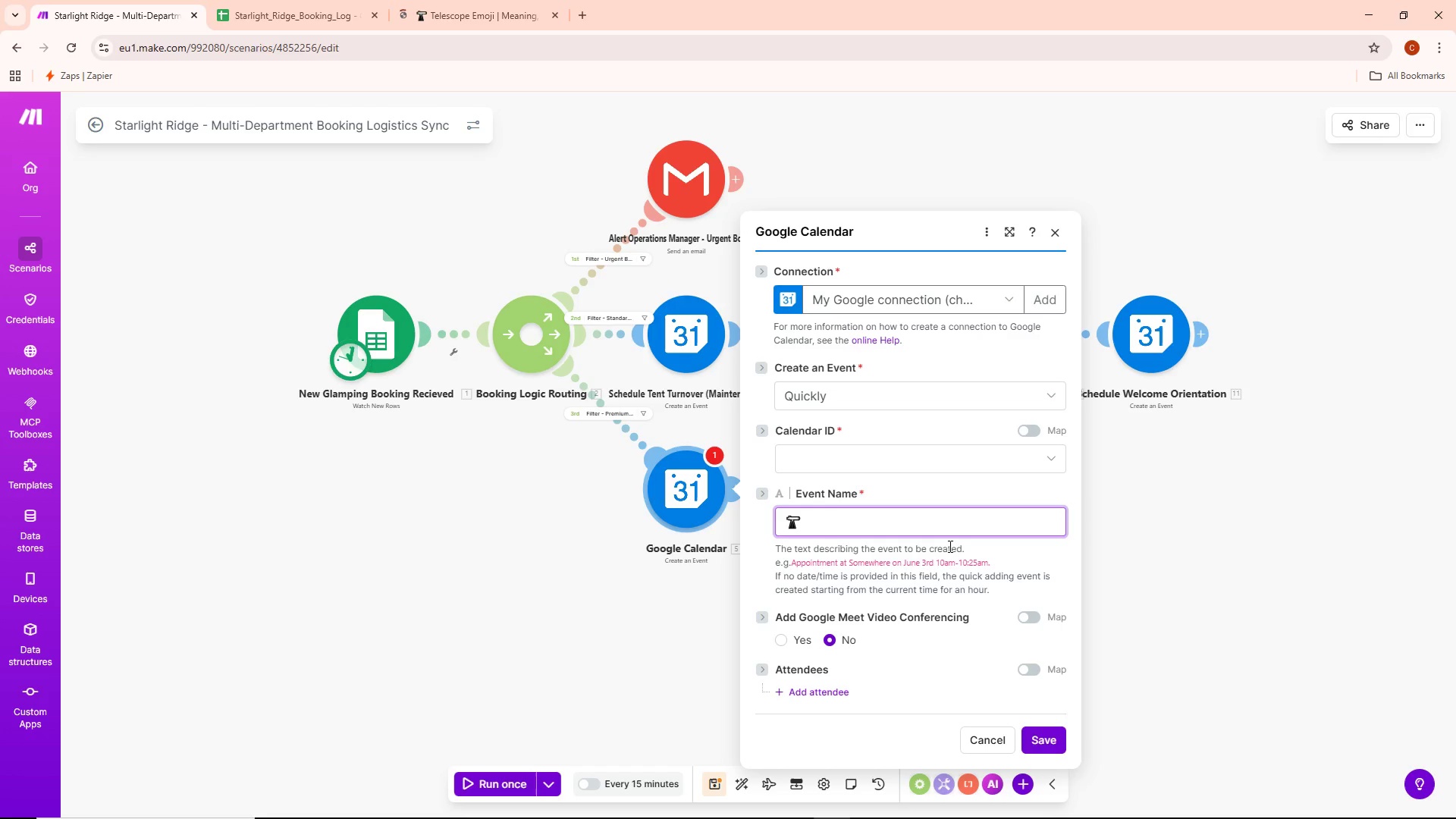 
type(Private Star)
 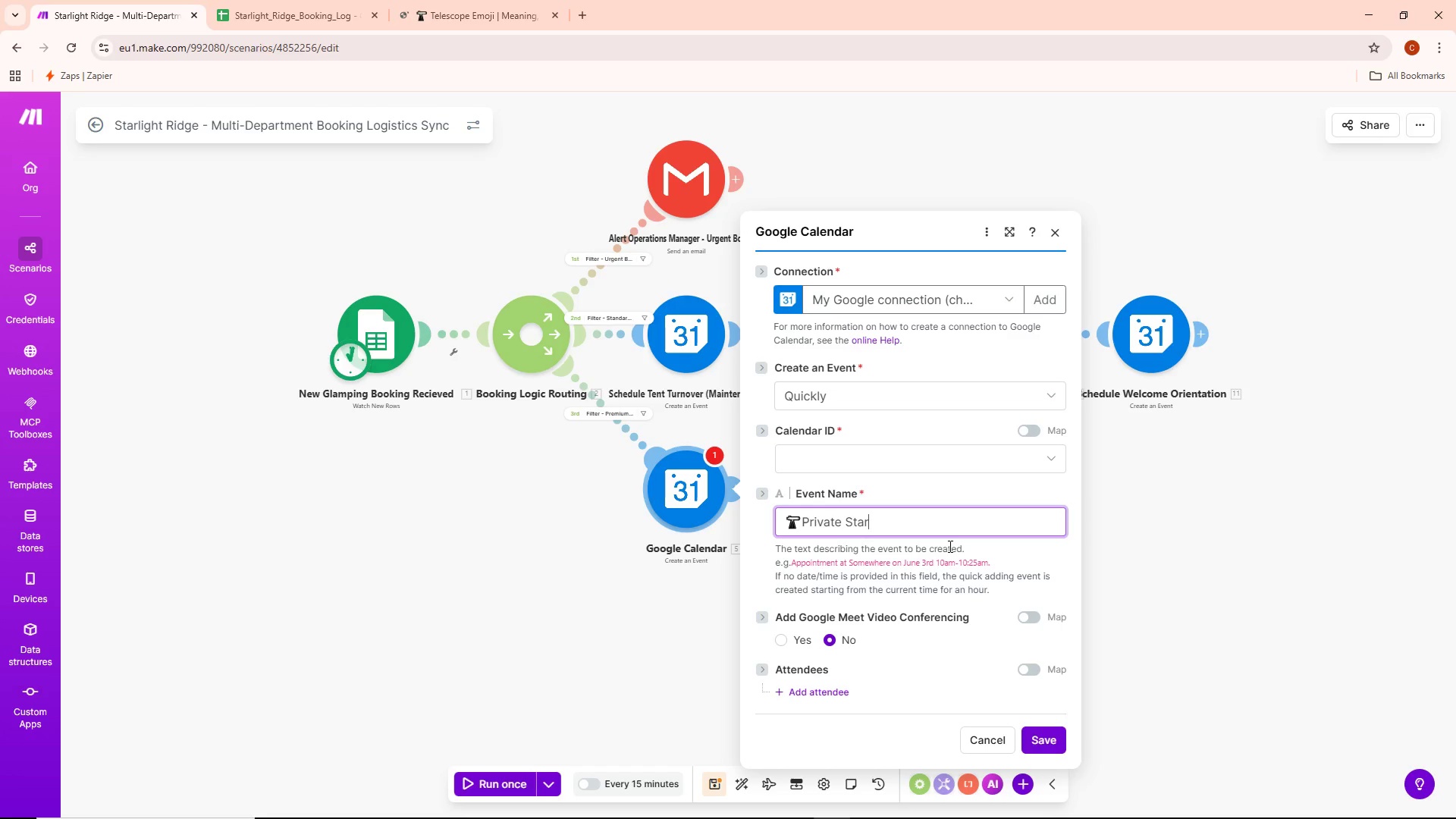 
type(gazing Guide)
 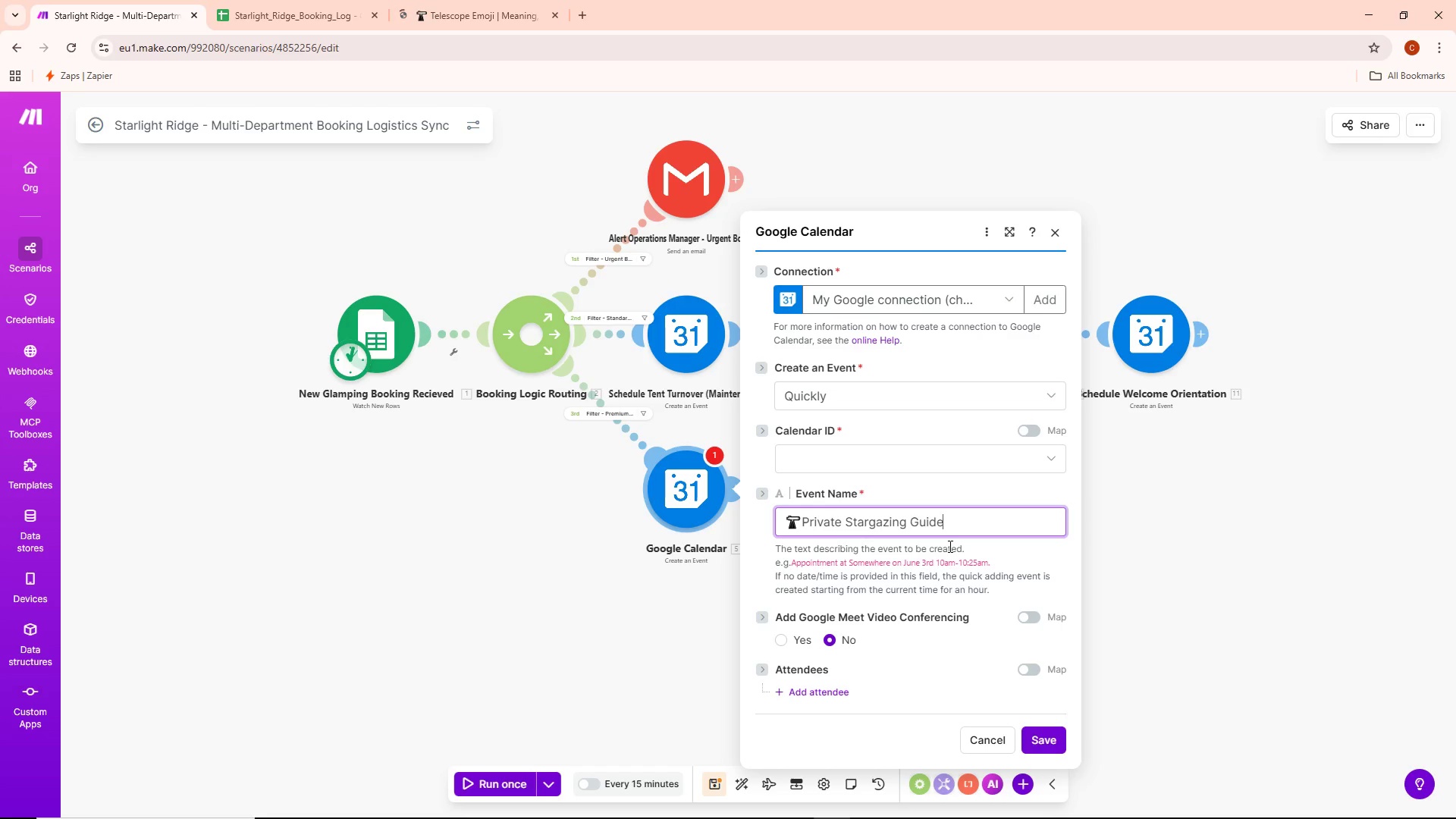 
key(Space)
 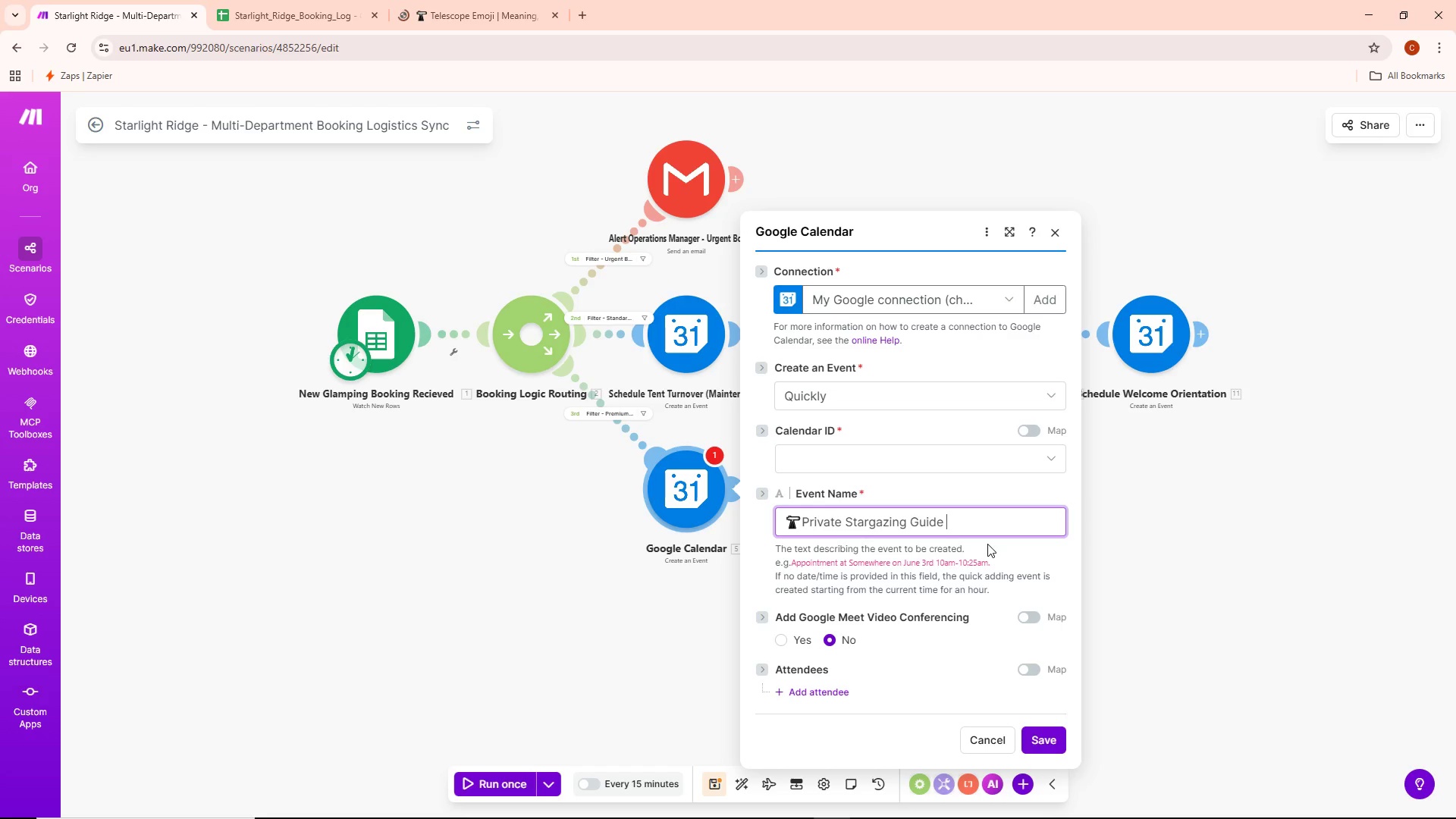 
key(Minus)
 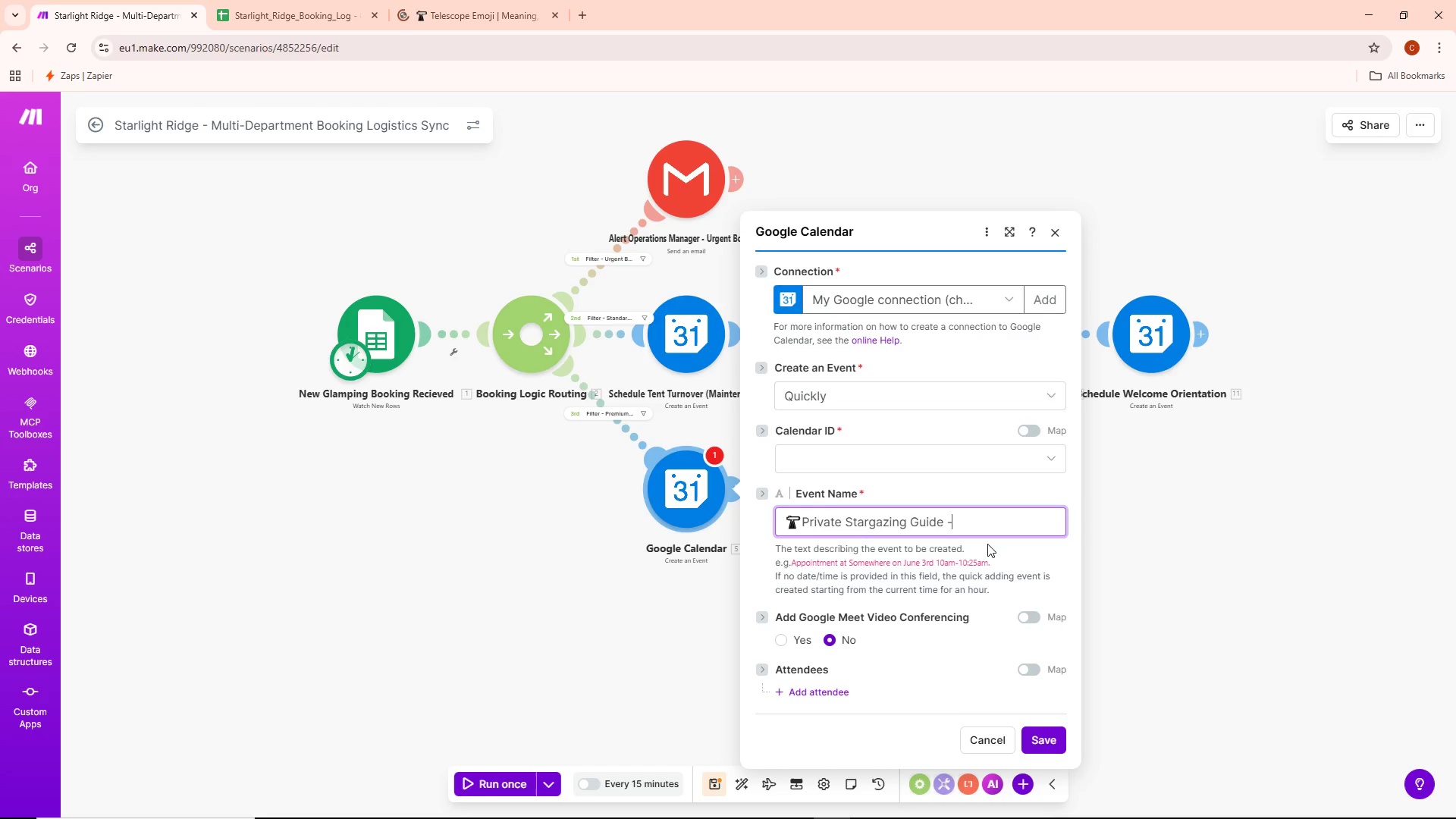 
key(Space)
 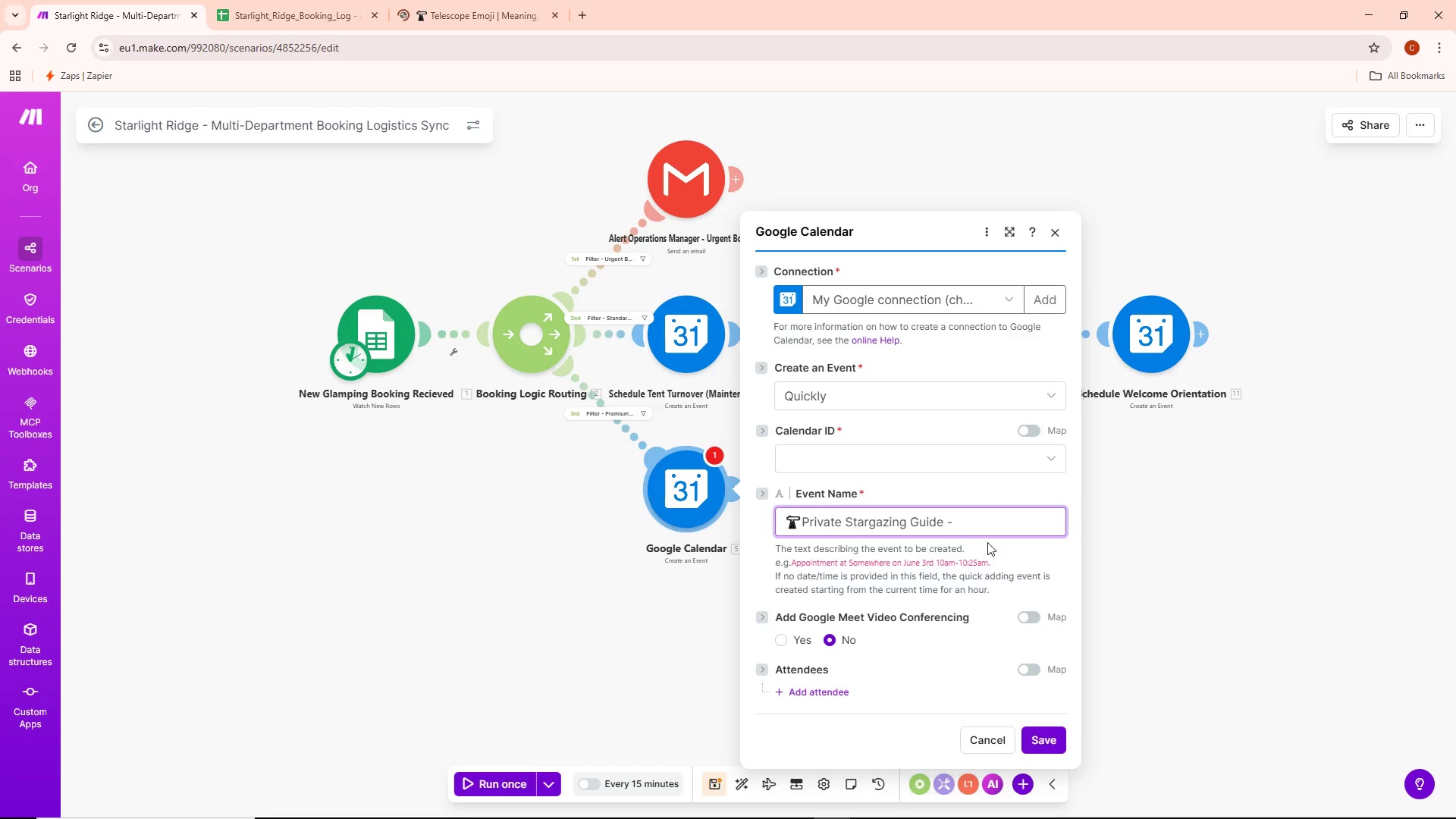 
left_click([987, 535])
 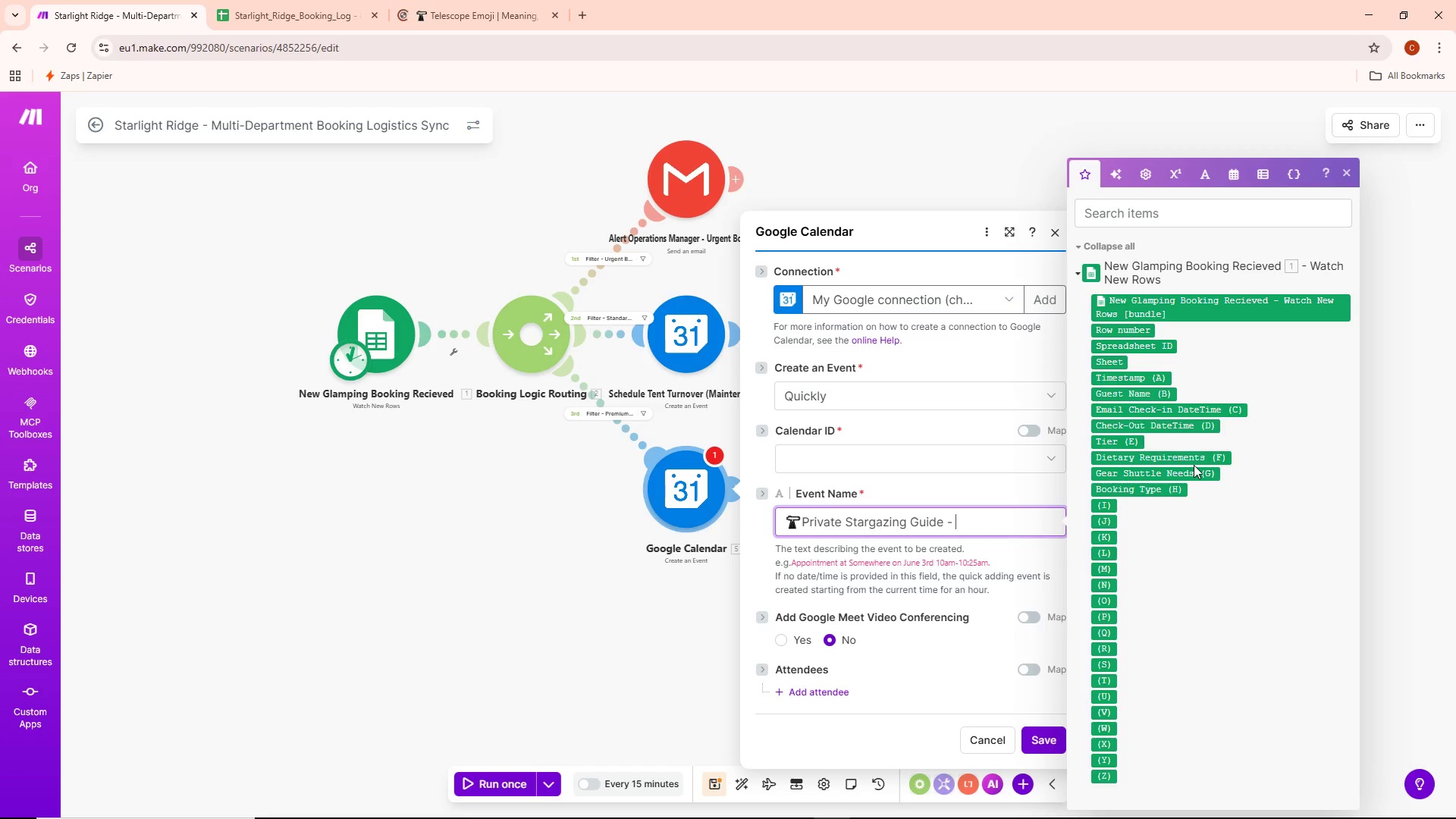 
scroll: coordinate [1242, 538], scroll_direction: up, amount: 4.0
 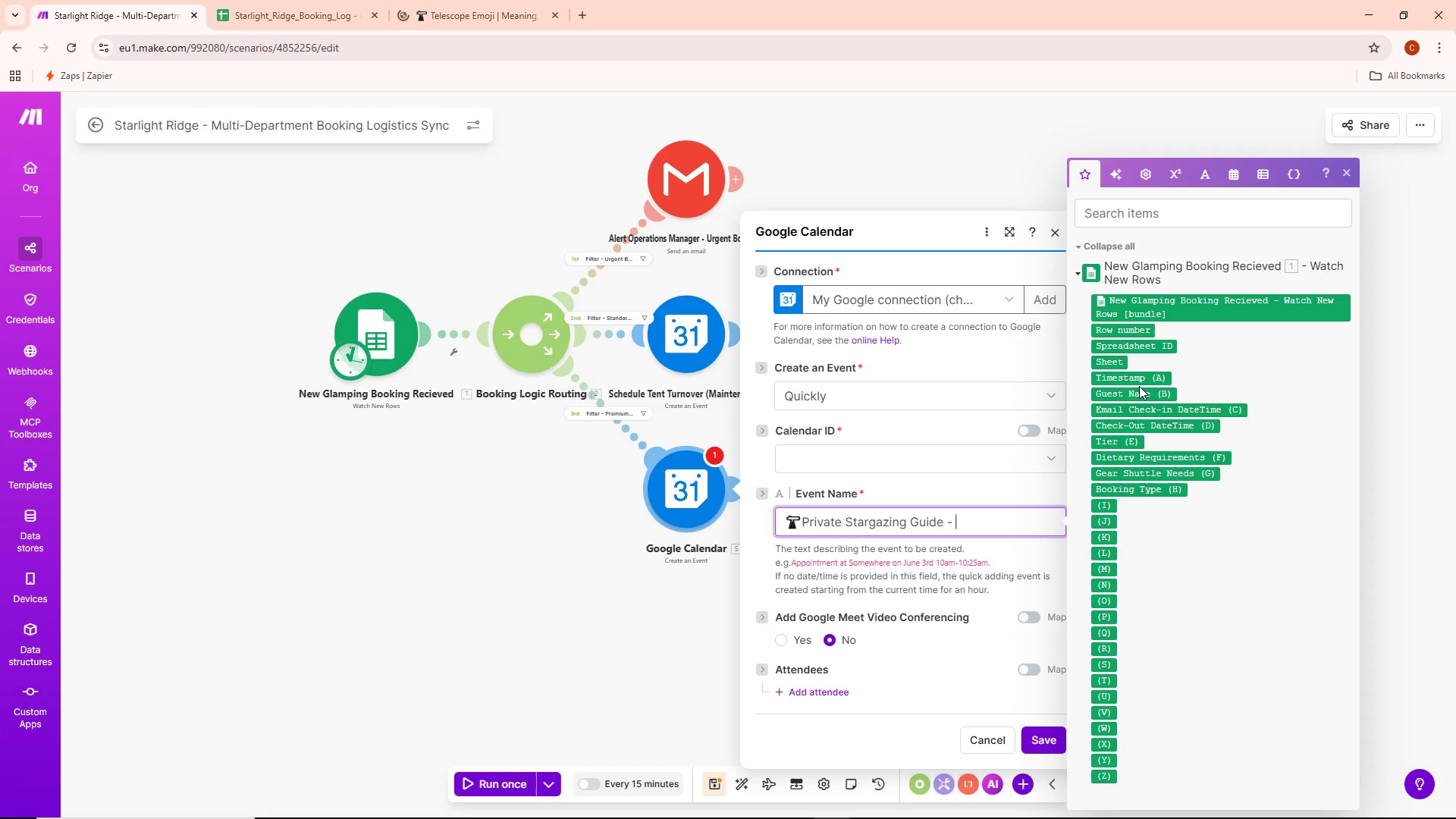 
wait(7.45)
 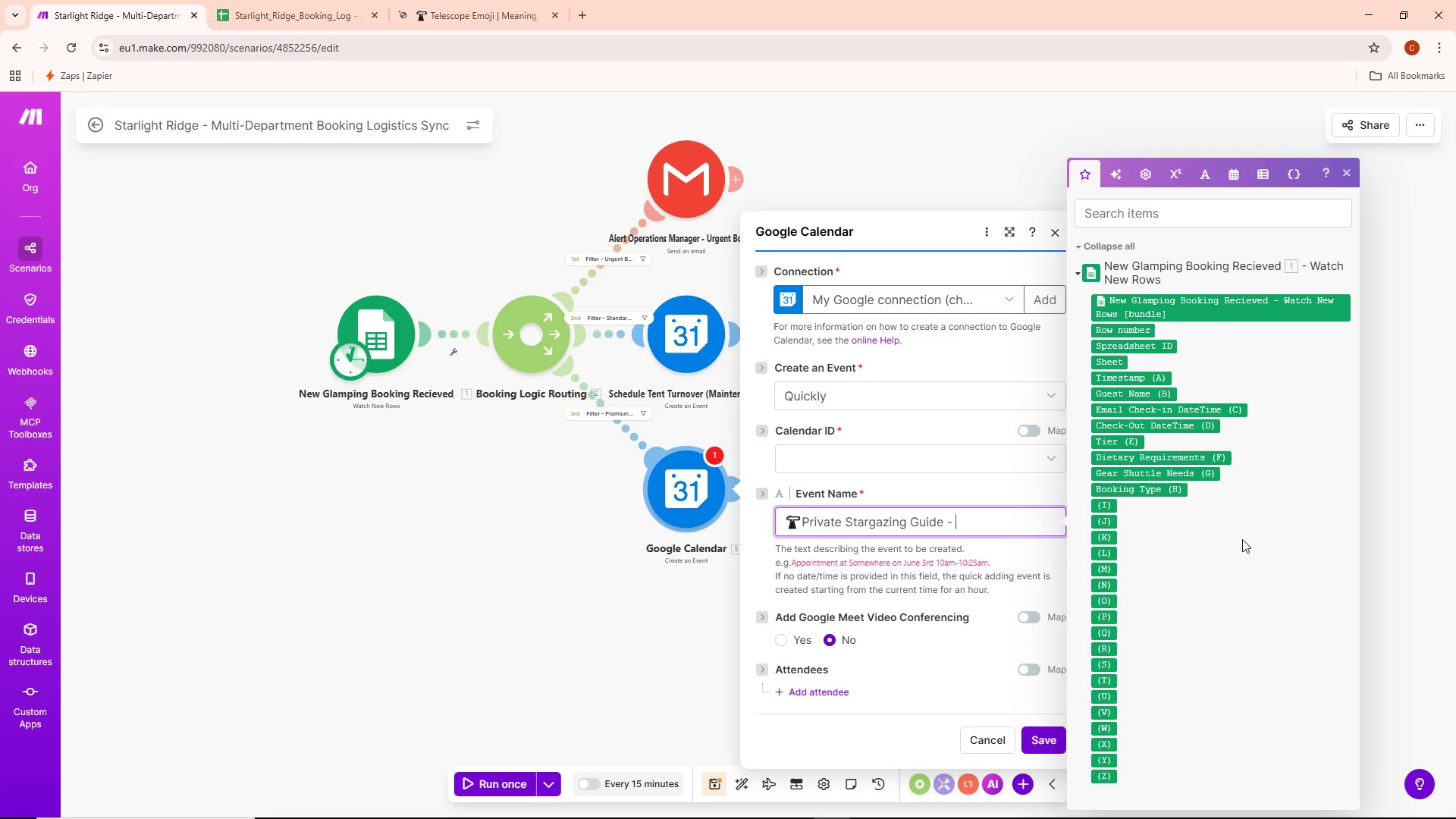 
left_click([1131, 391])
 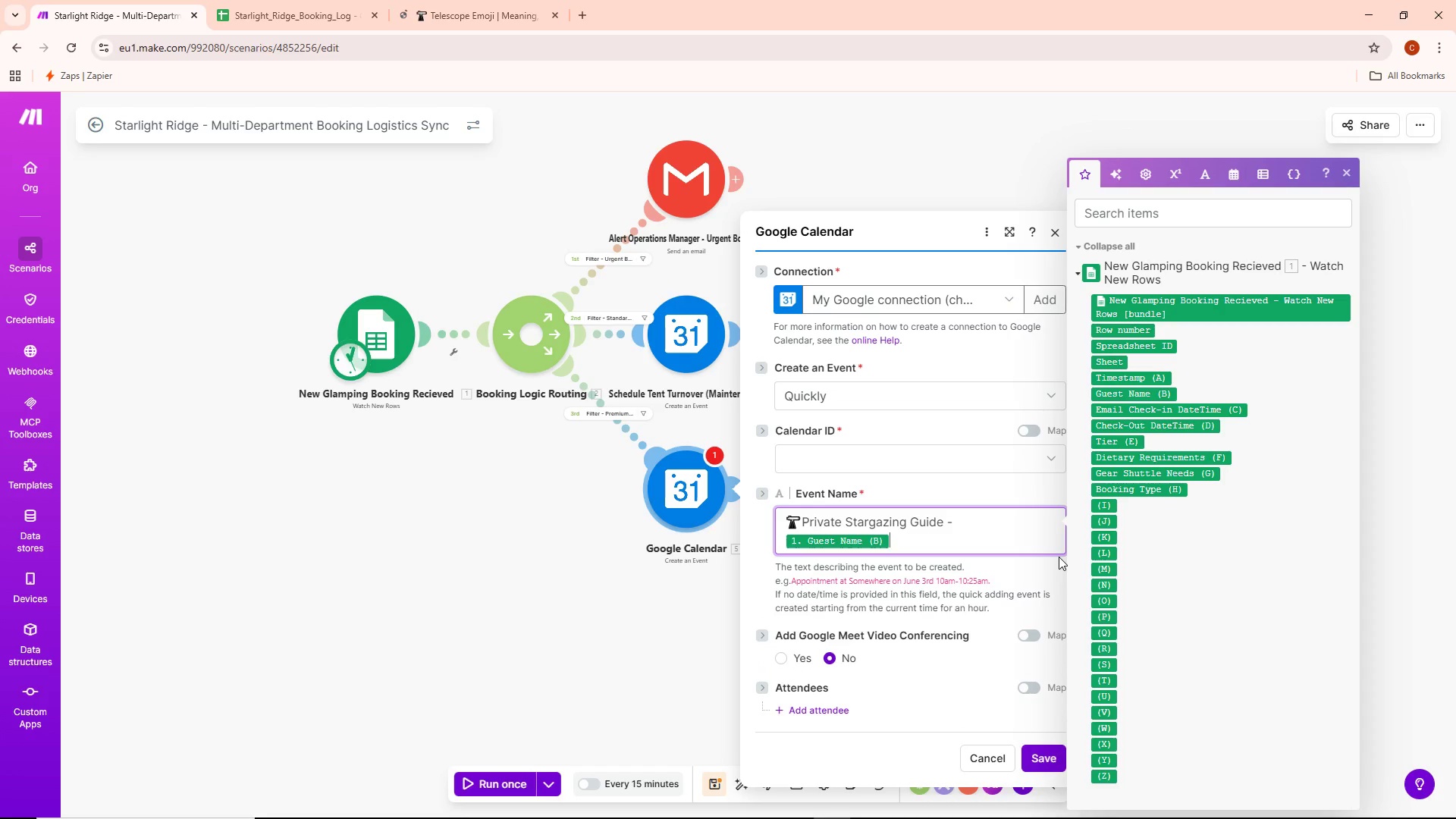 
wait(11.7)
 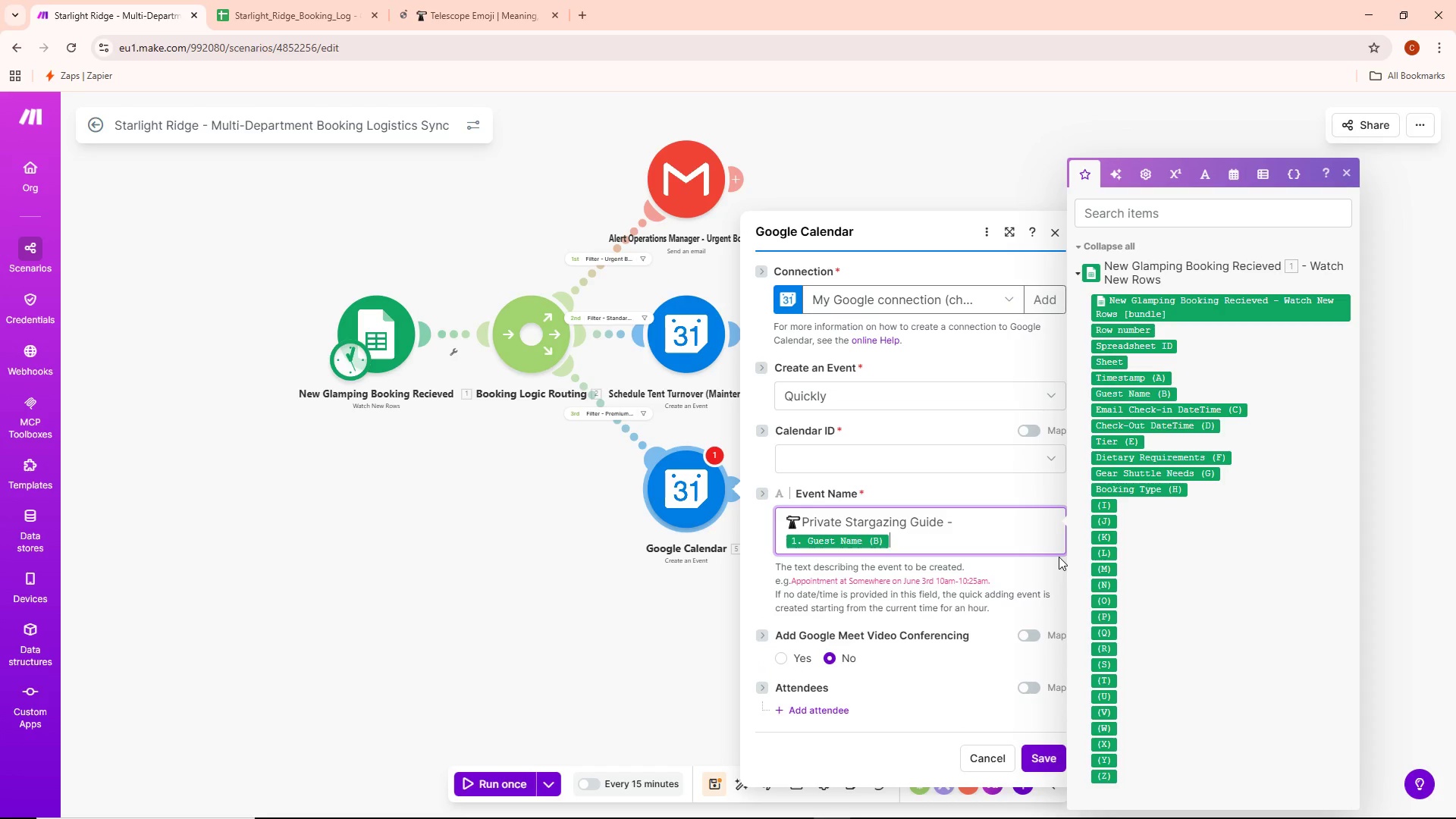 
left_click([930, 606])
 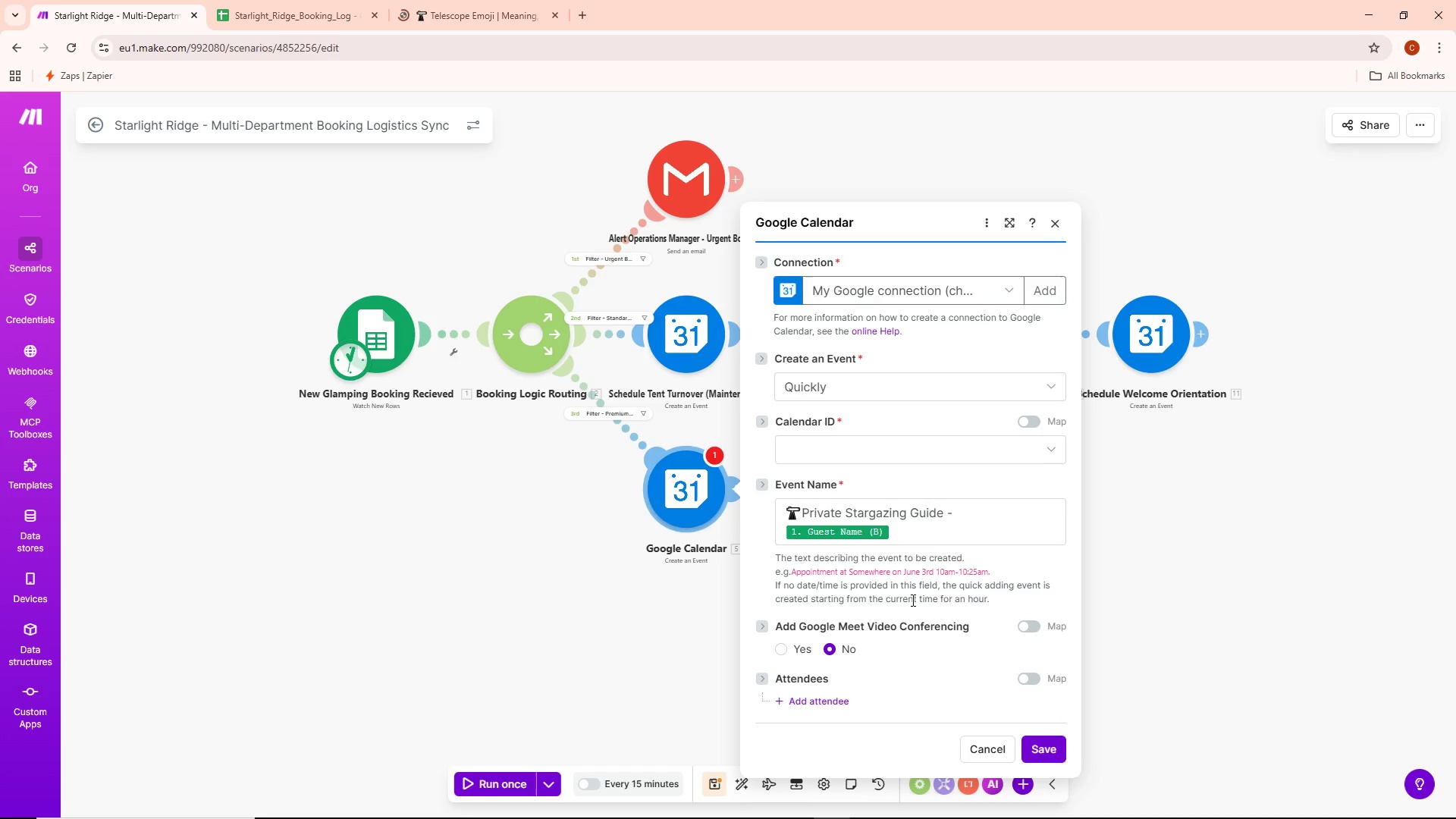 
scroll: coordinate [951, 653], scroll_direction: down, amount: 4.0
 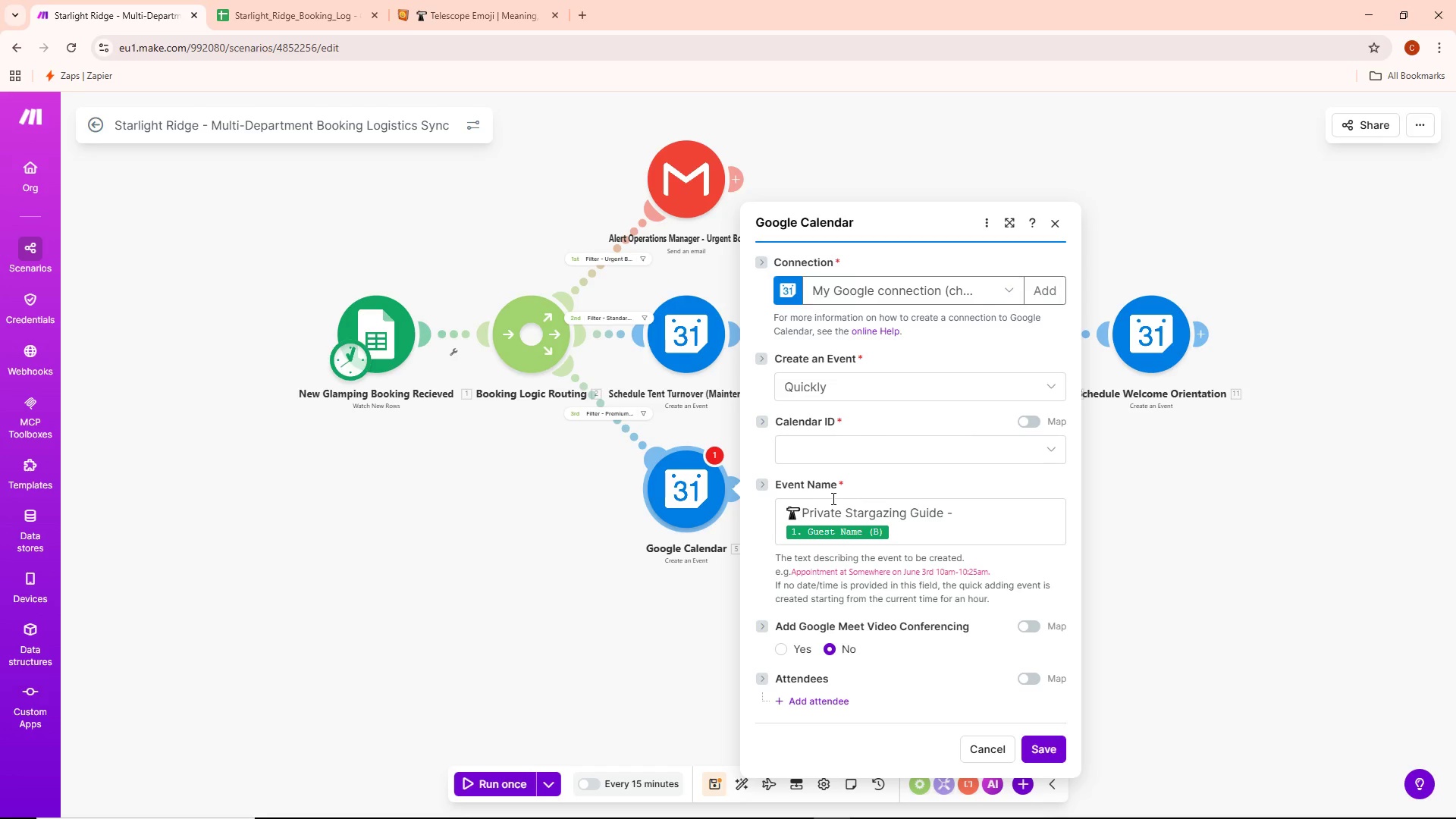 
wait(6.87)
 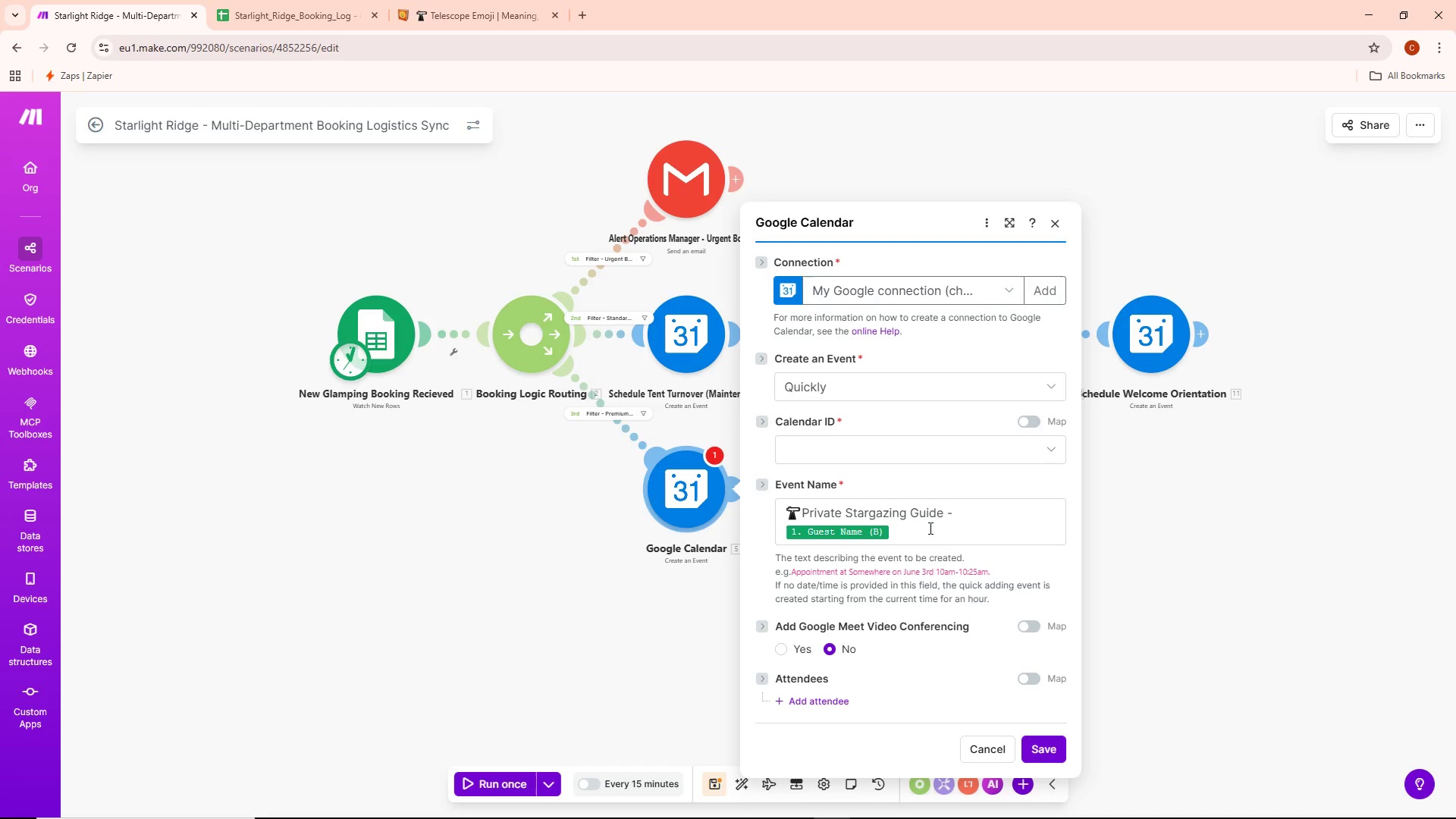 
scroll: coordinate [883, 672], scroll_direction: down, amount: 1.0
 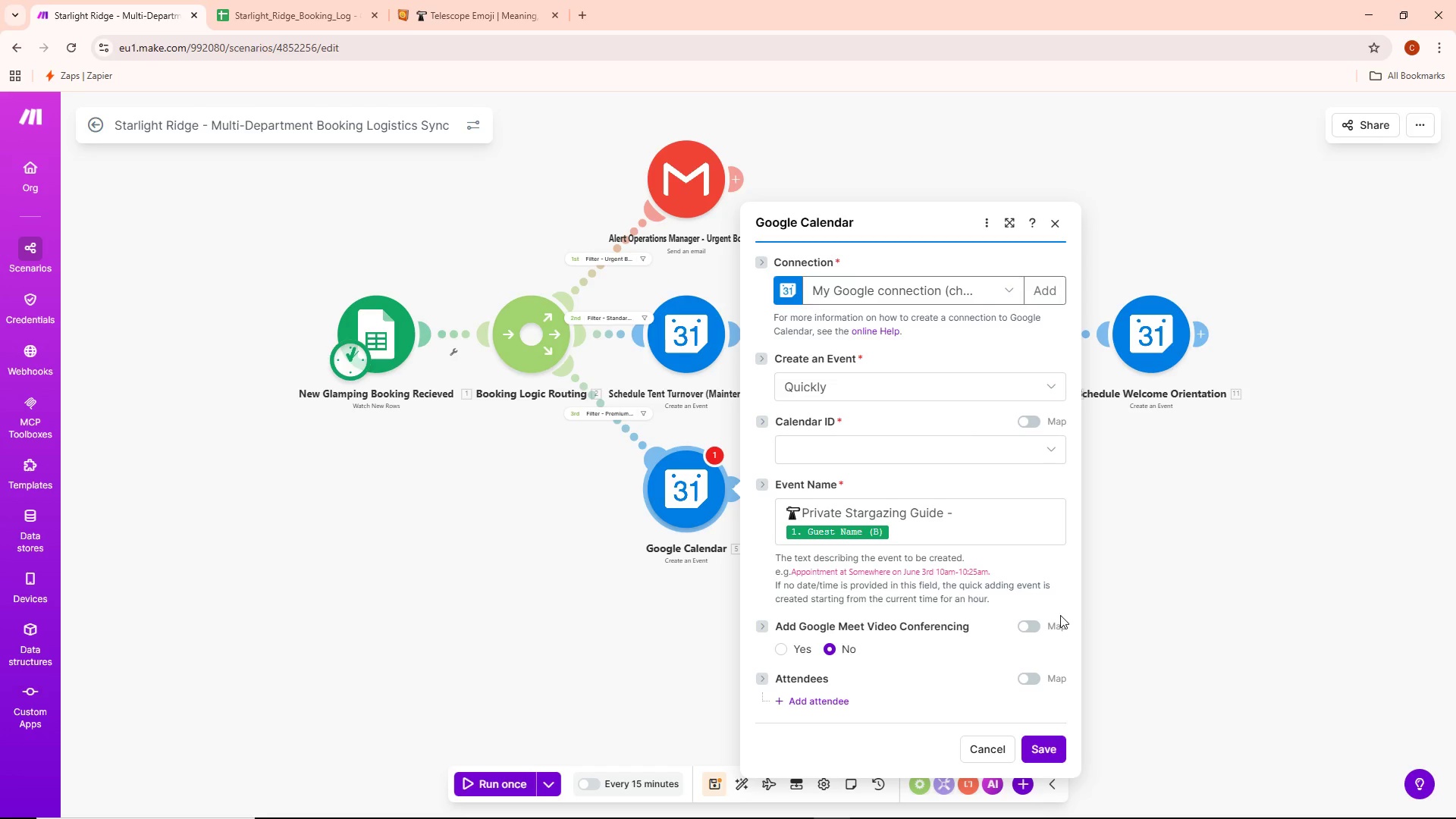 
wait(30.66)
 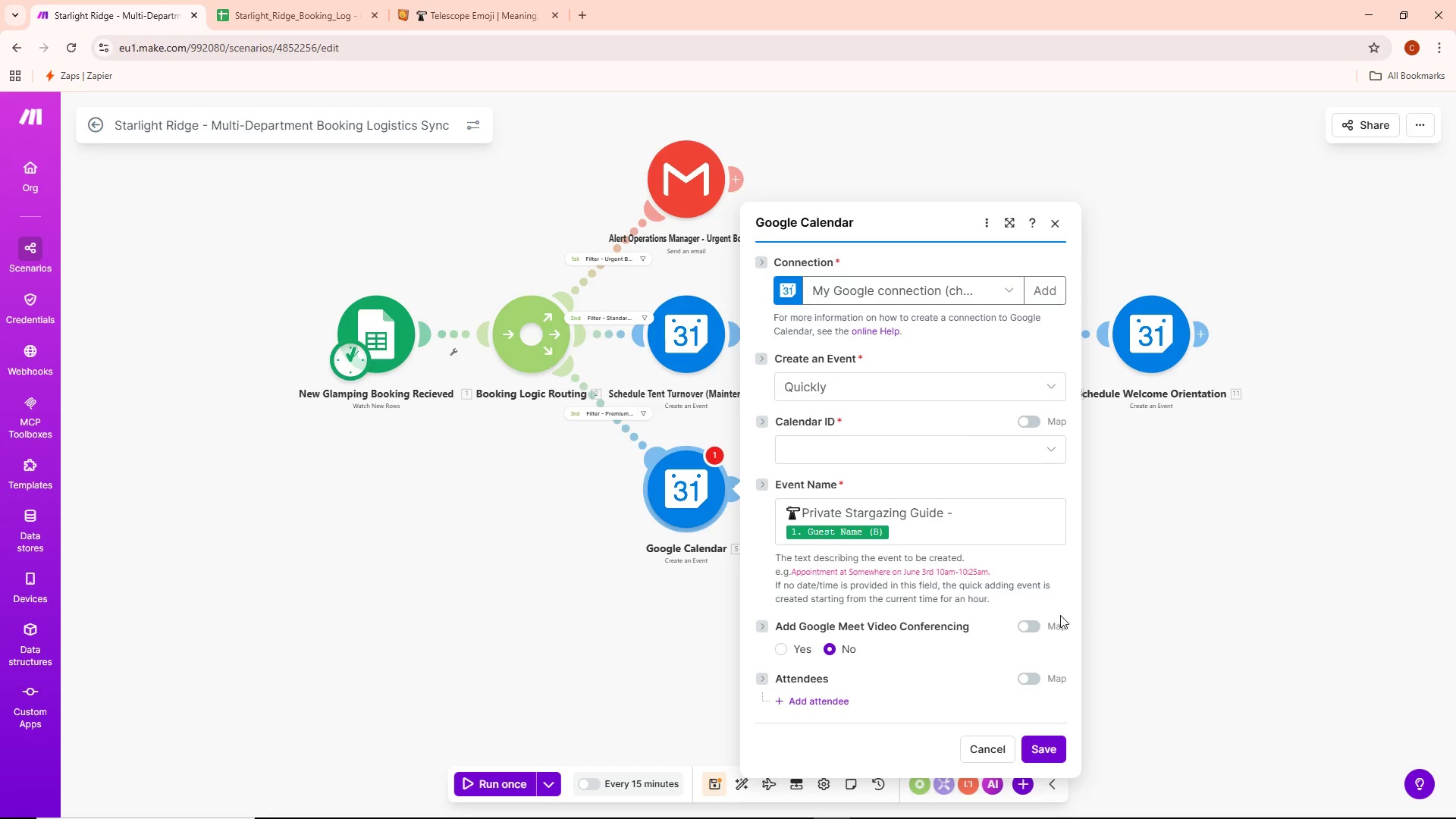 
scroll: coordinate [924, 579], scroll_direction: down, amount: 1.0
 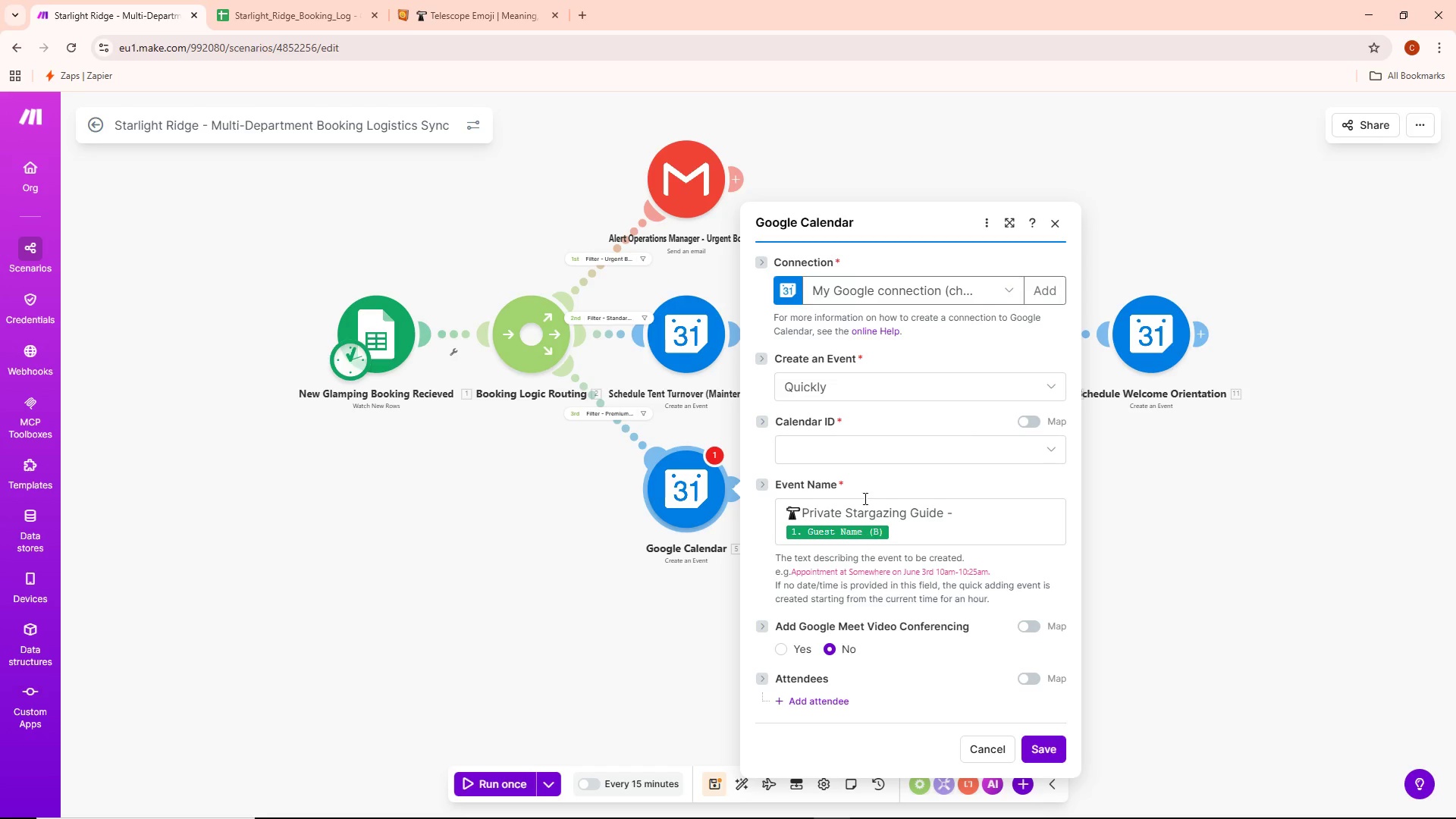 
left_click([860, 444])
 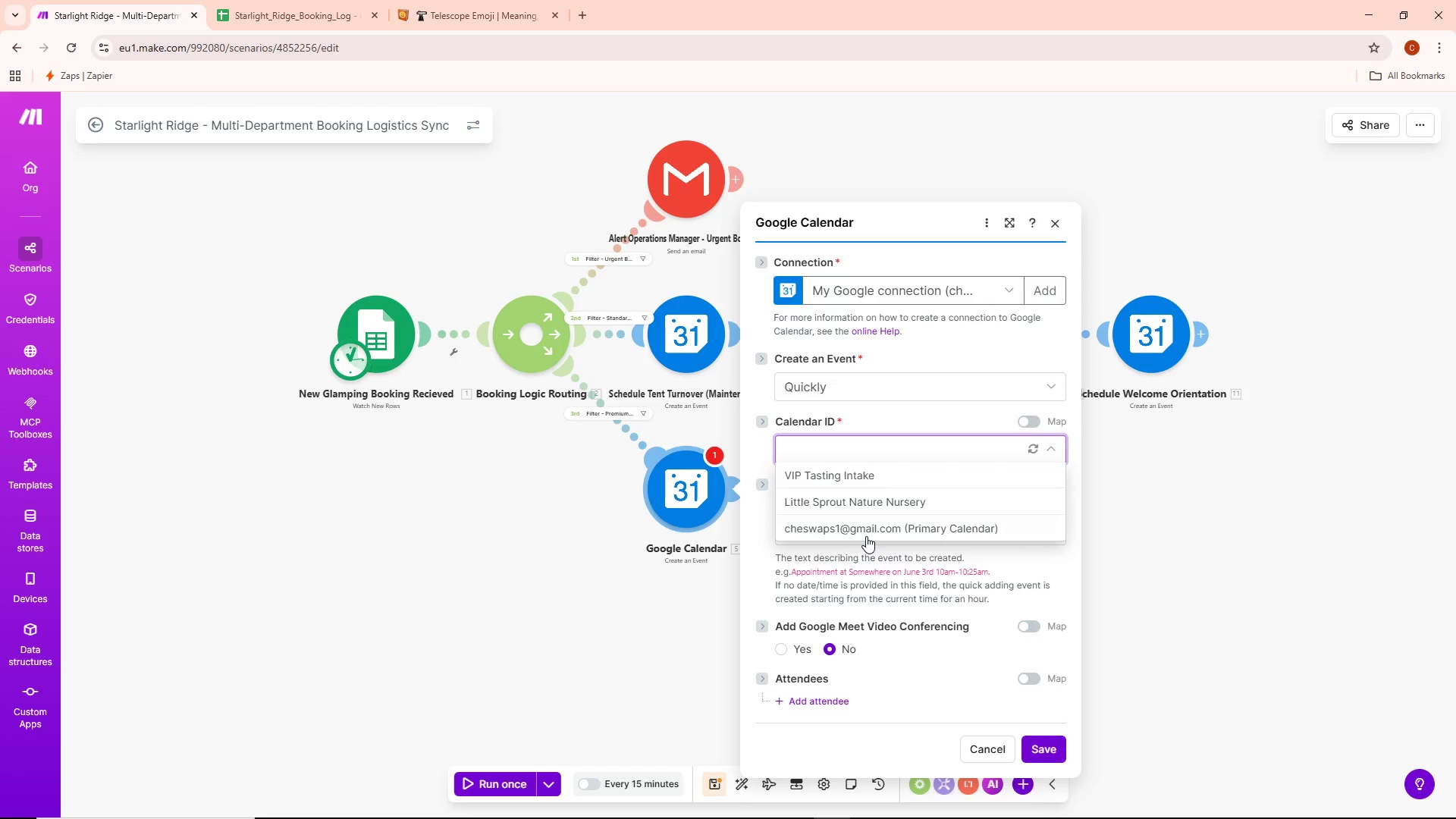 
left_click([868, 531])
 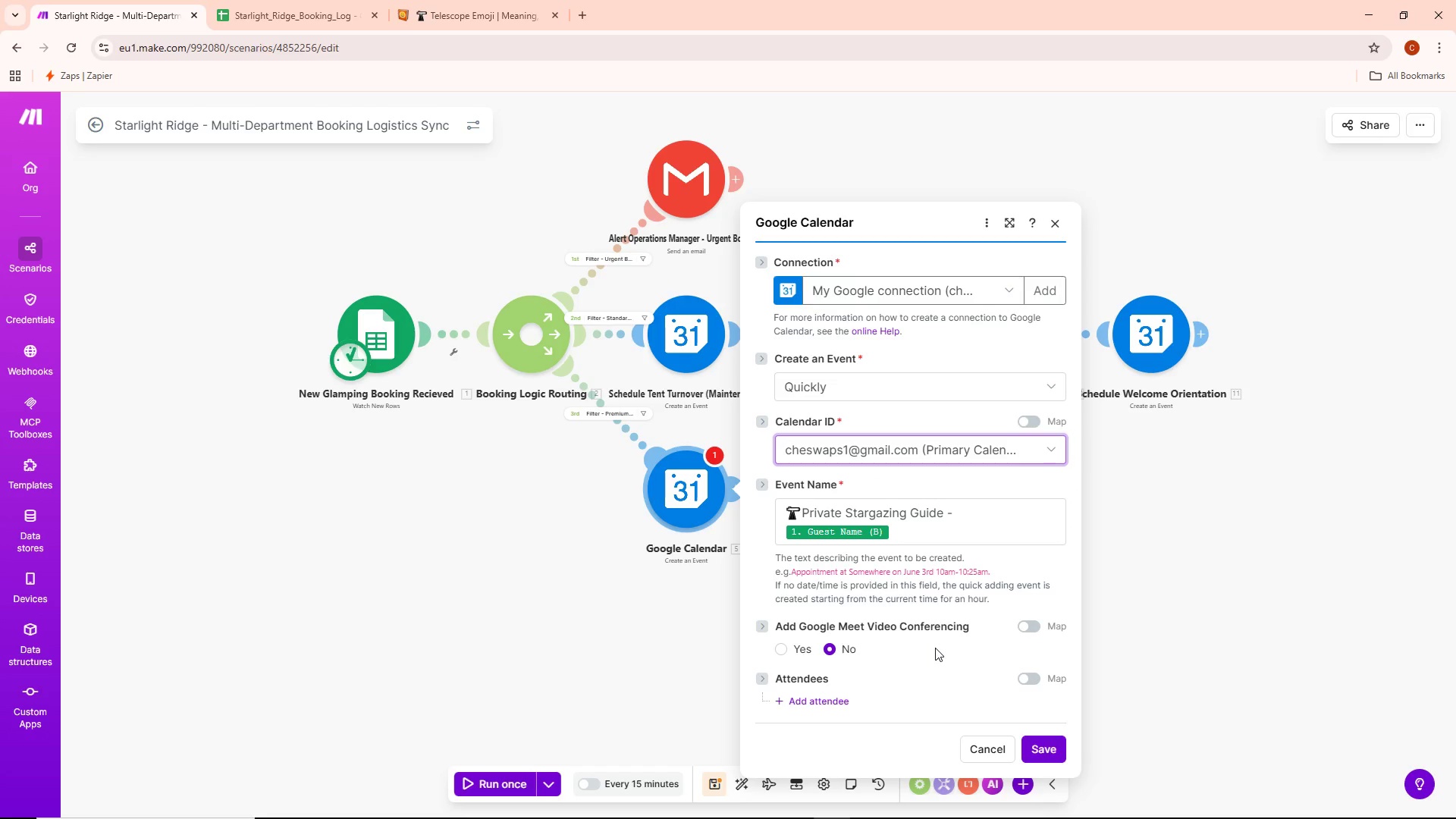 
scroll: coordinate [915, 644], scroll_direction: down, amount: 3.0
 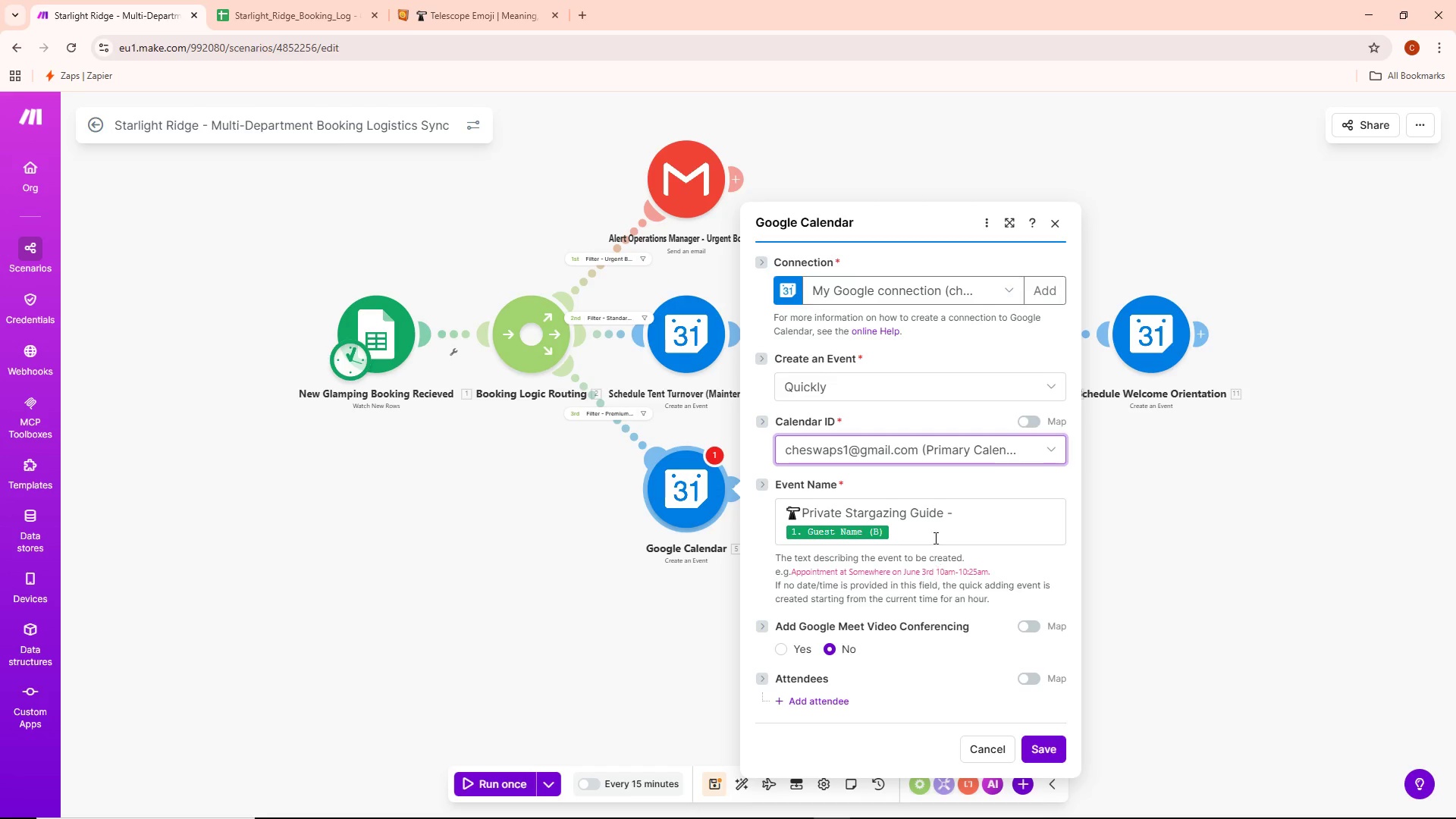 
left_click([921, 527])
 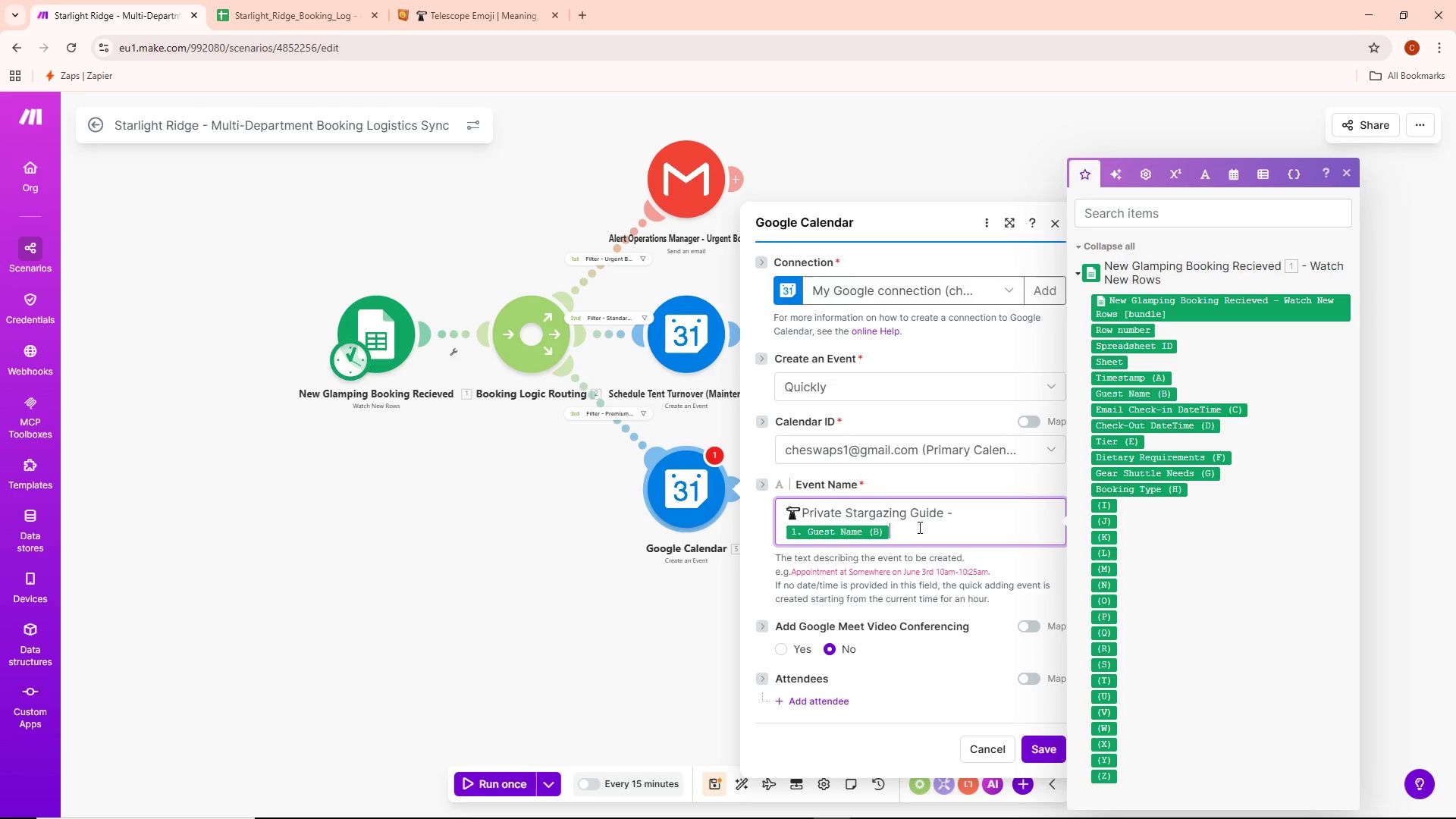 
key(Control+ControlLeft)
 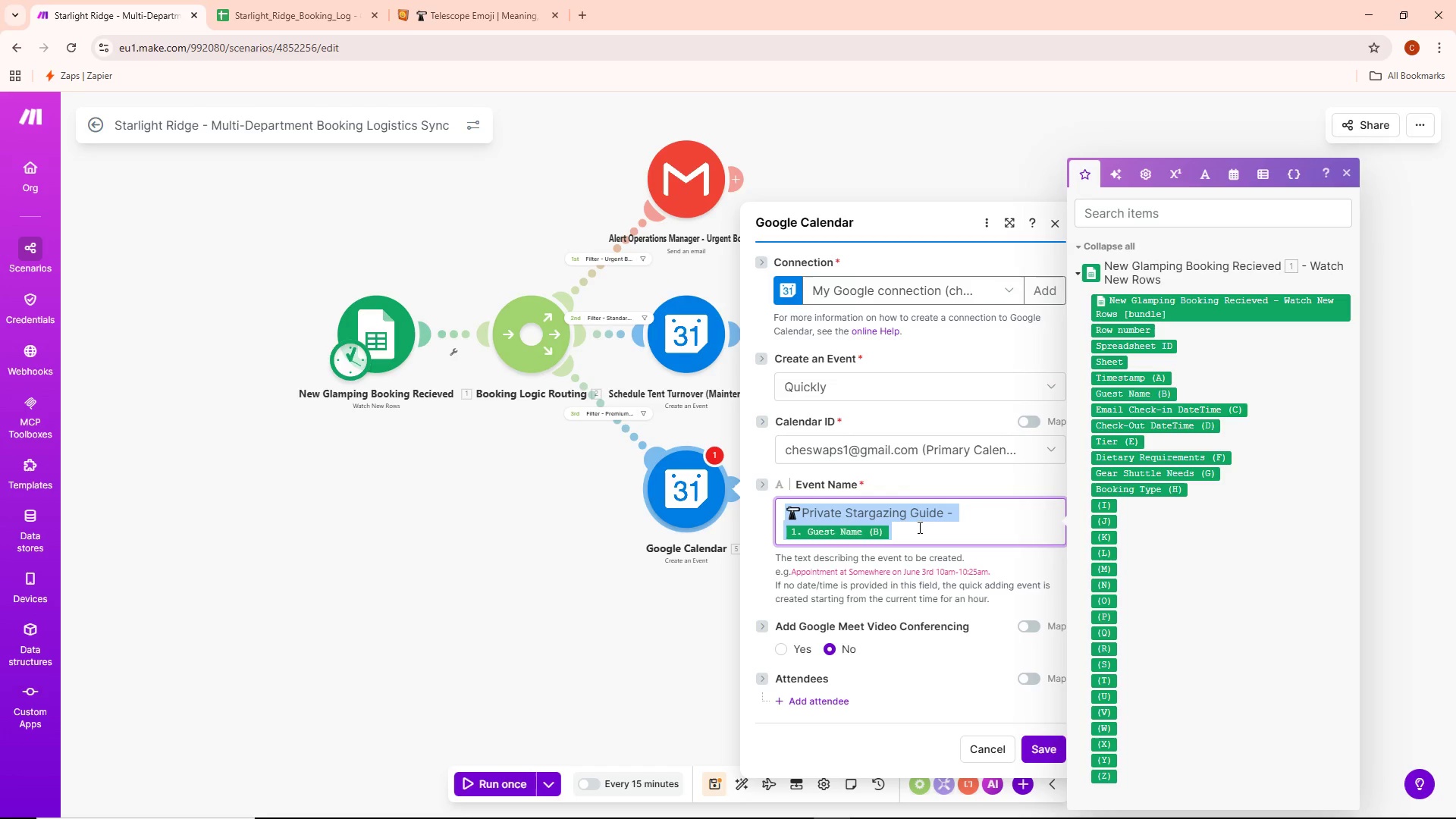 
key(Control+A)
 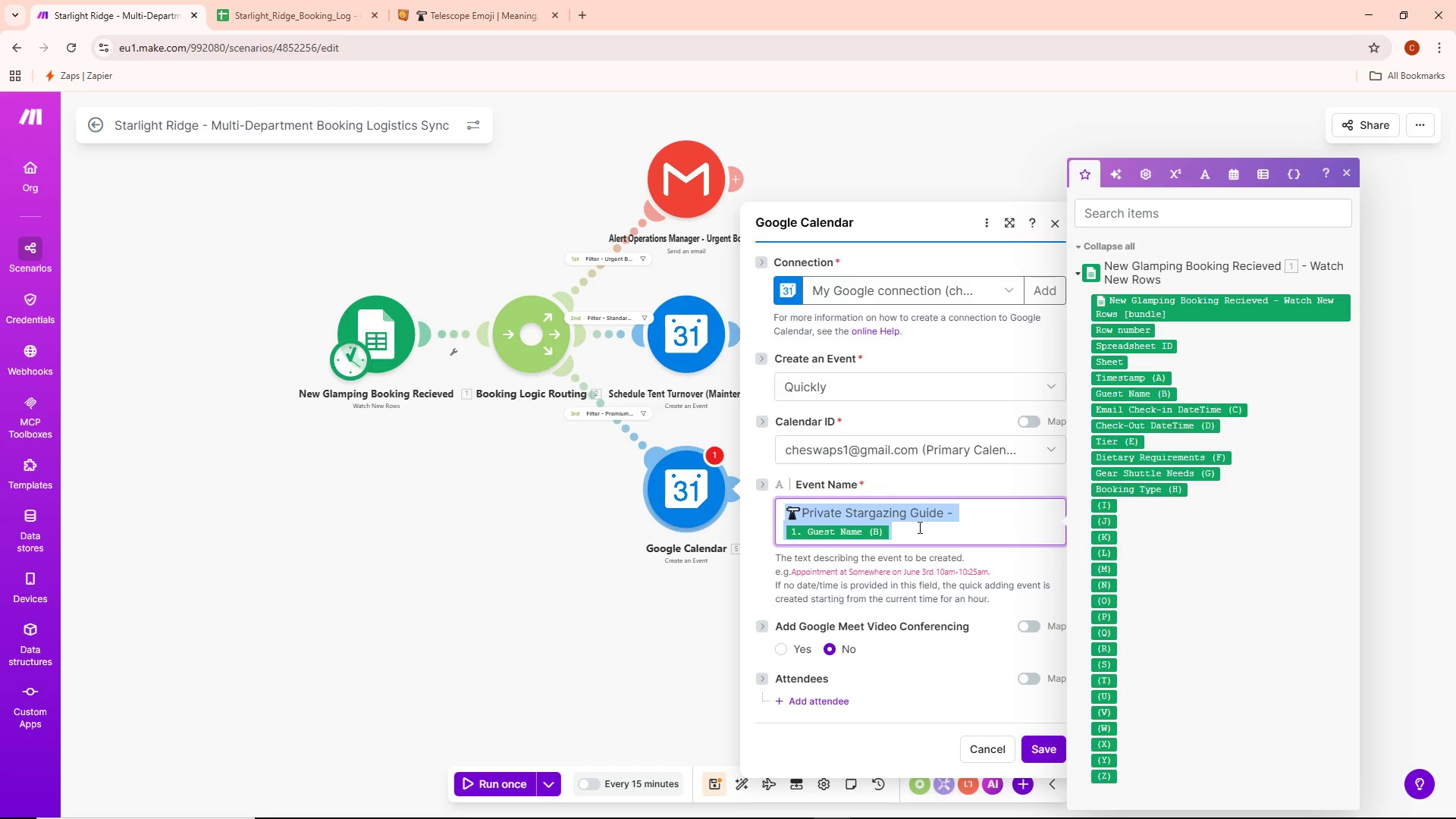 
hold_key(key=ControlLeft, duration=0.45)
 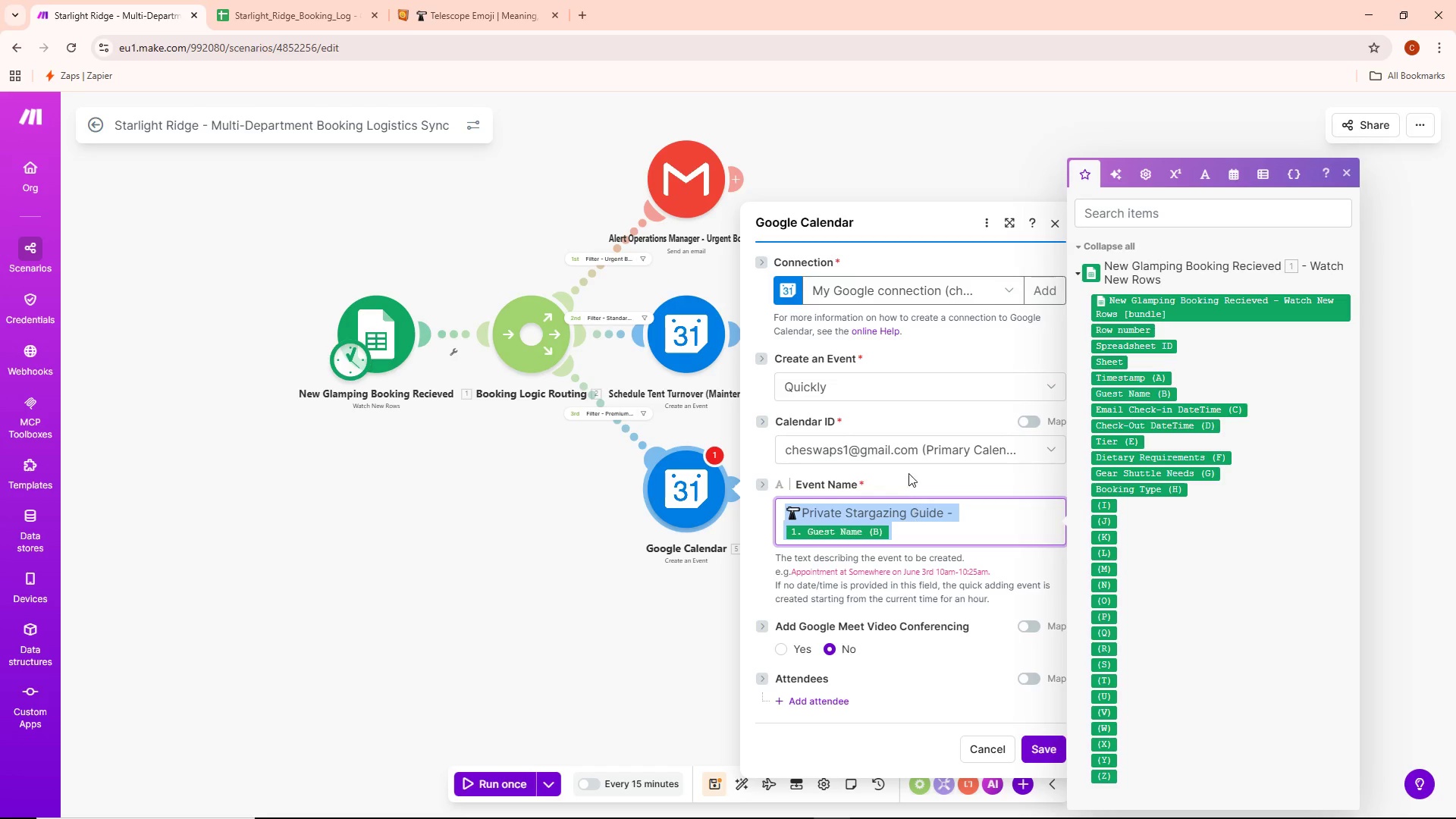 
hold_key(key=C, duration=0.31)
 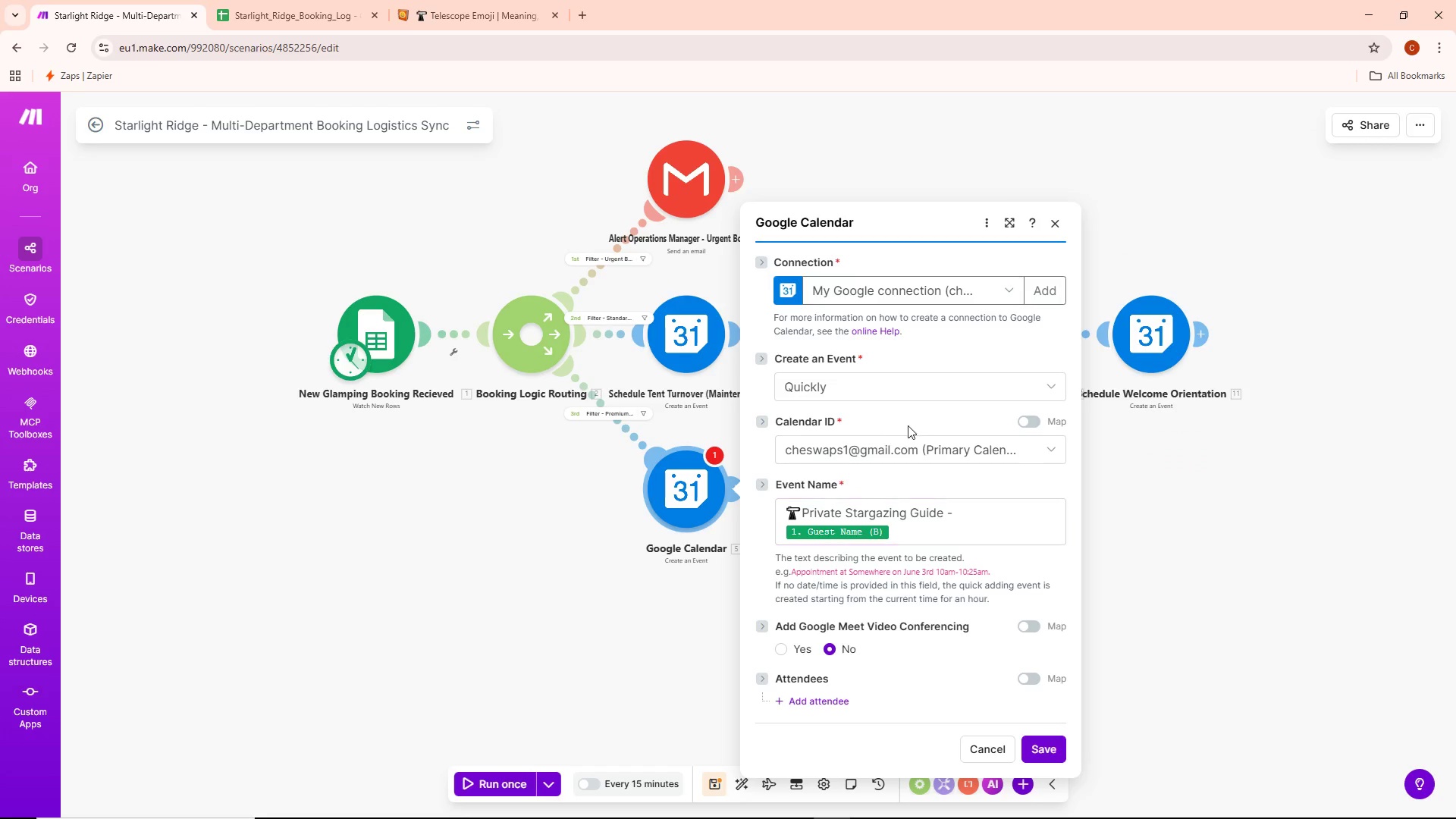 
left_click([877, 382])
 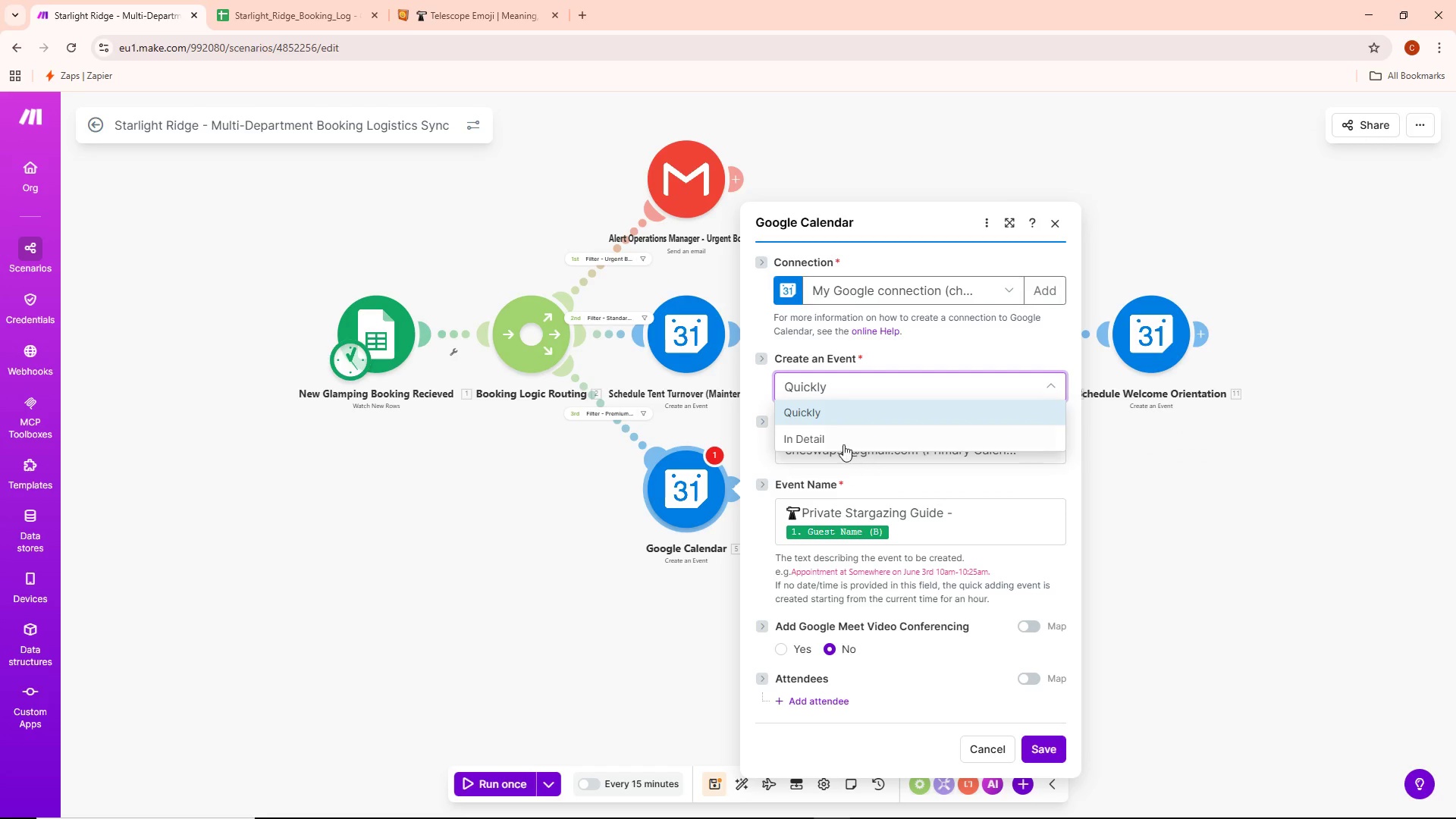 
left_click([842, 441])
 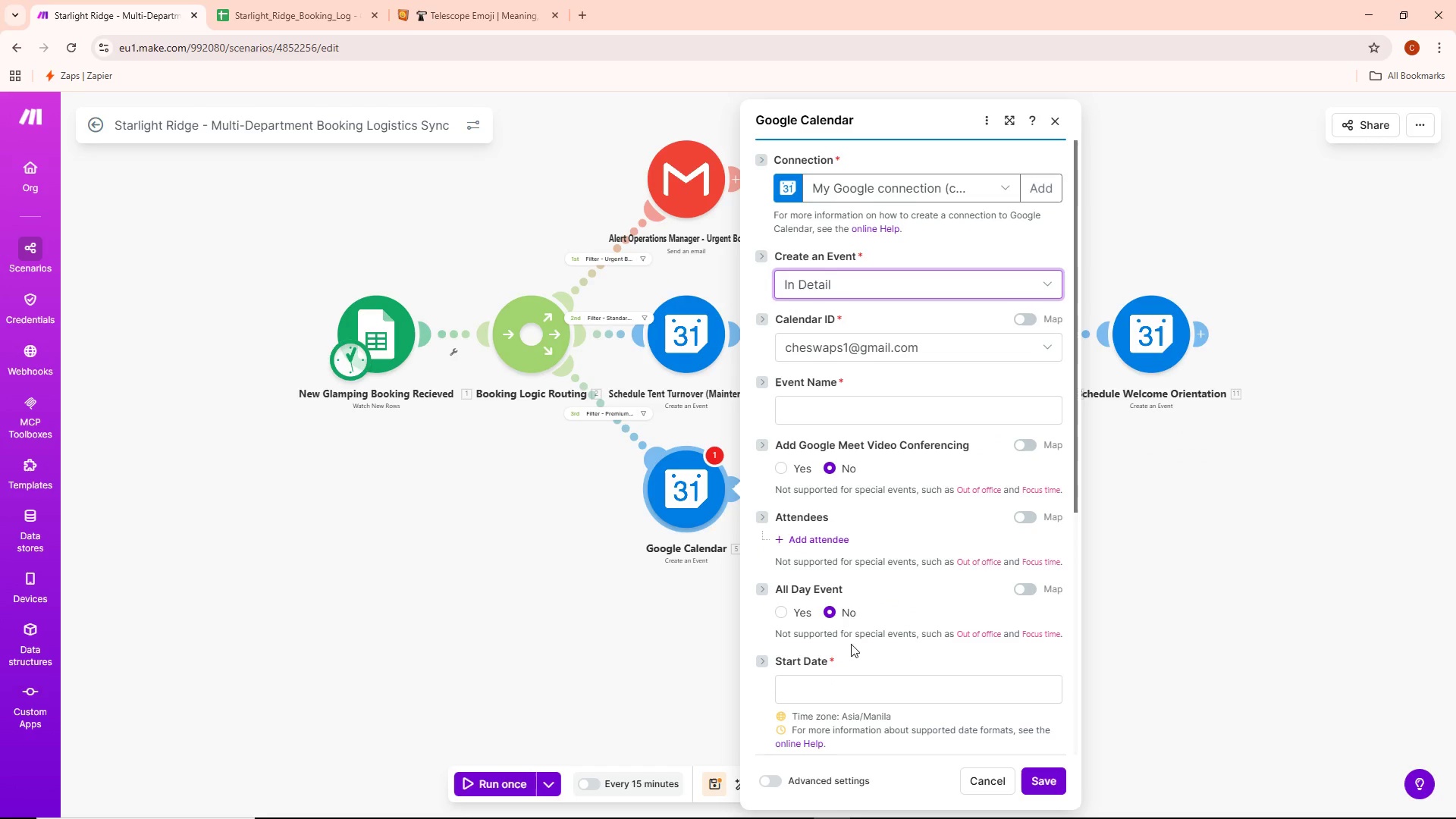 
left_click([852, 288])
 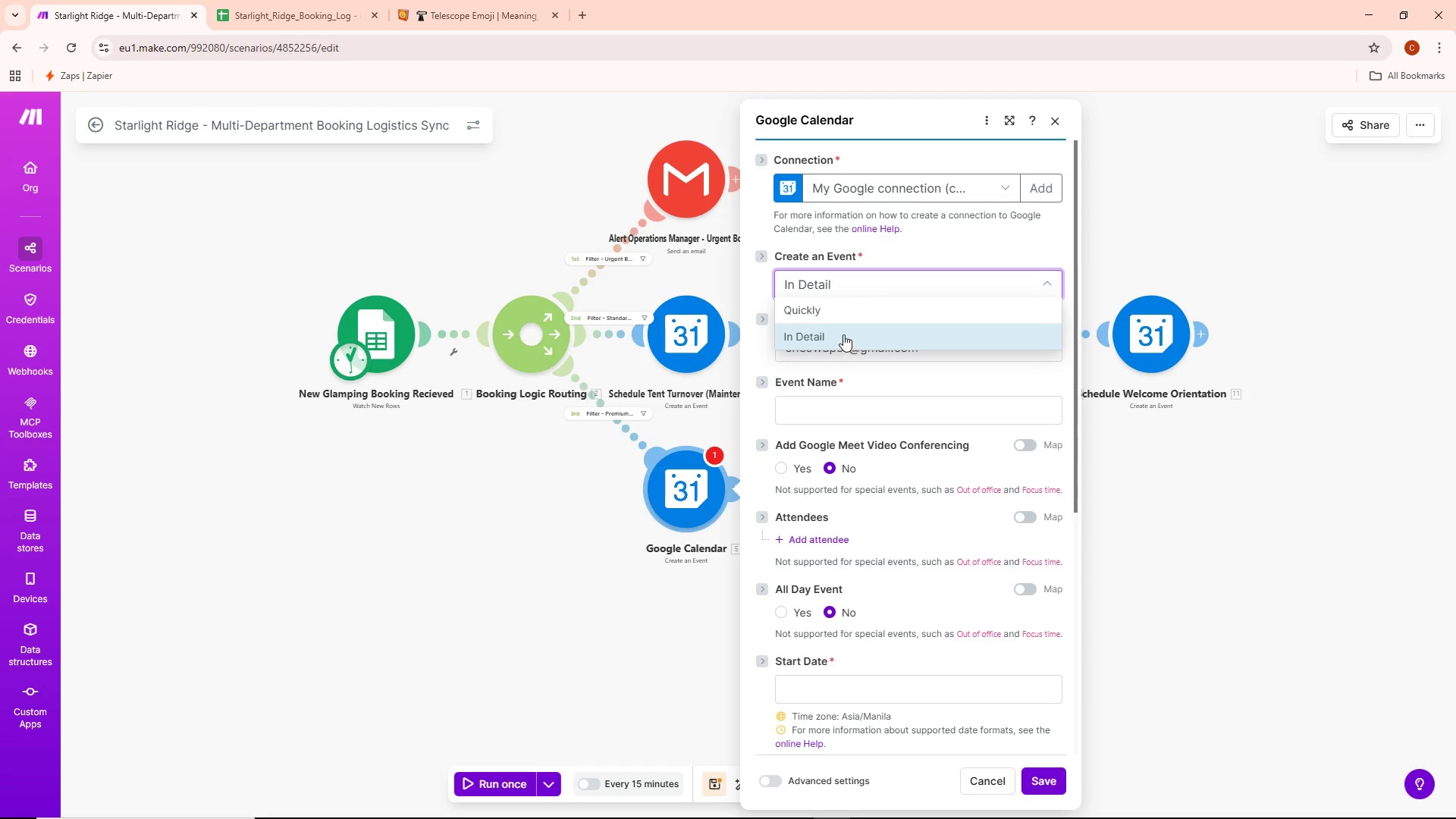 
left_click([843, 310])
 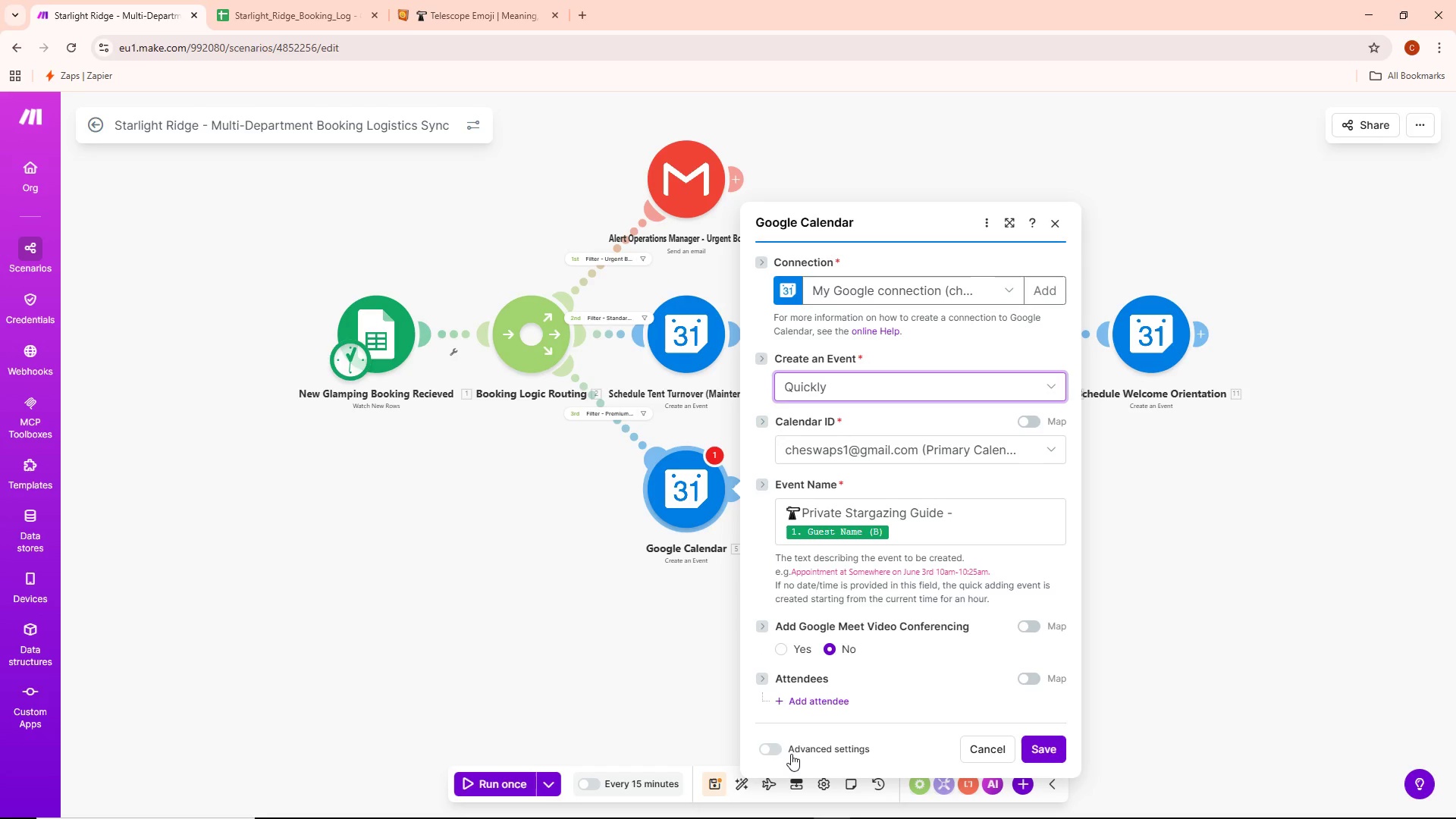 
left_click([776, 750])
 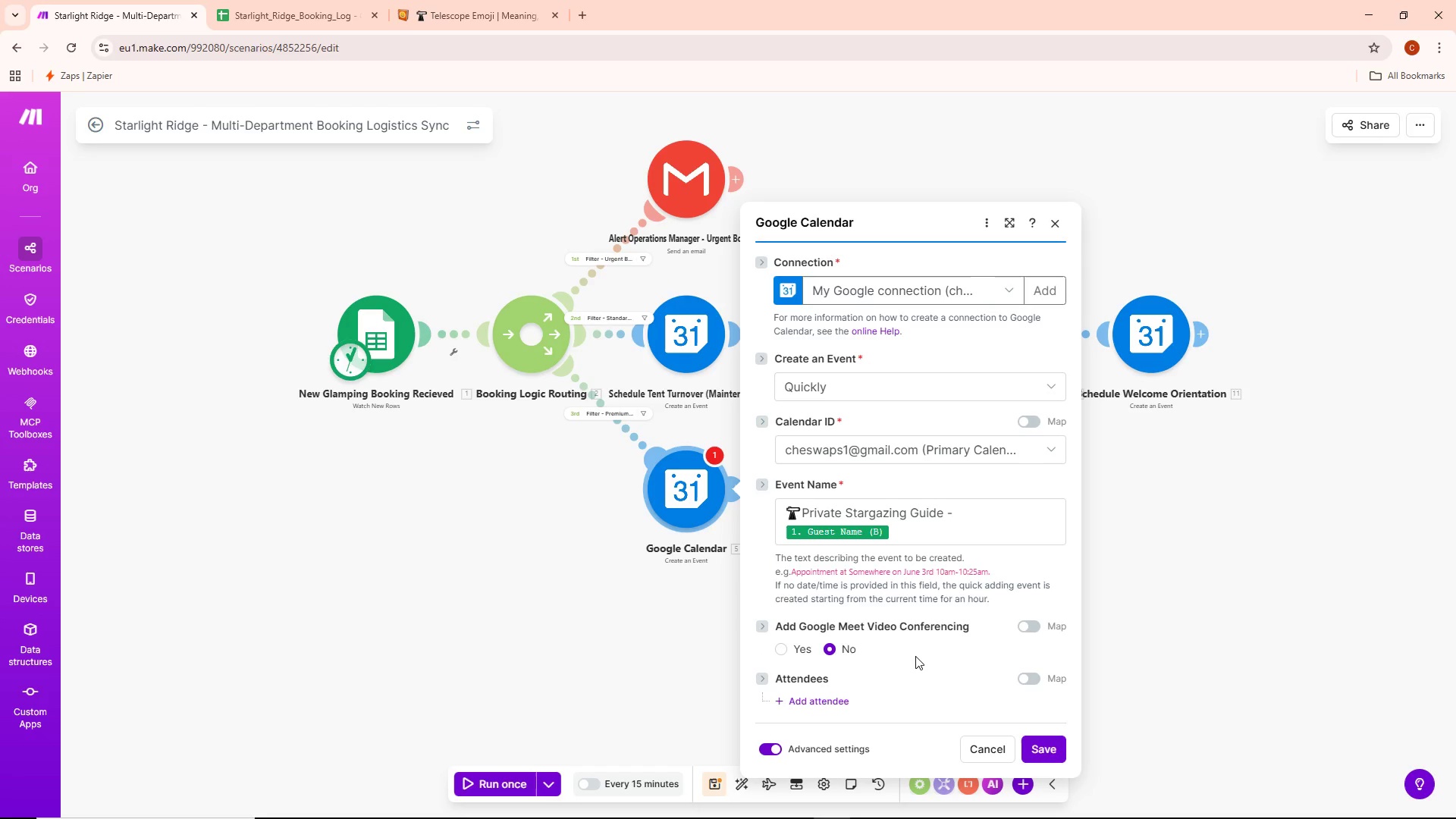 
scroll: coordinate [915, 654], scroll_direction: down, amount: 3.0
 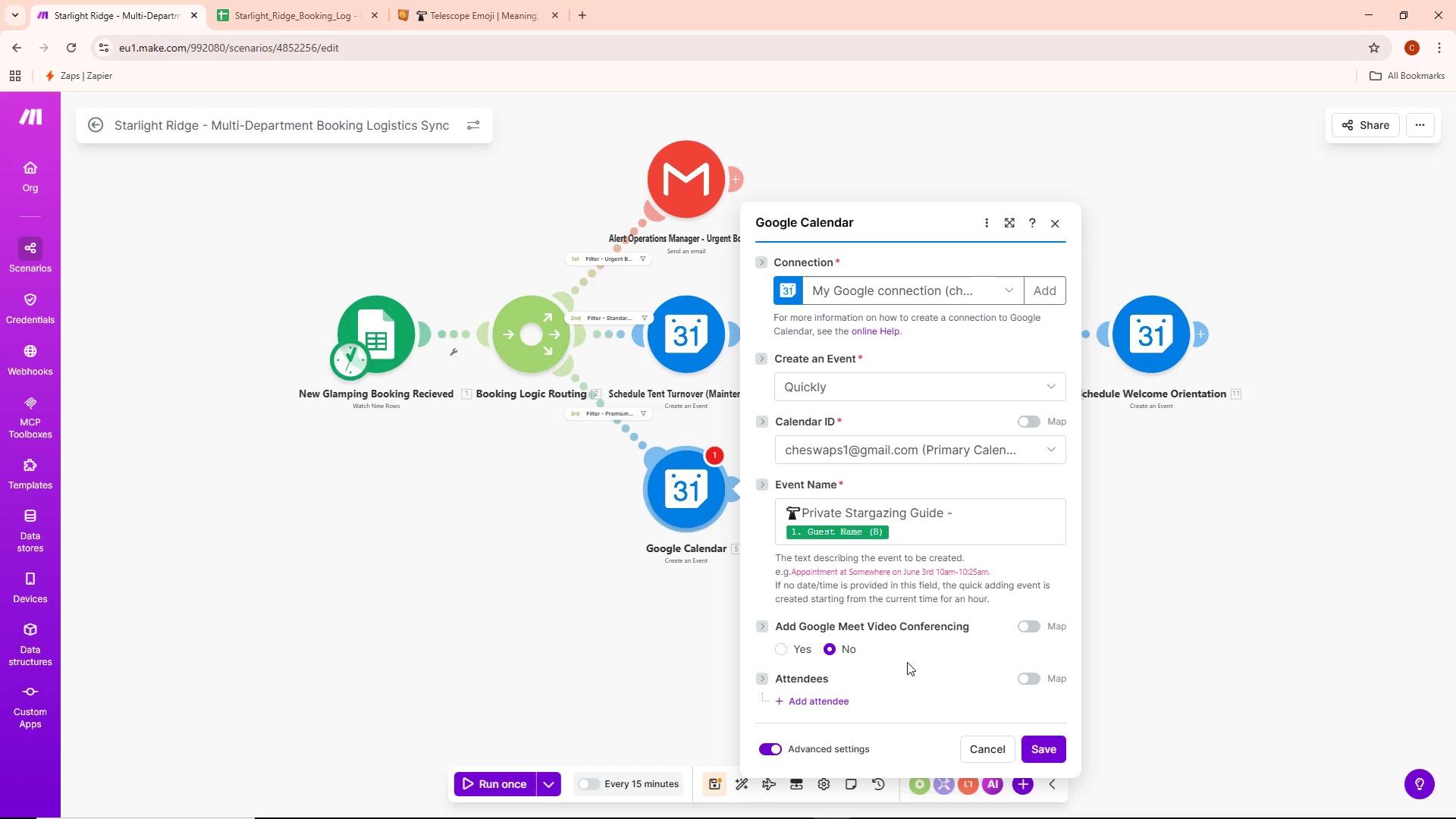 
scroll: coordinate [886, 693], scroll_direction: up, amount: 1.0
 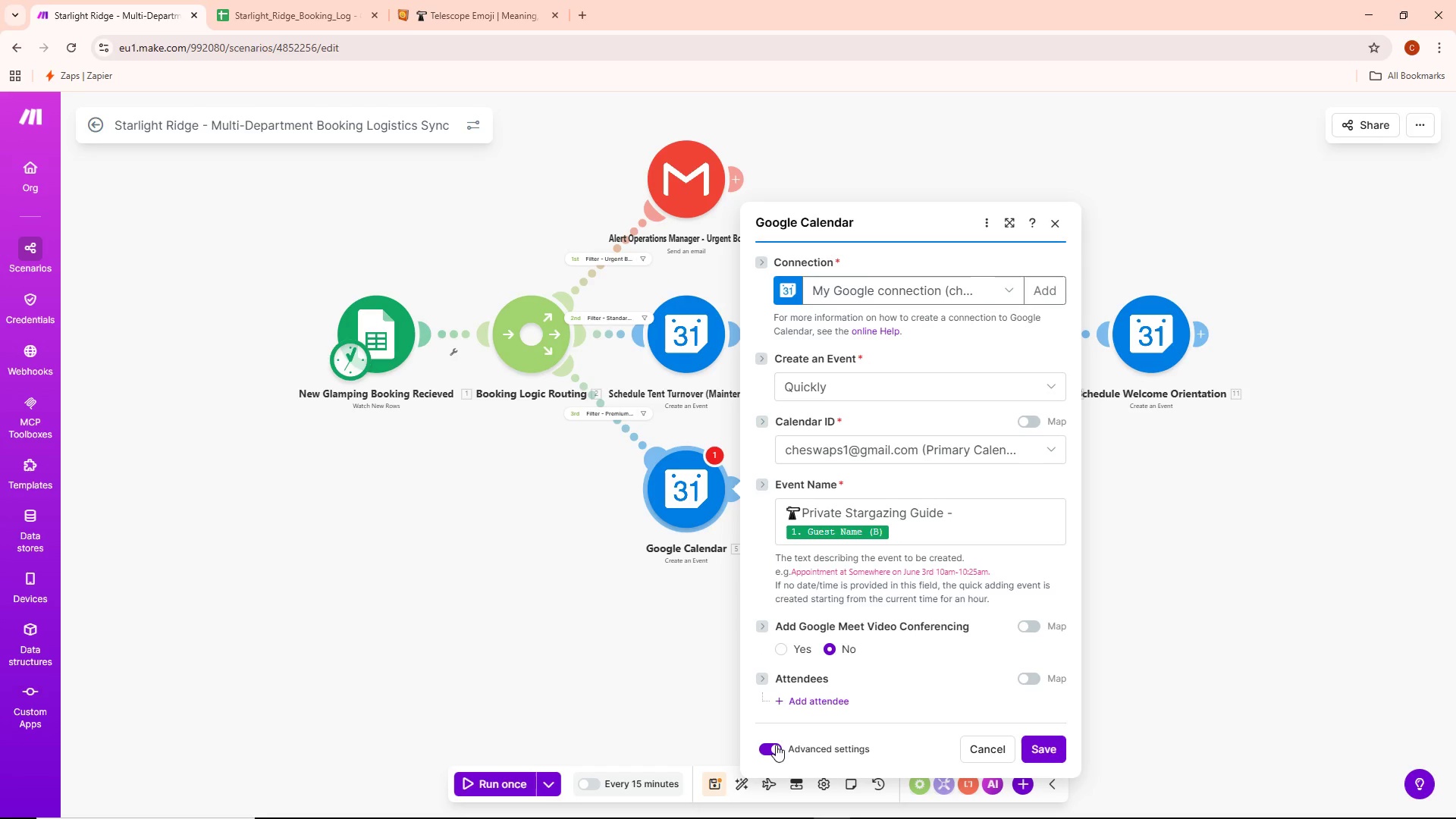 
left_click([774, 745])
 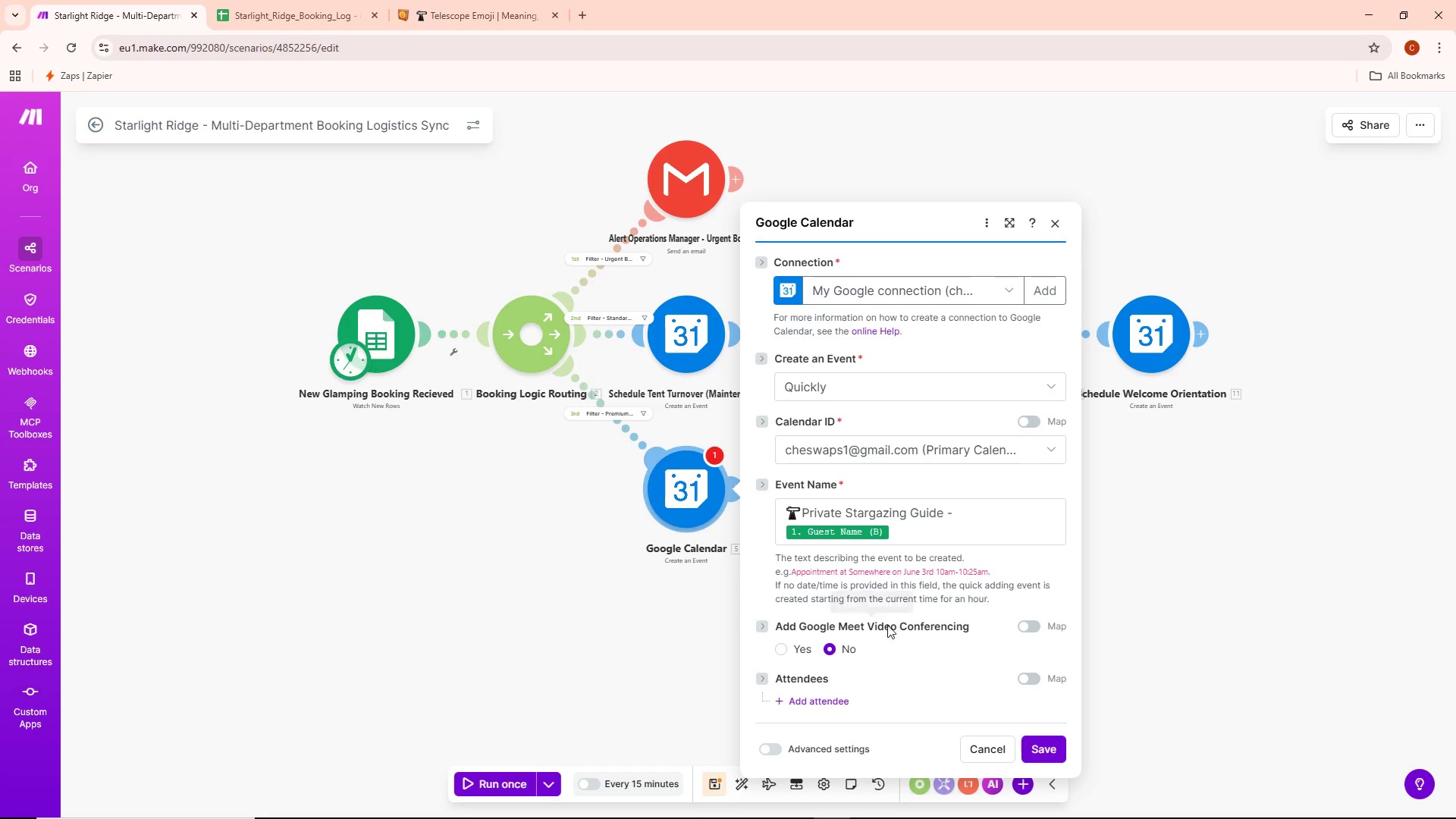 
scroll: coordinate [844, 568], scroll_direction: down, amount: 12.0
 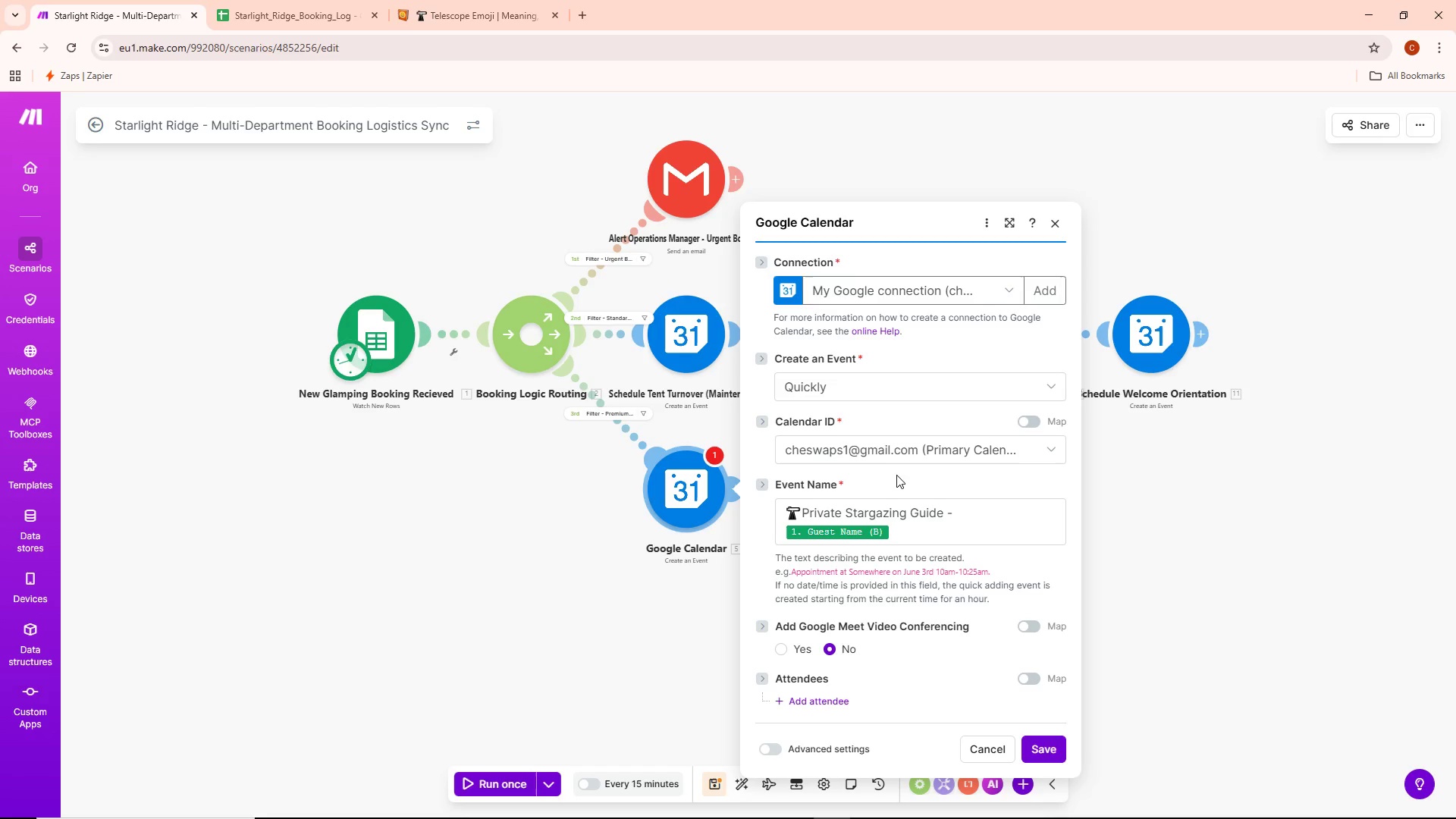 
left_click([890, 395])
 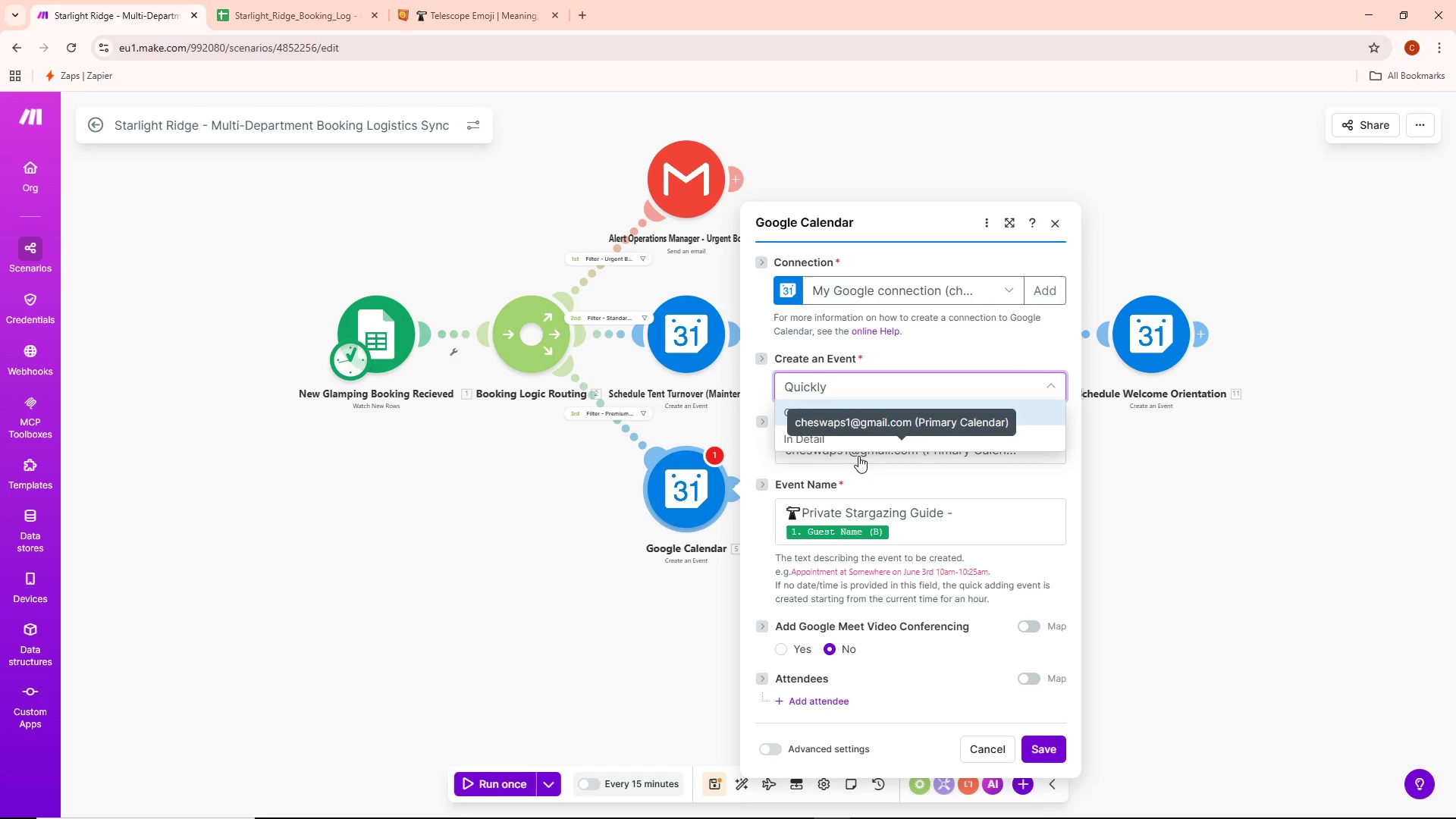 
left_click([857, 445])
 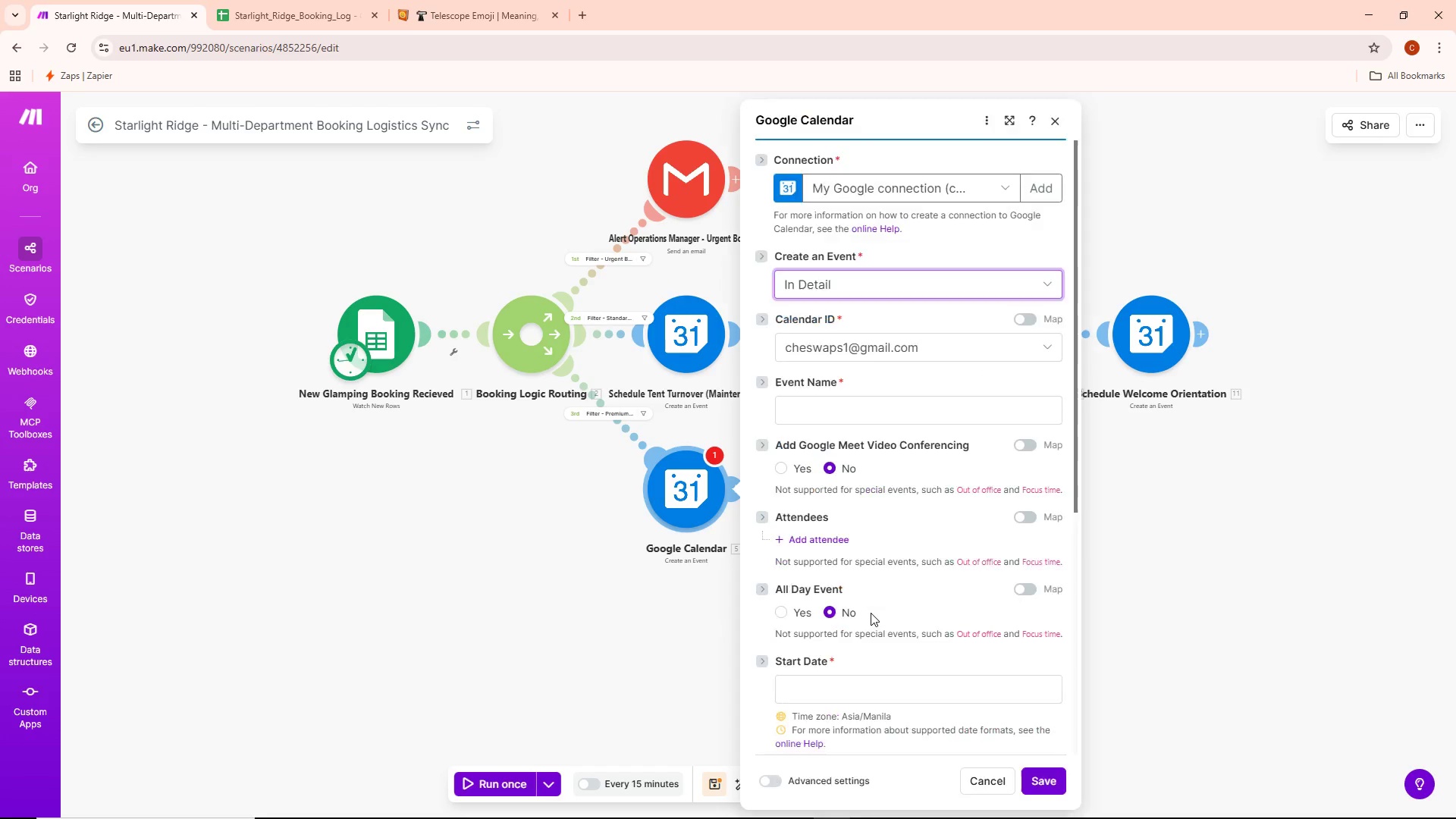 
scroll: coordinate [889, 604], scroll_direction: down, amount: 5.0
 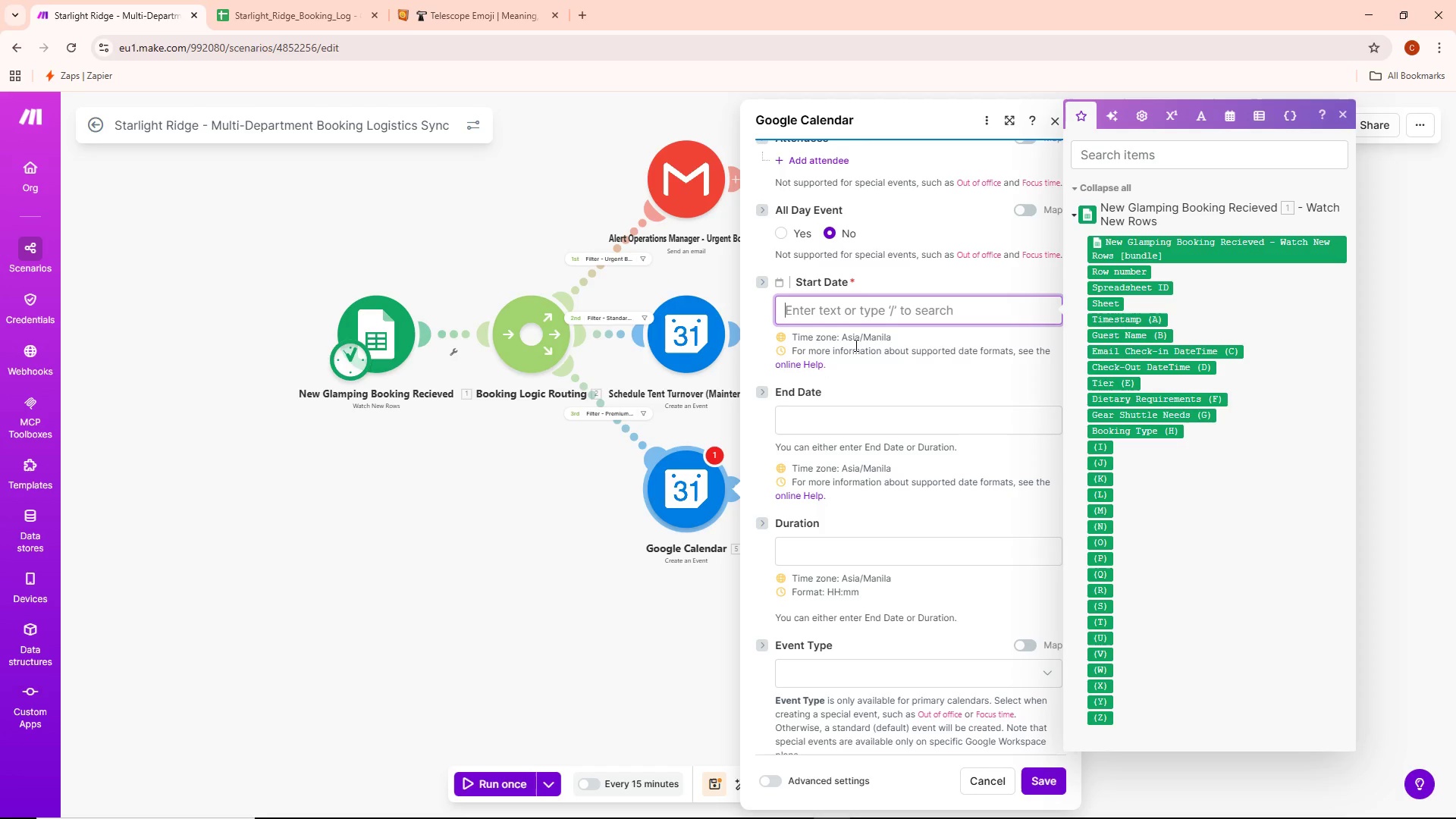 
wait(13.31)
 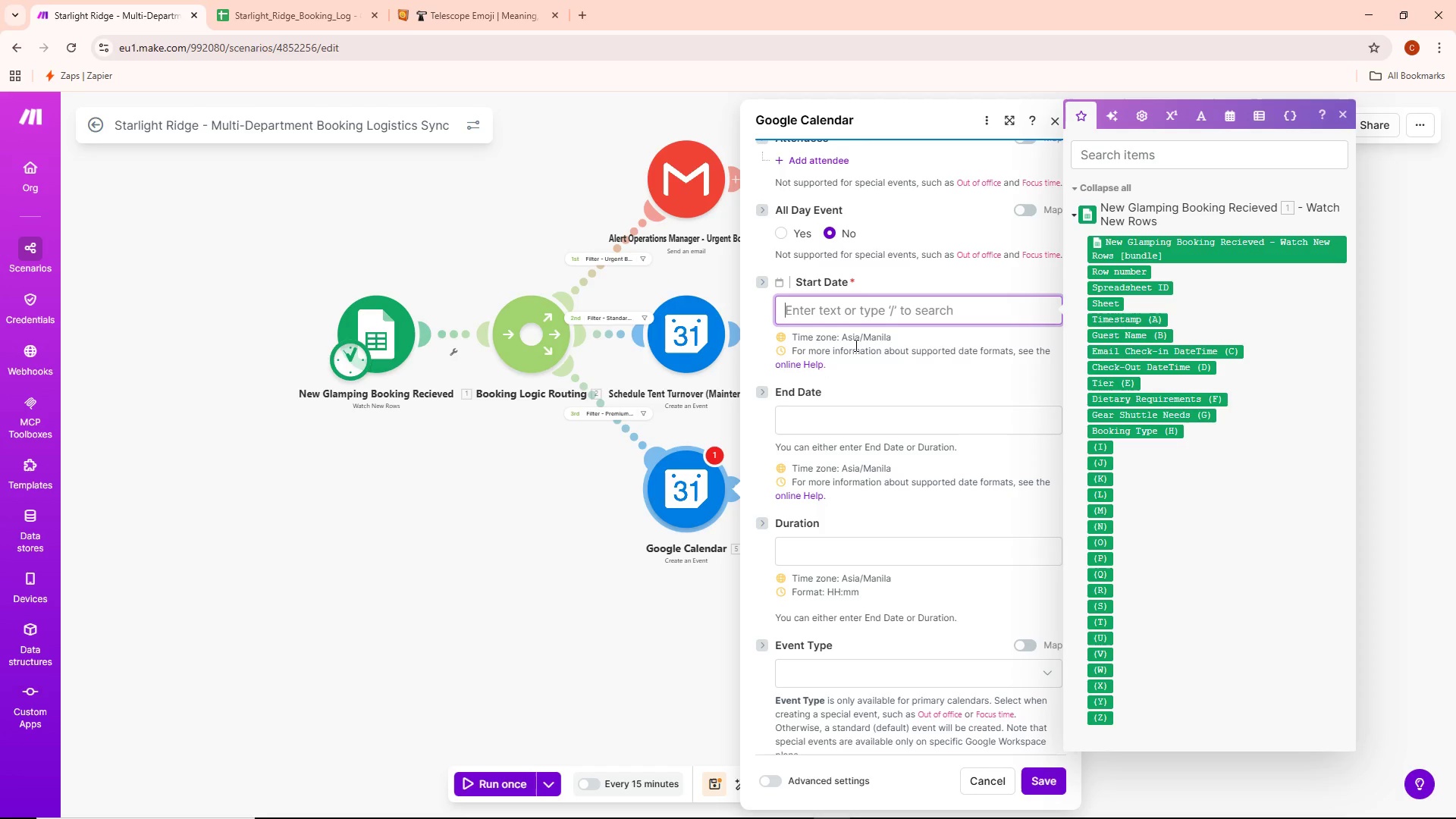 
type(setHour(Check-In)
 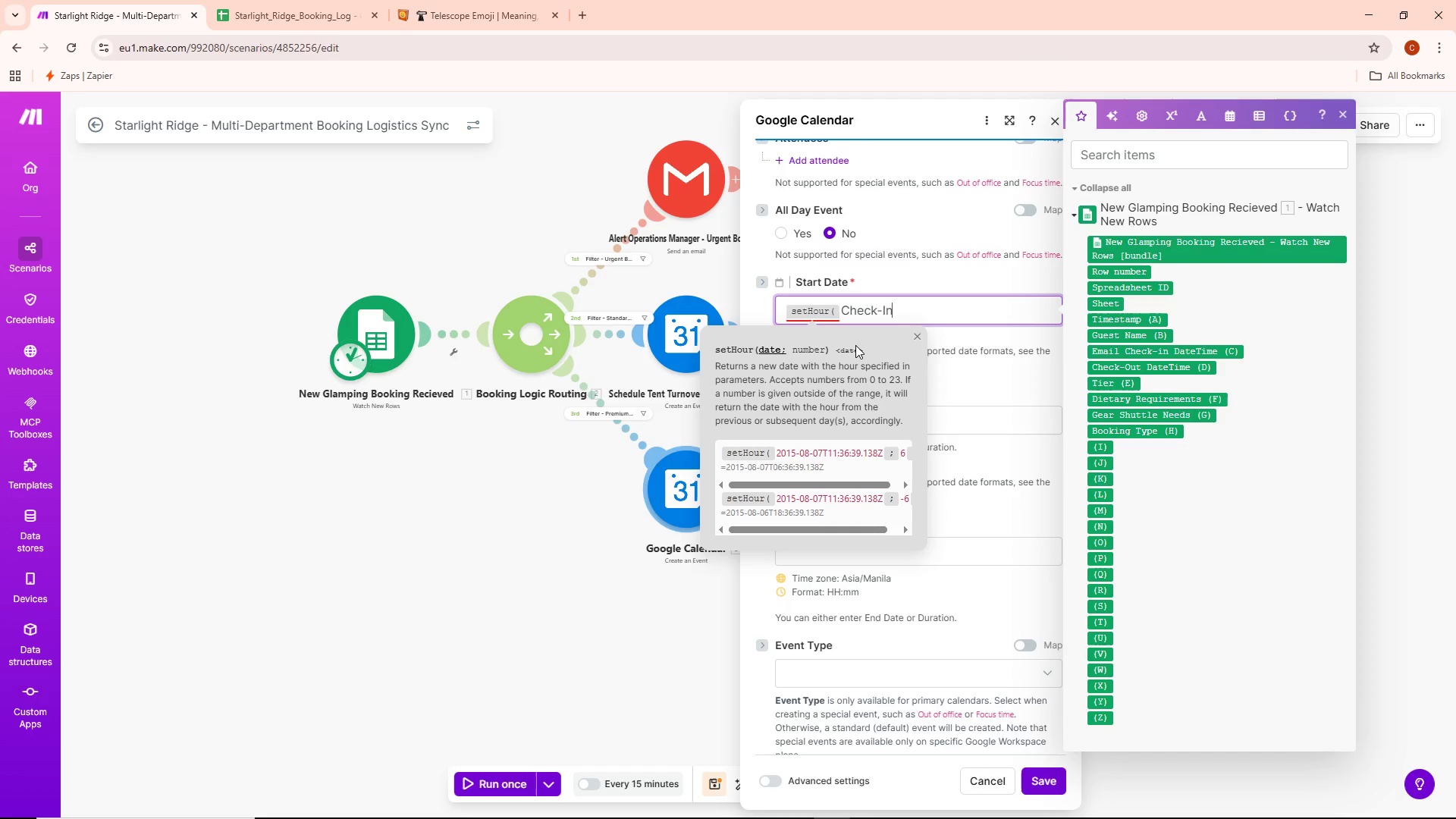 
key(Control+ControlLeft)
 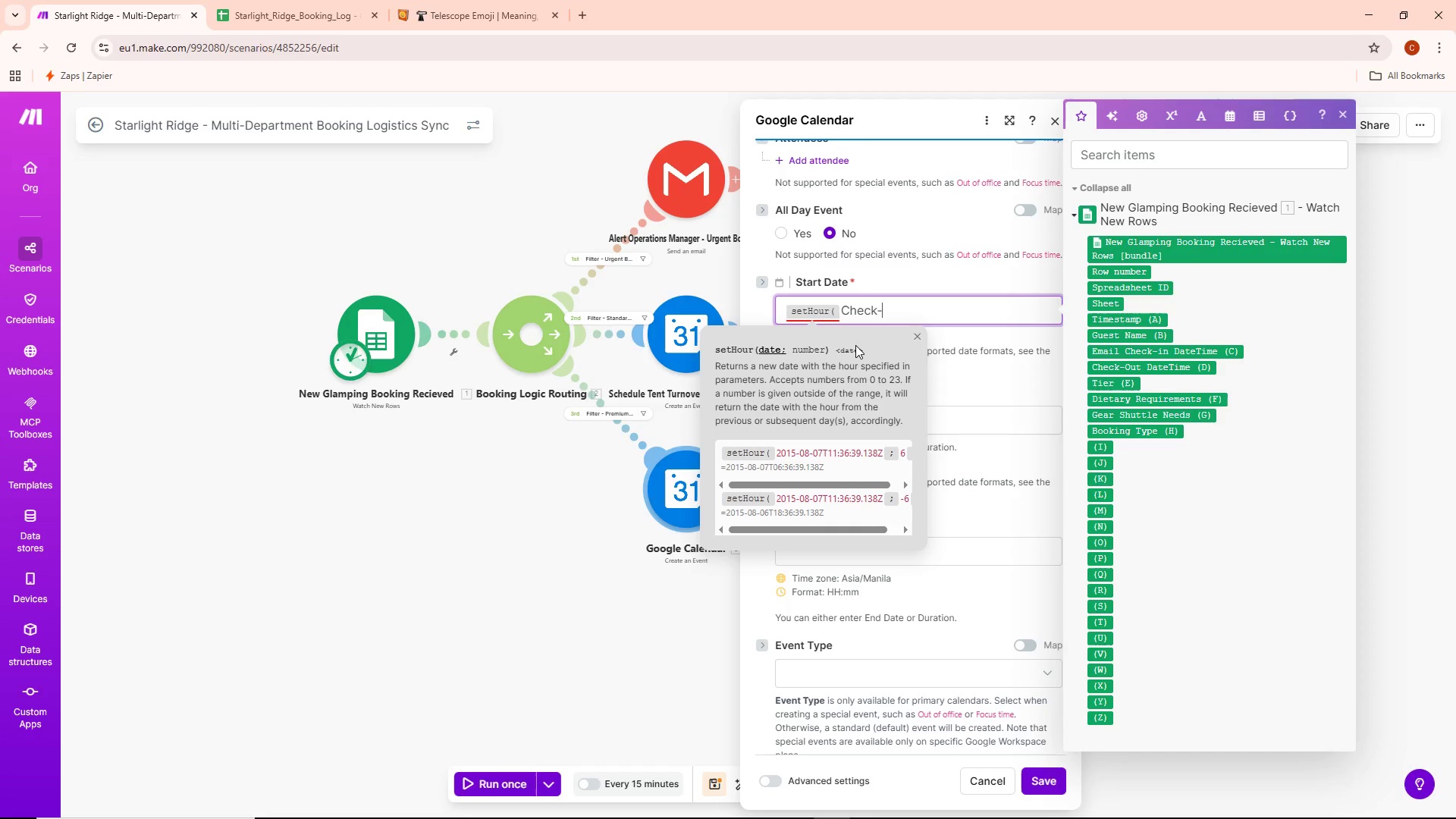 
key(Control+Backspace)
 